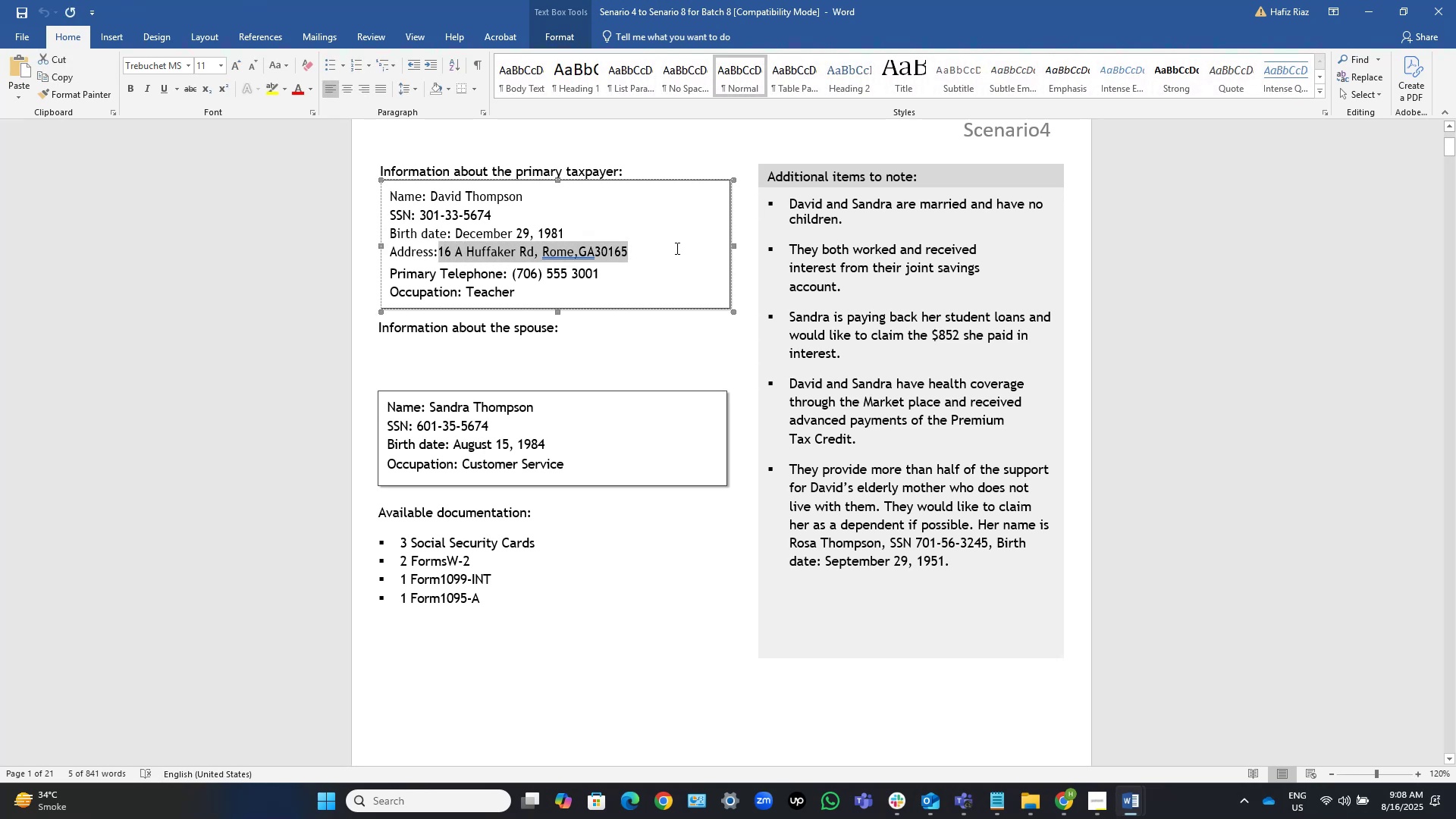 
key(Control+C)
 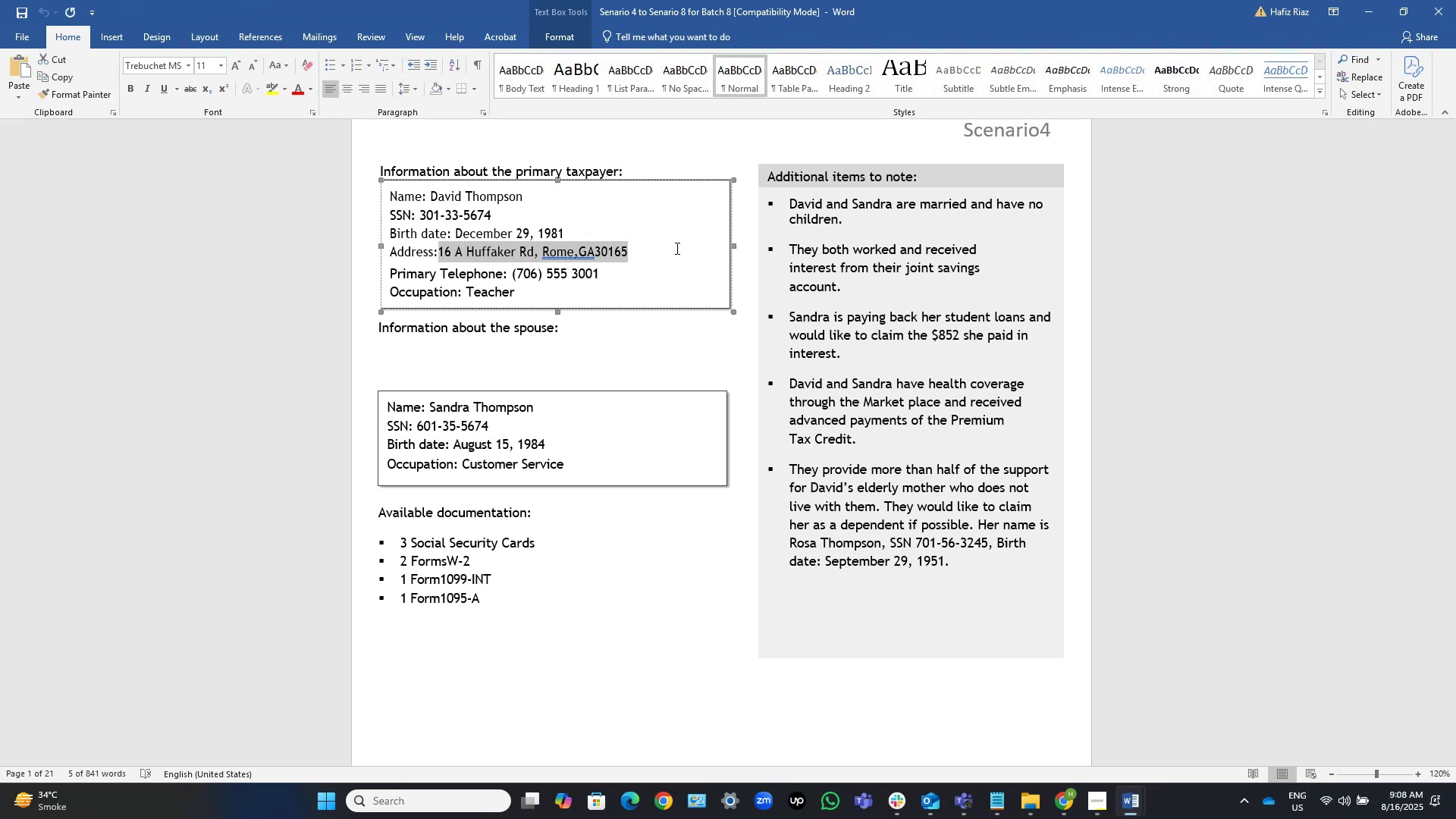 
key(Alt+AltLeft)
 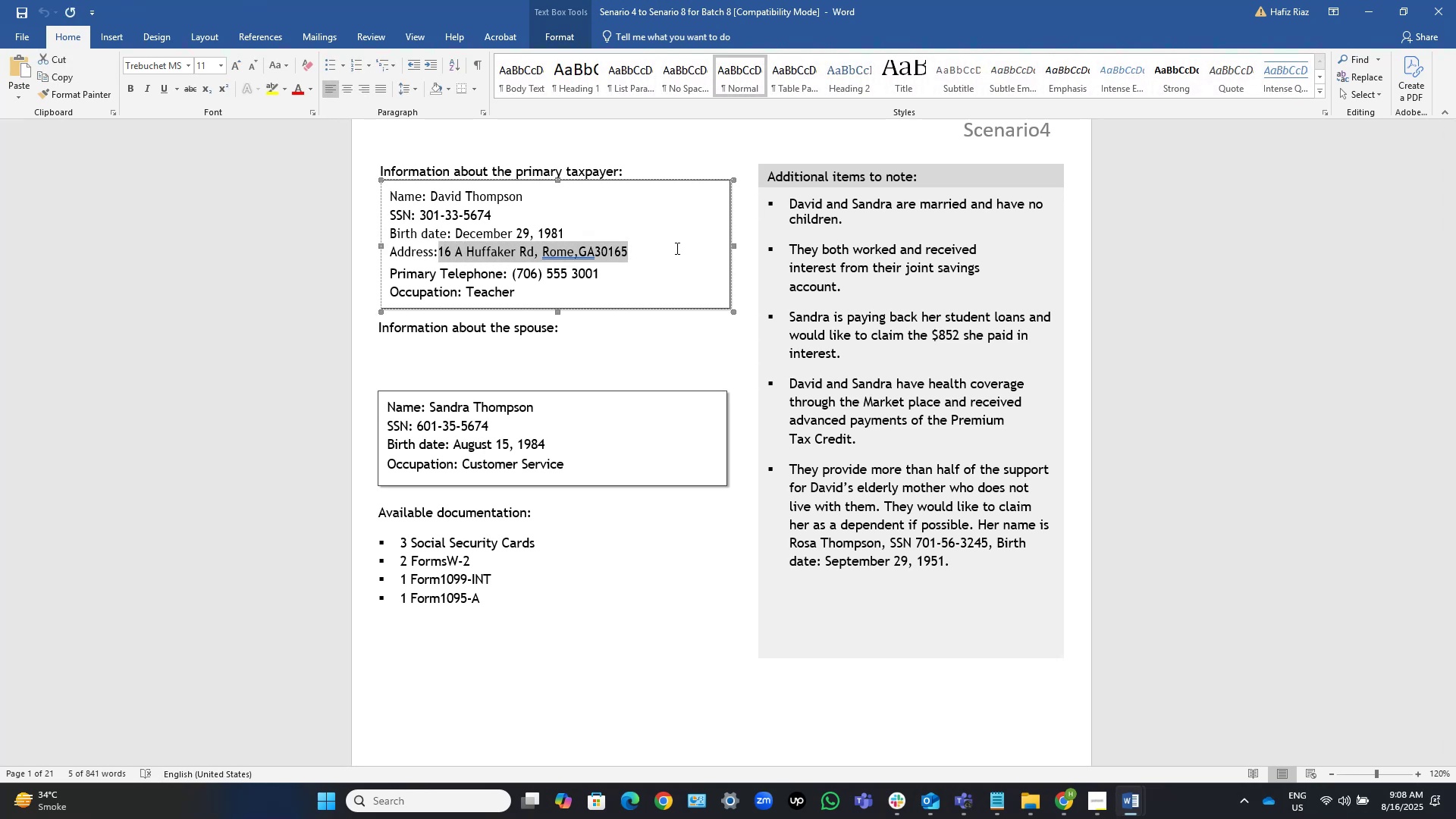 
key(Alt+Tab)
 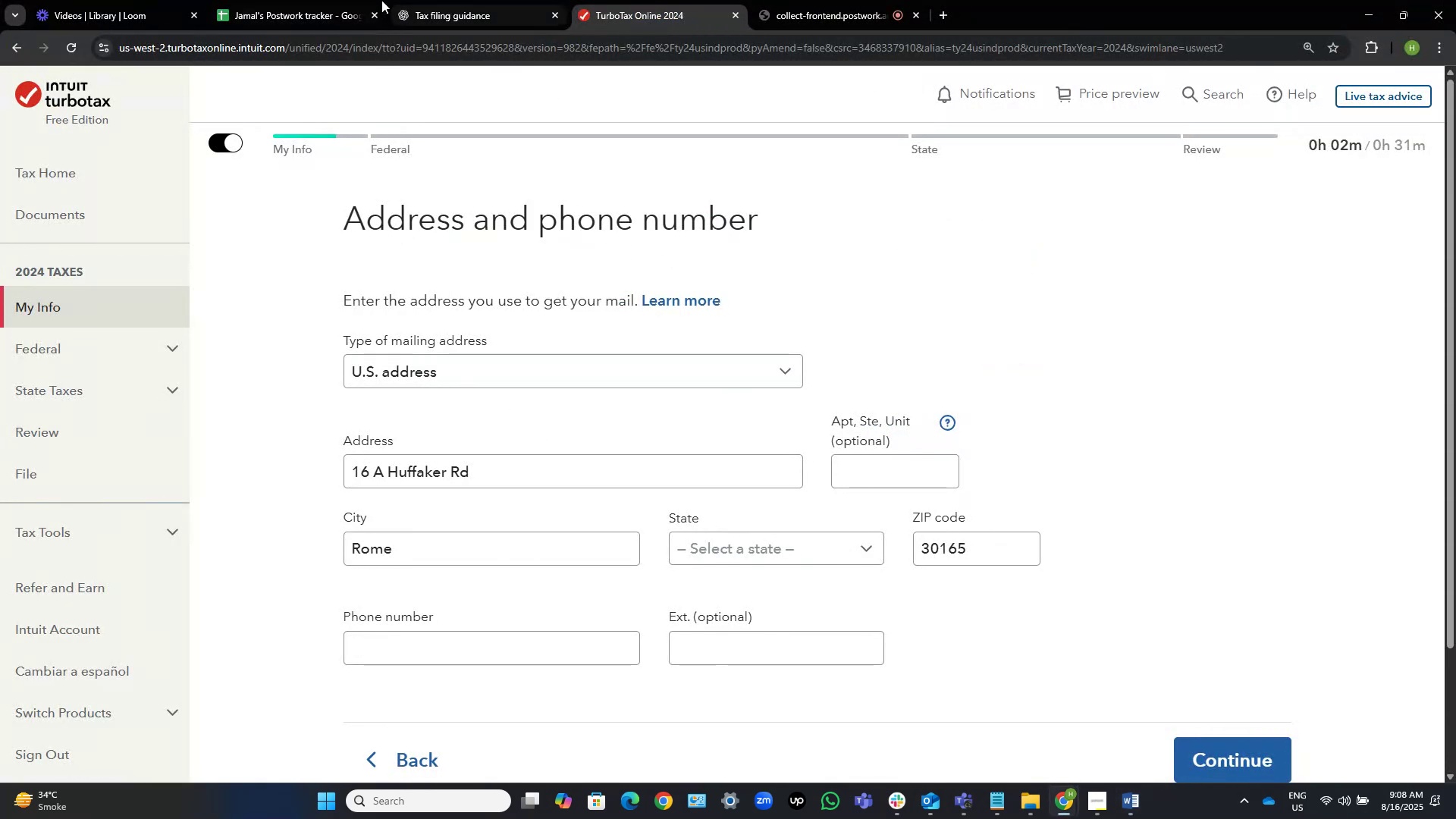 
left_click([466, 0])
 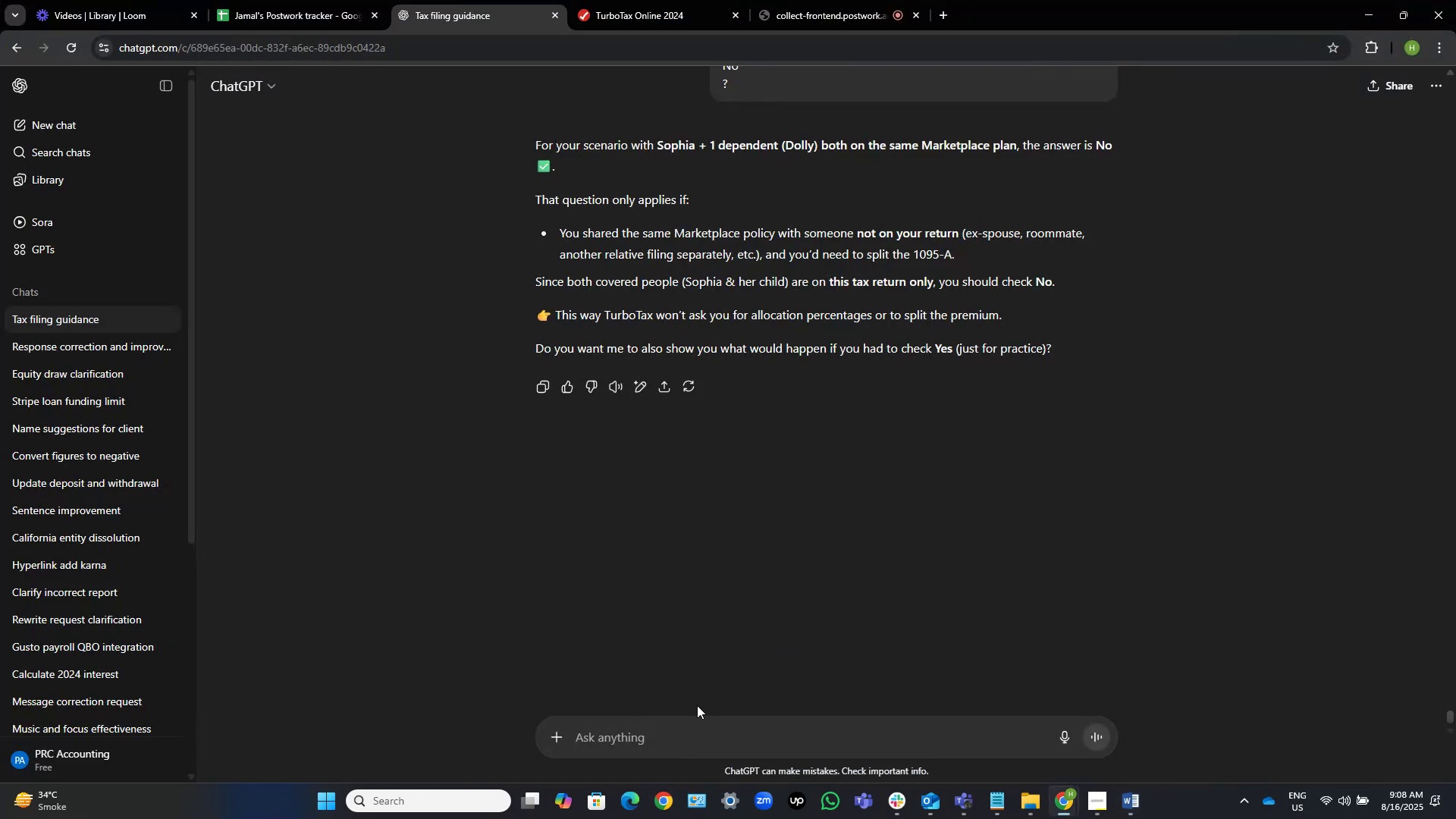 
left_click([694, 725])
 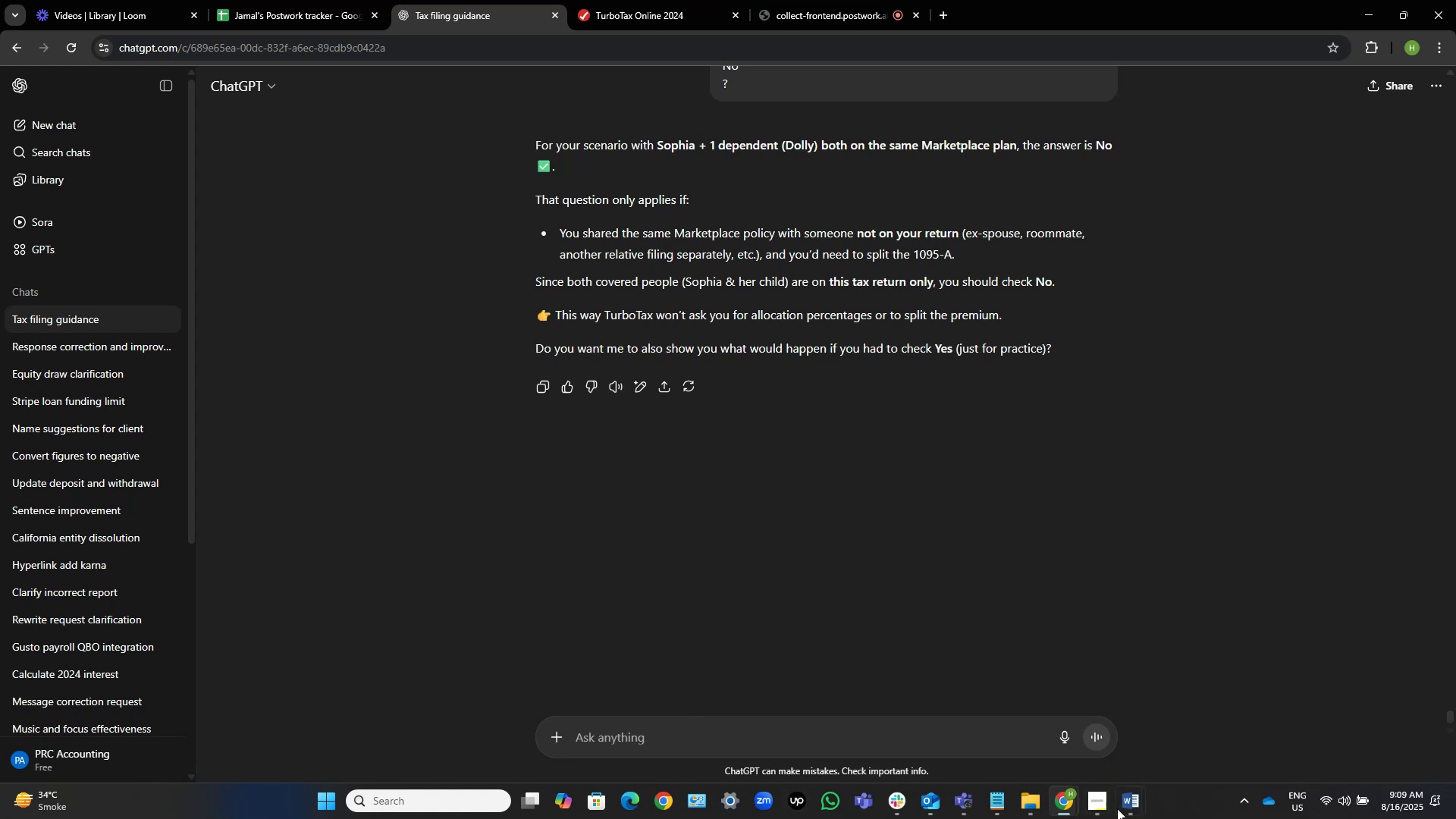 
left_click([1072, 803])
 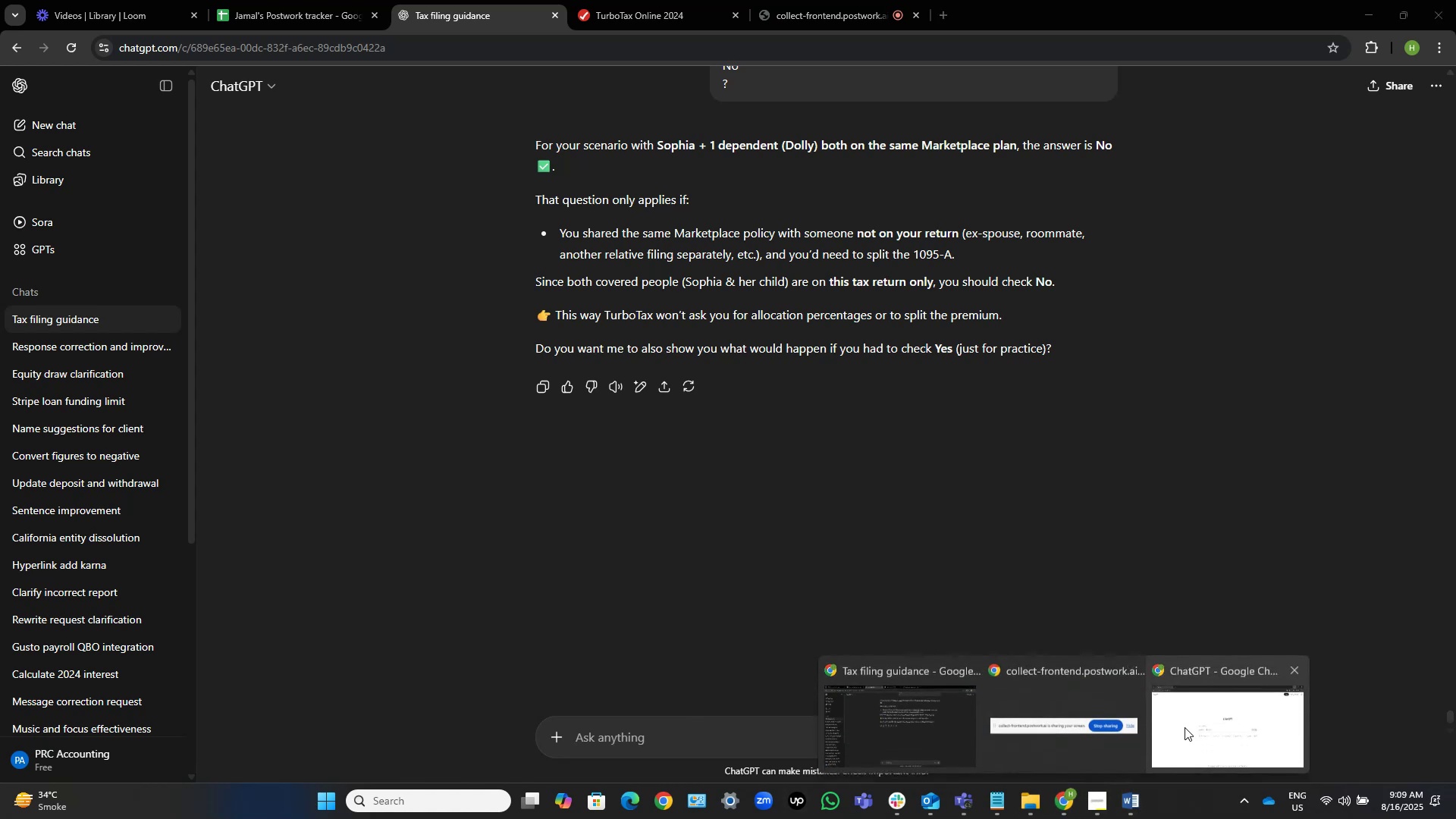 
left_click([1185, 727])
 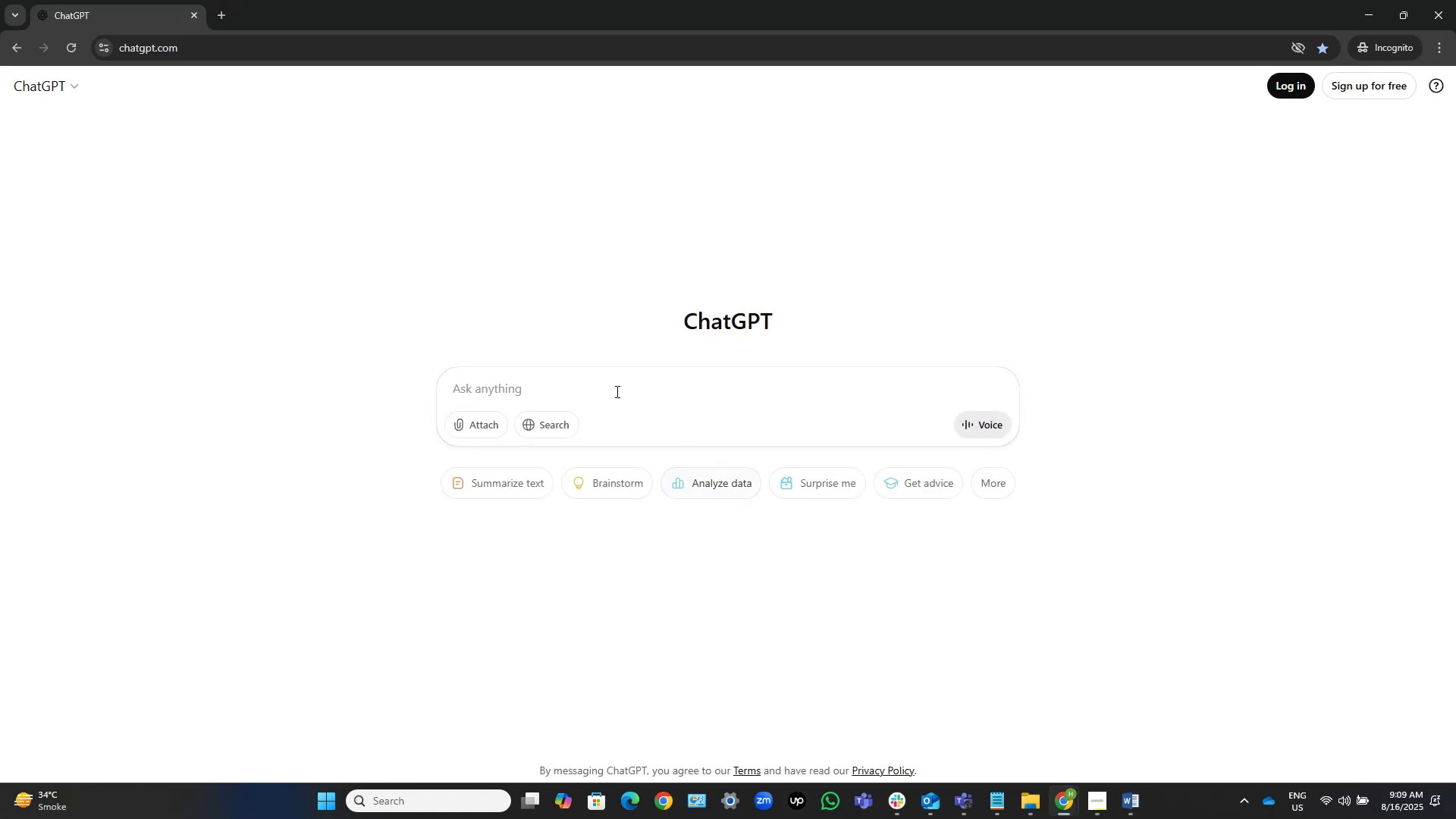 
left_click([616, 391])
 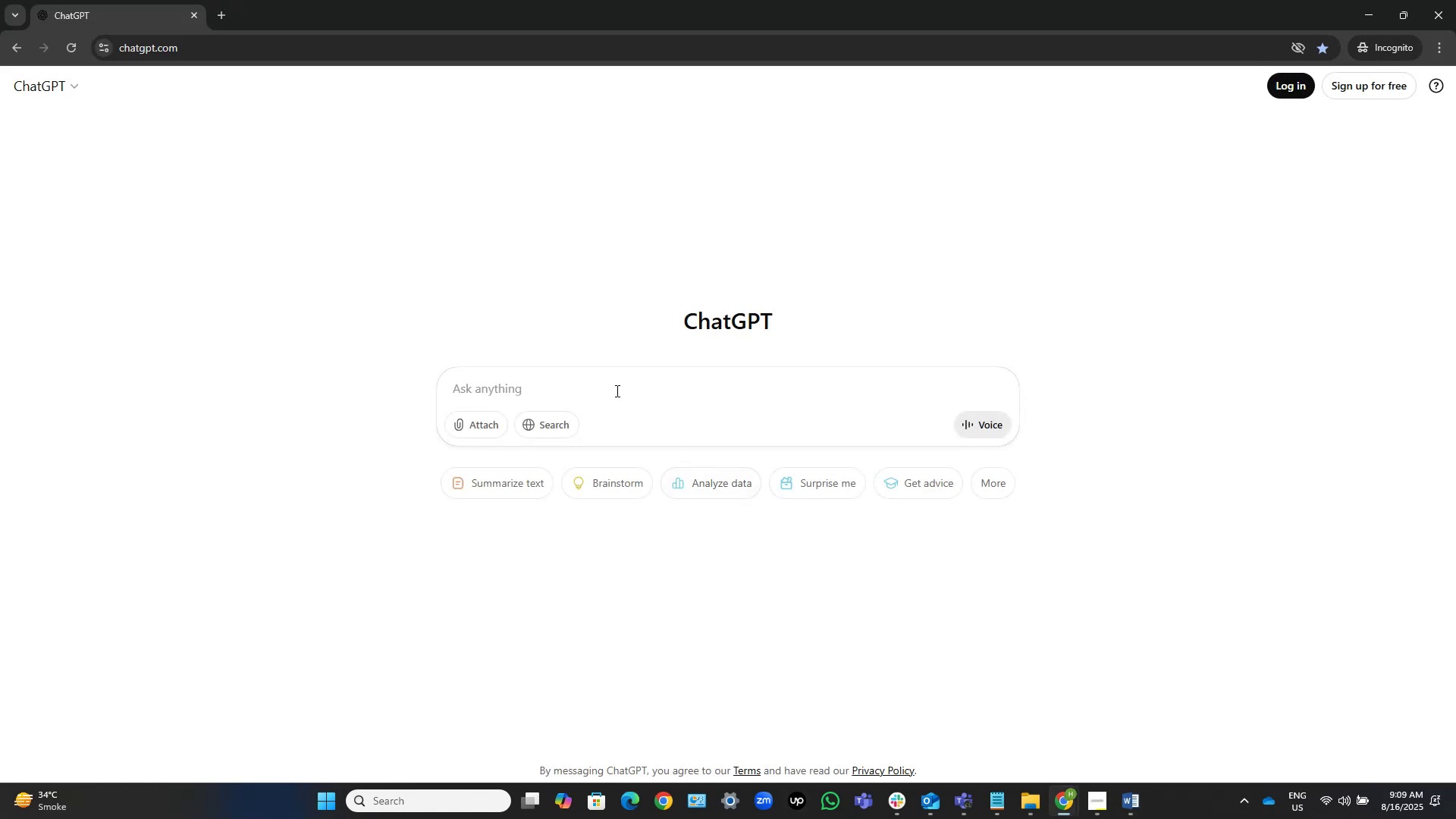 
type(im peparing a tax return)
 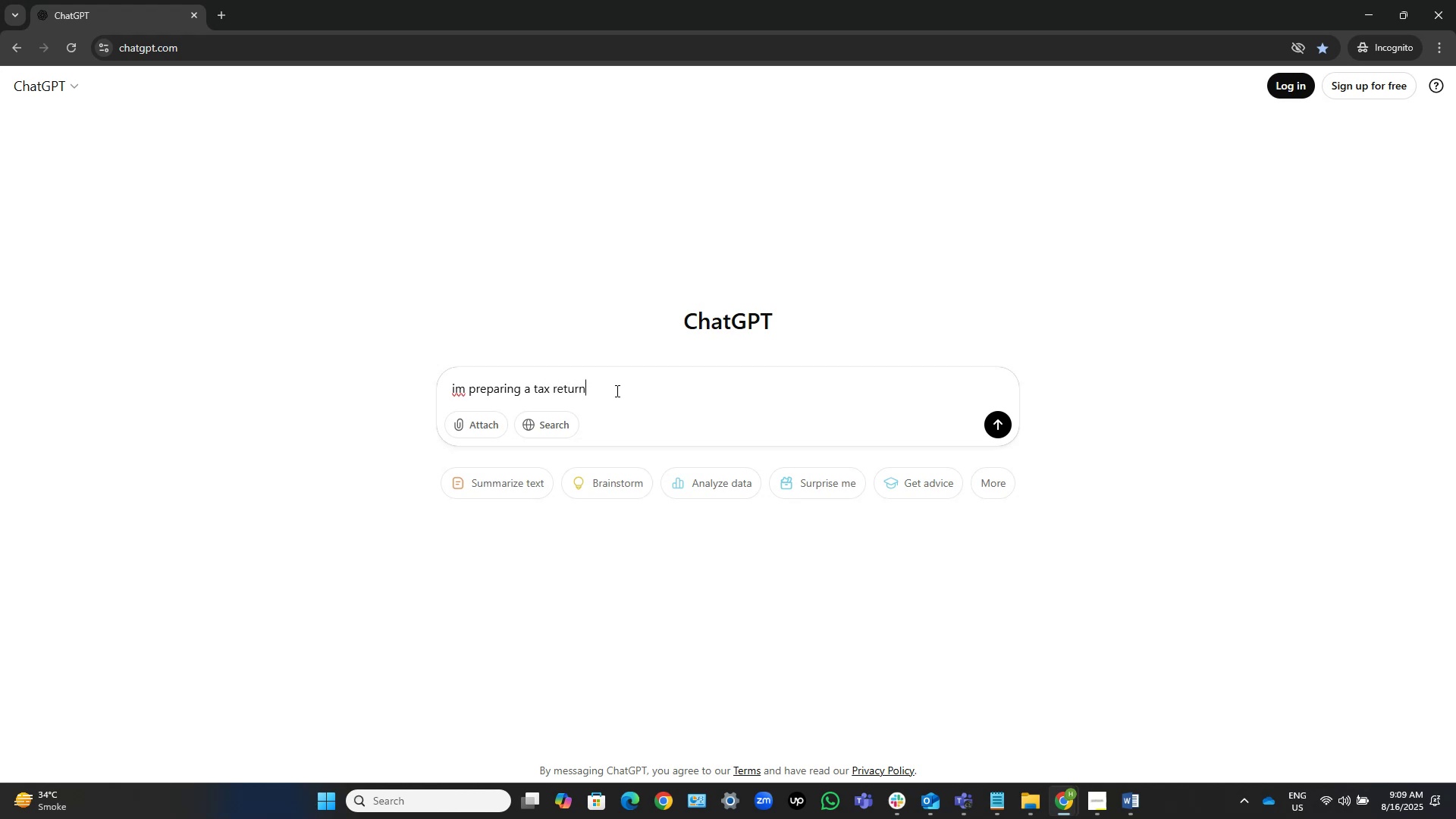 
key(Enter)
 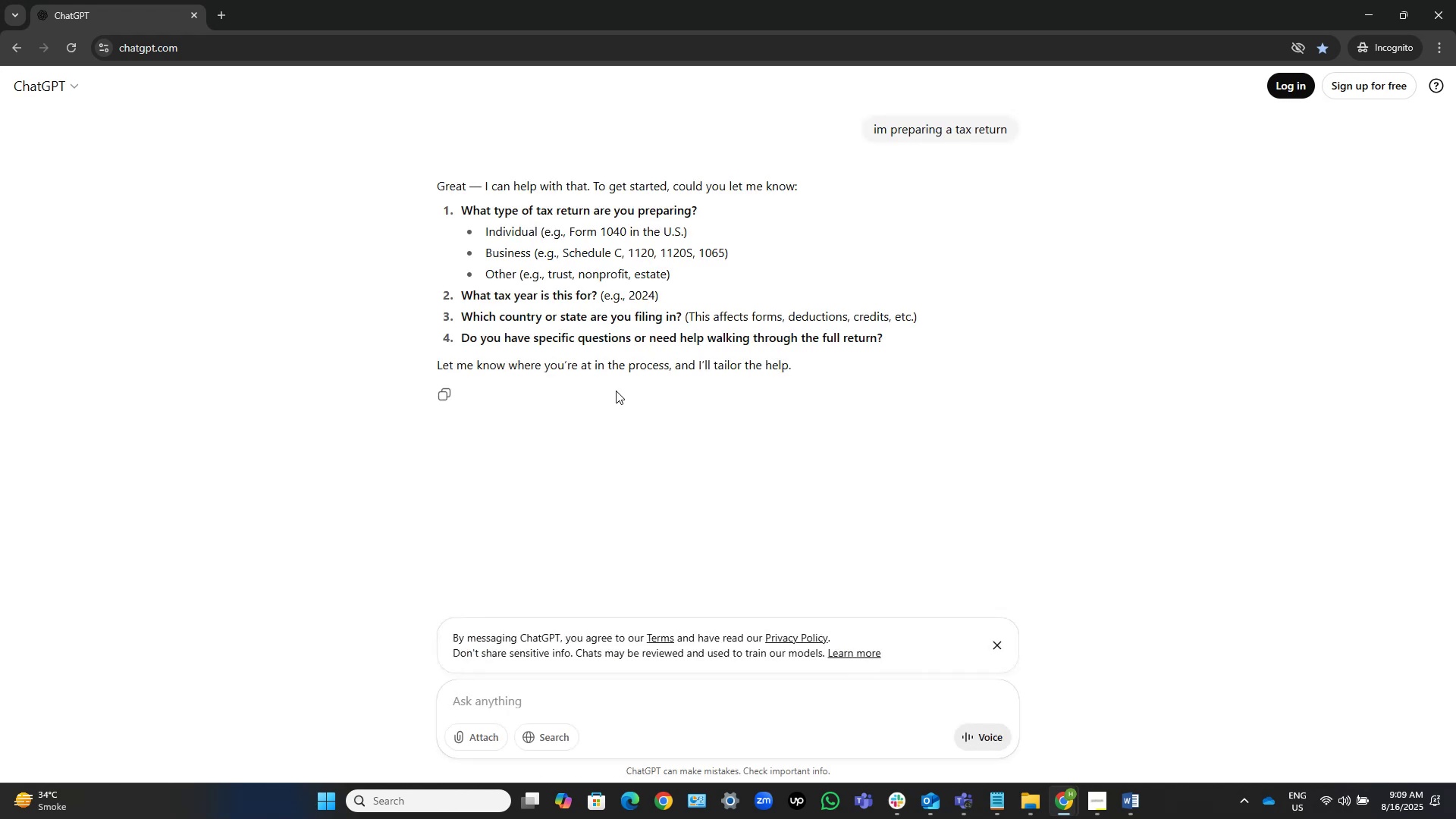 
wait(6.9)
 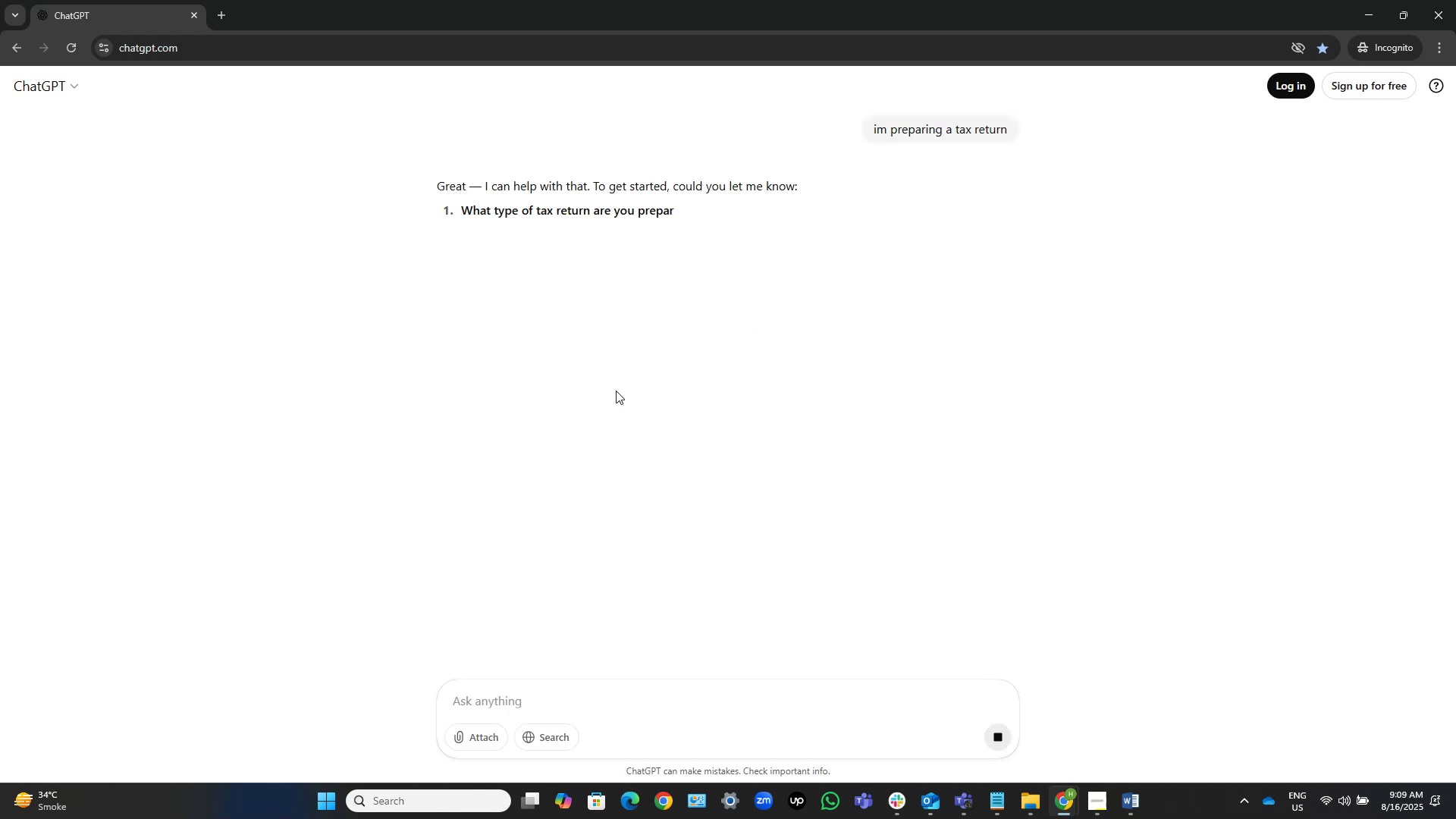 
type(first )
 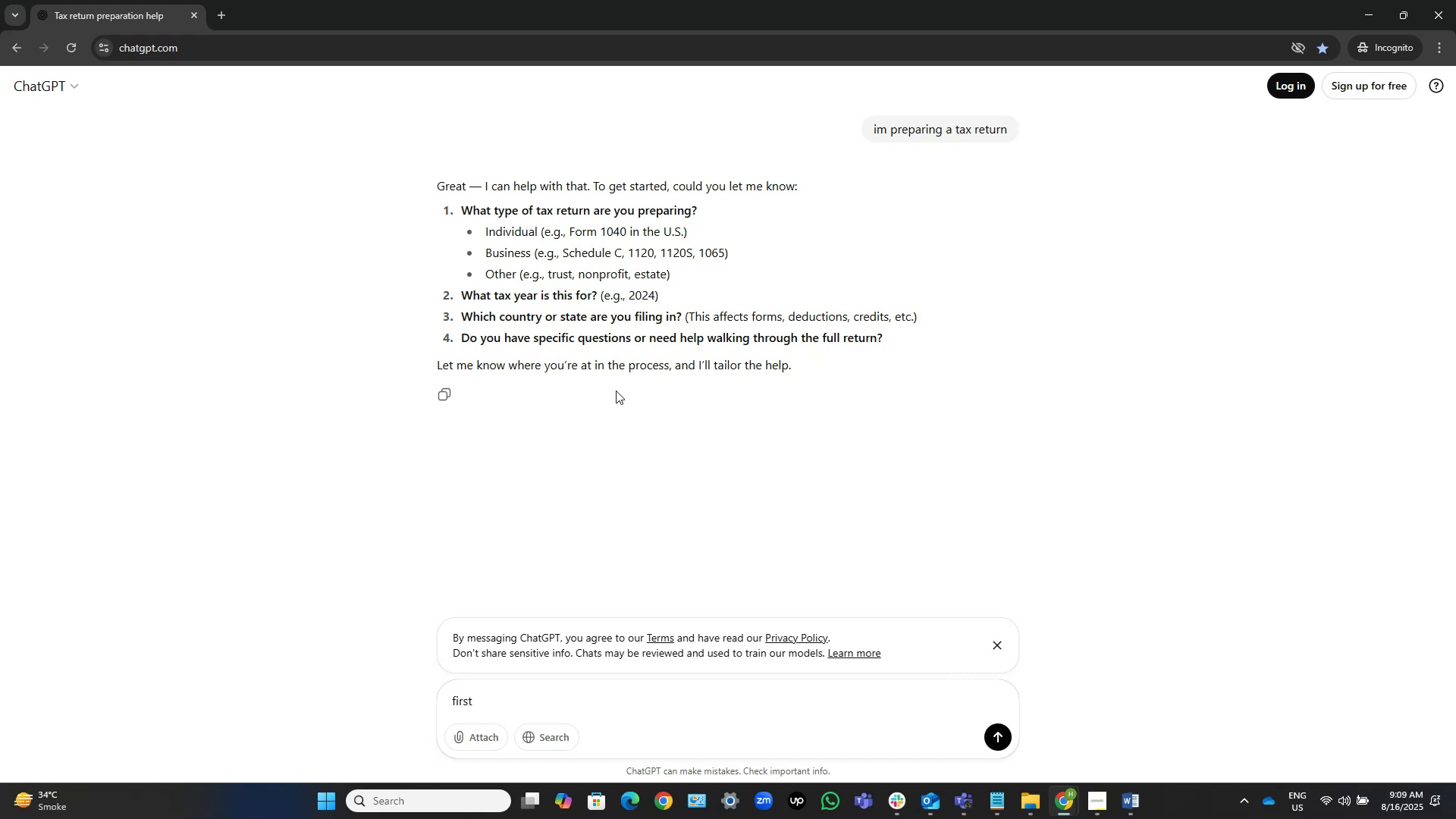 
key(Control+V)
 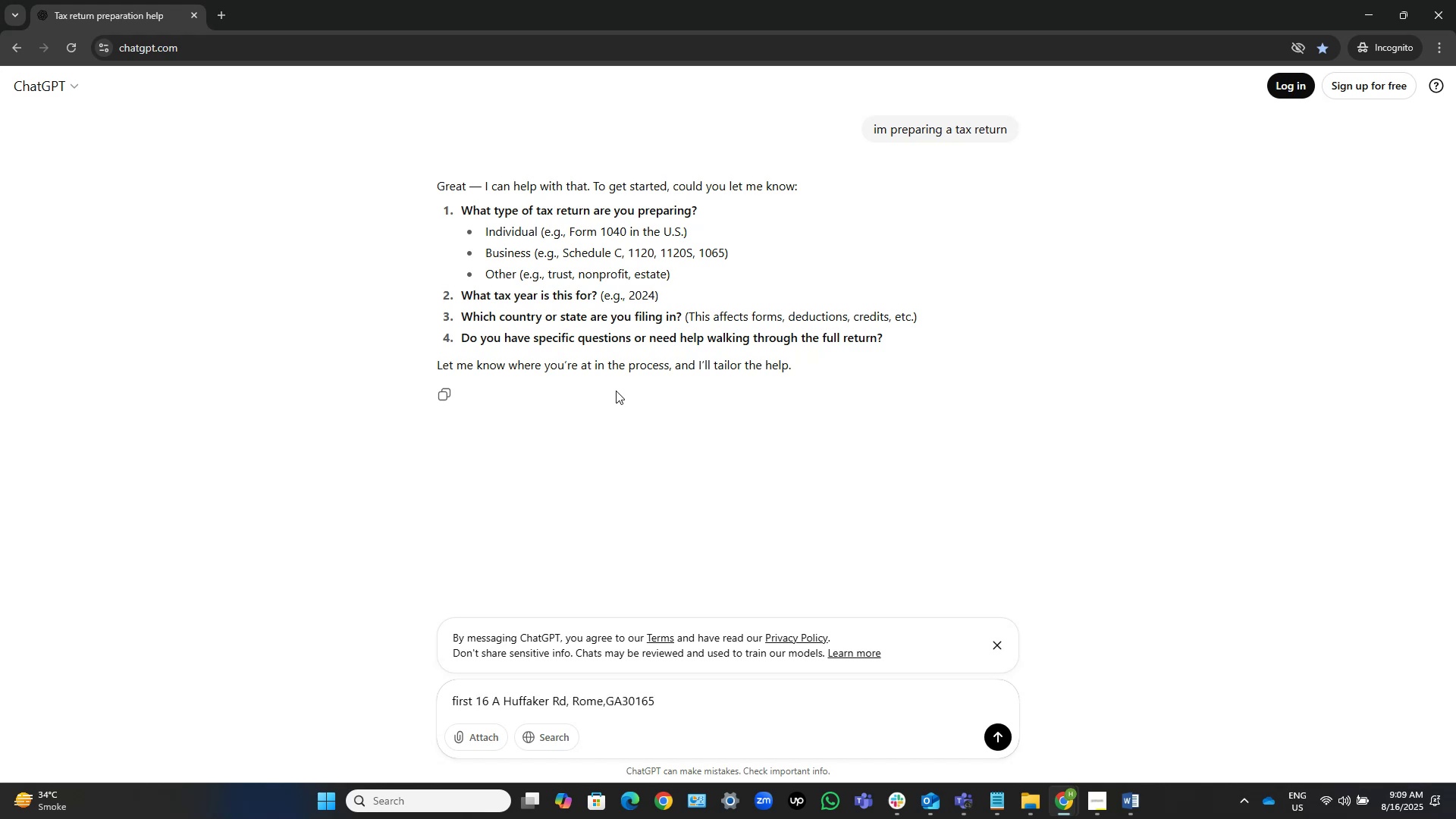 
key(NumpadEnter)
type(what is GA here?)
 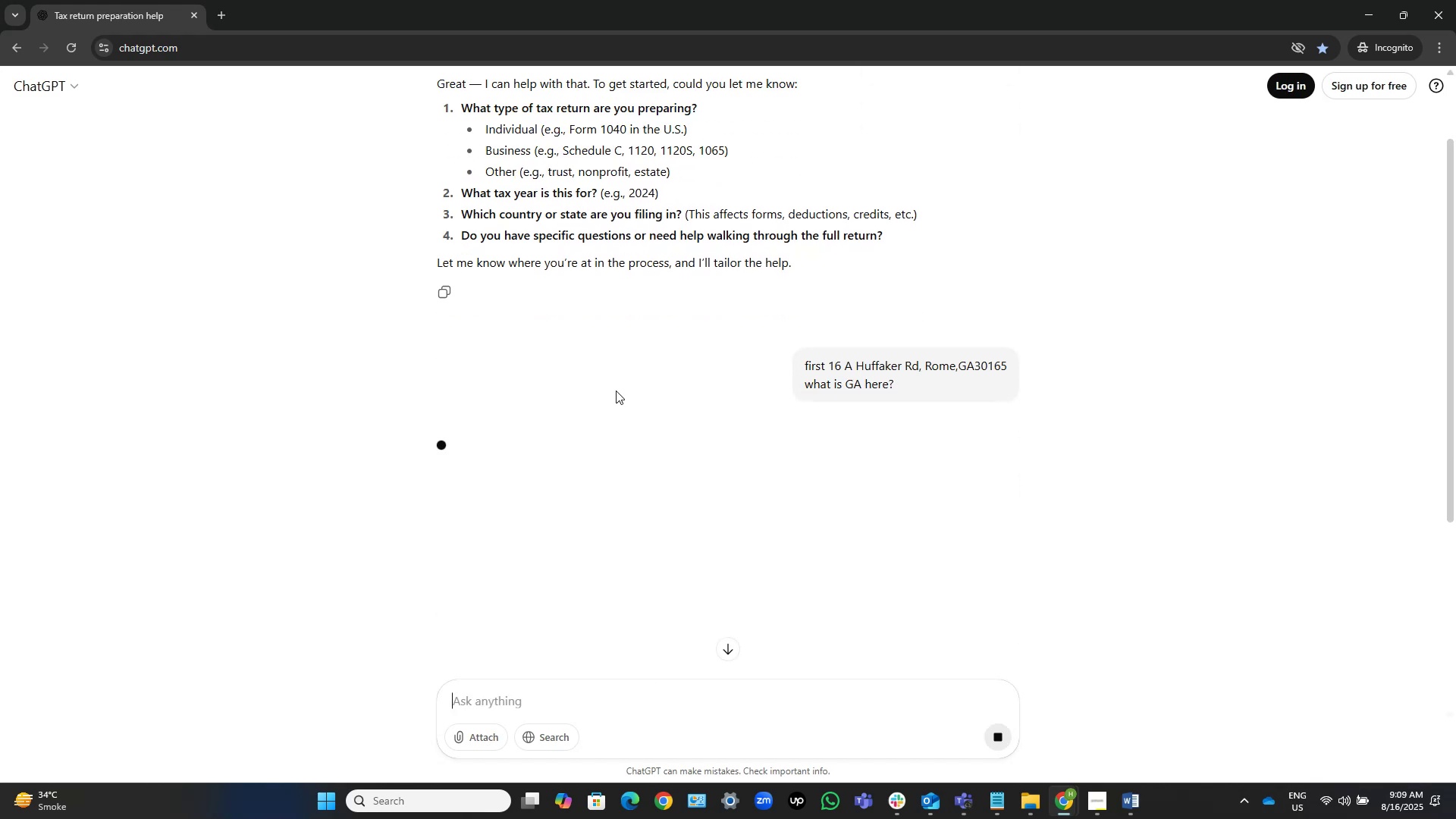 
 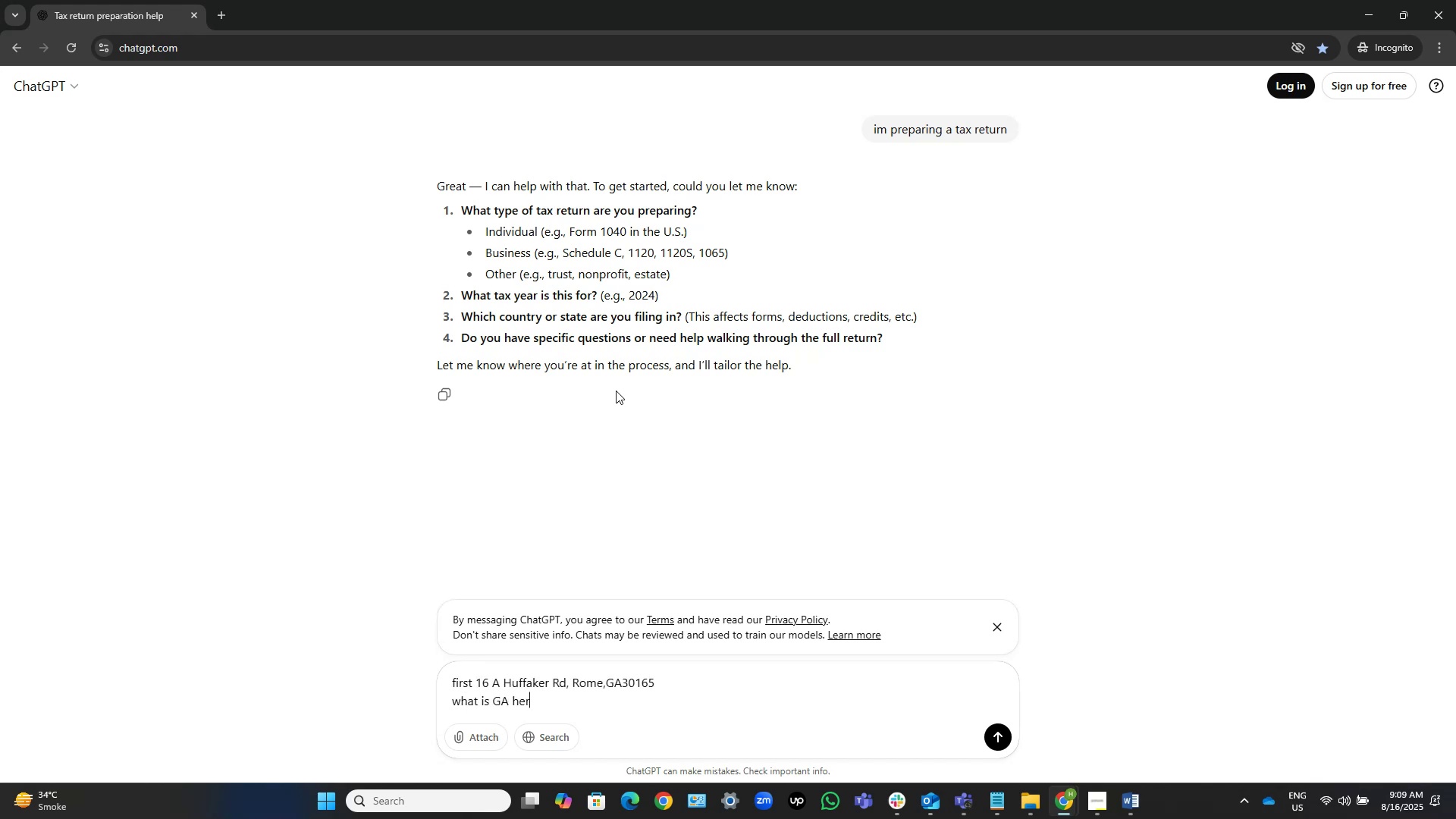 
key(Enter)
 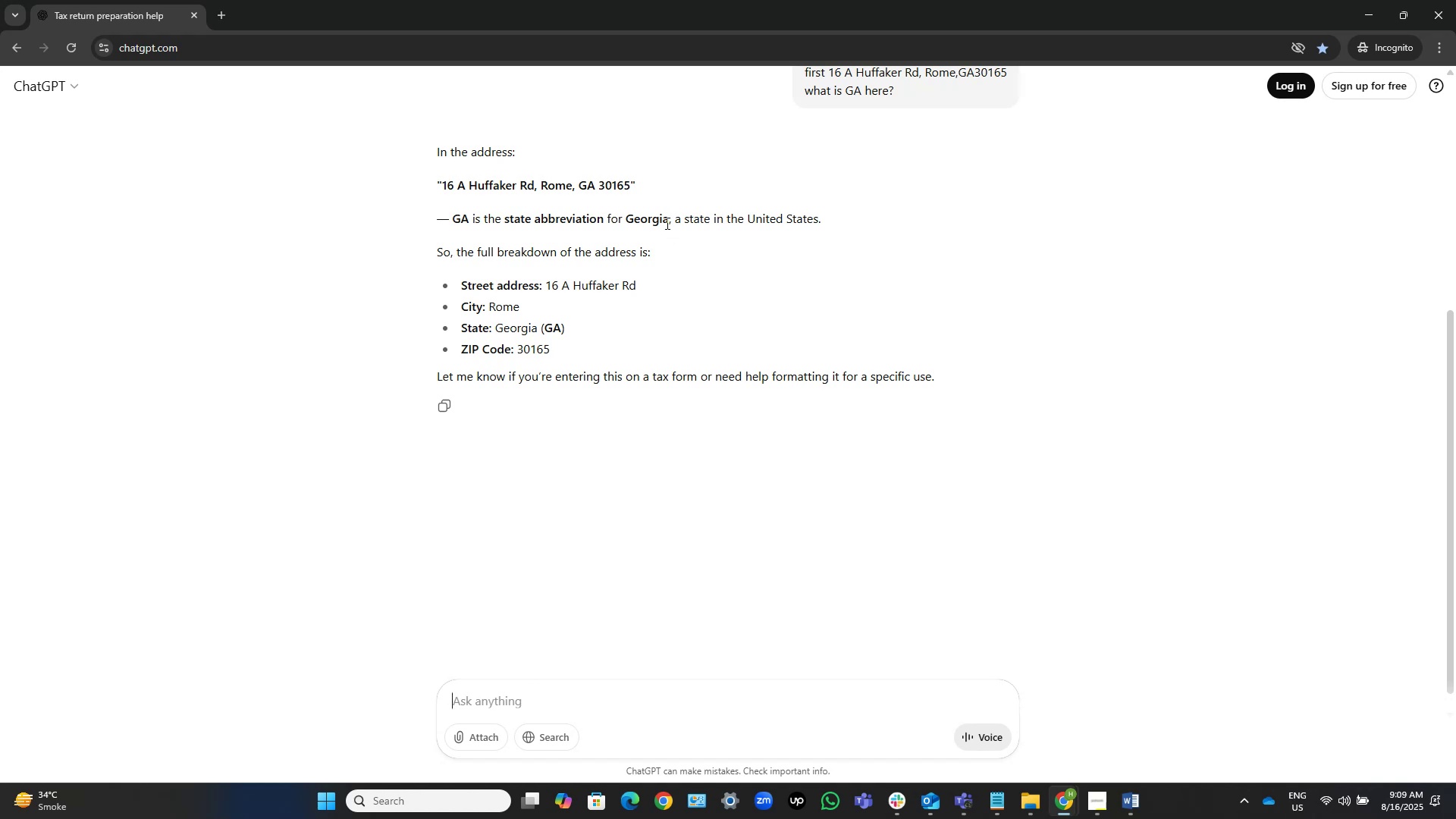 
wait(18.21)
 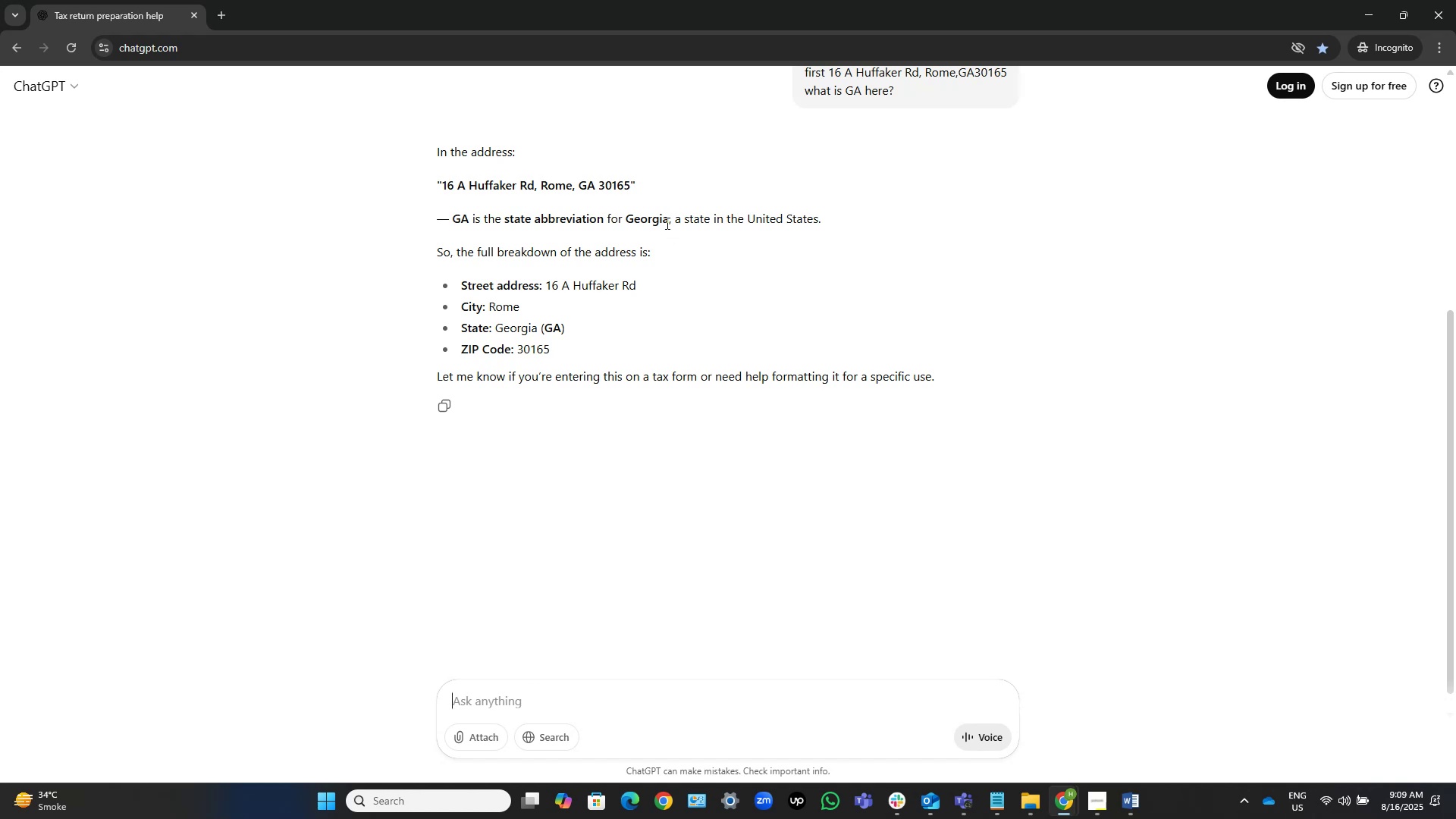 
key(Alt+AltLeft)
 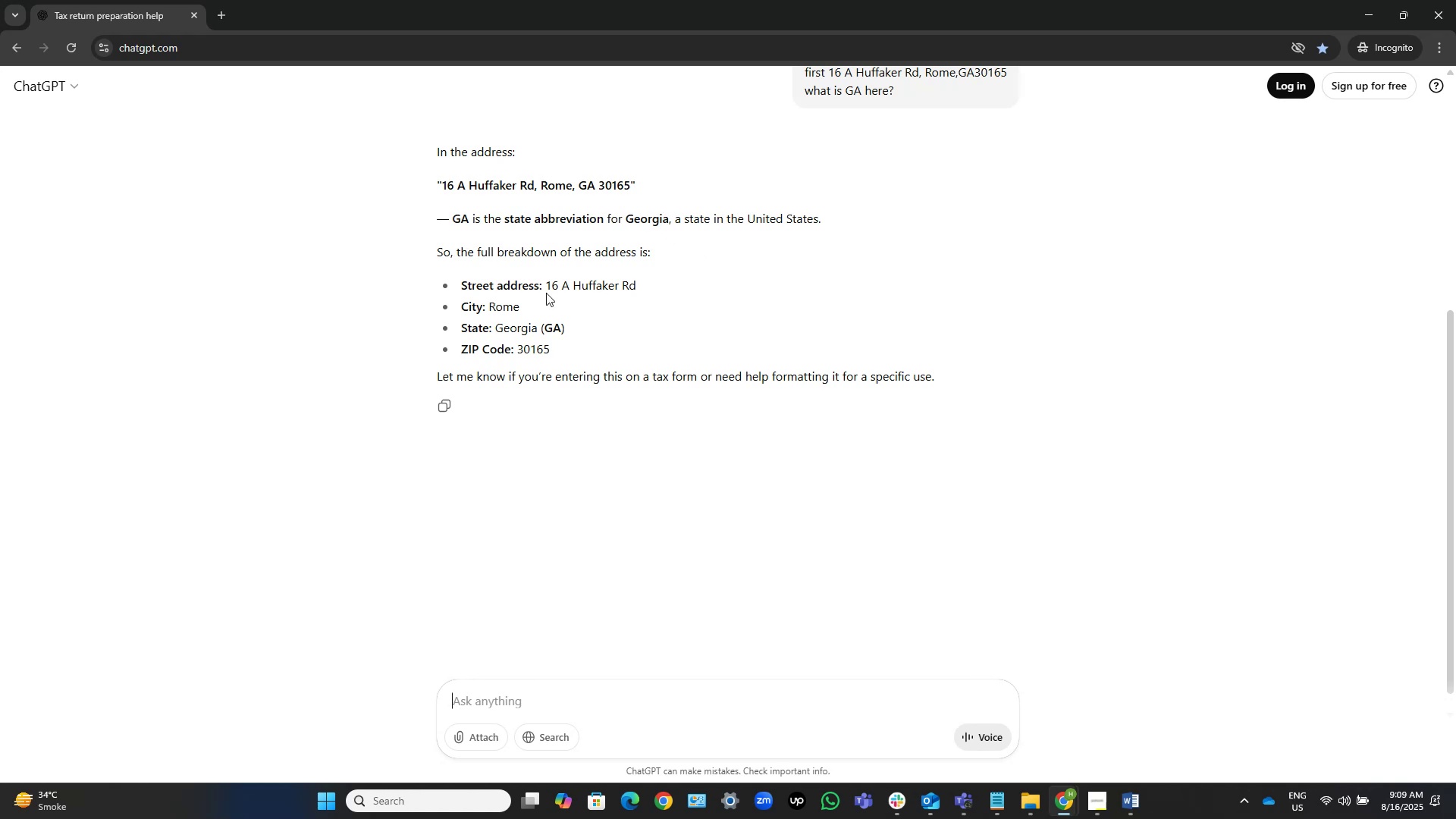 
key(Alt+Tab)
 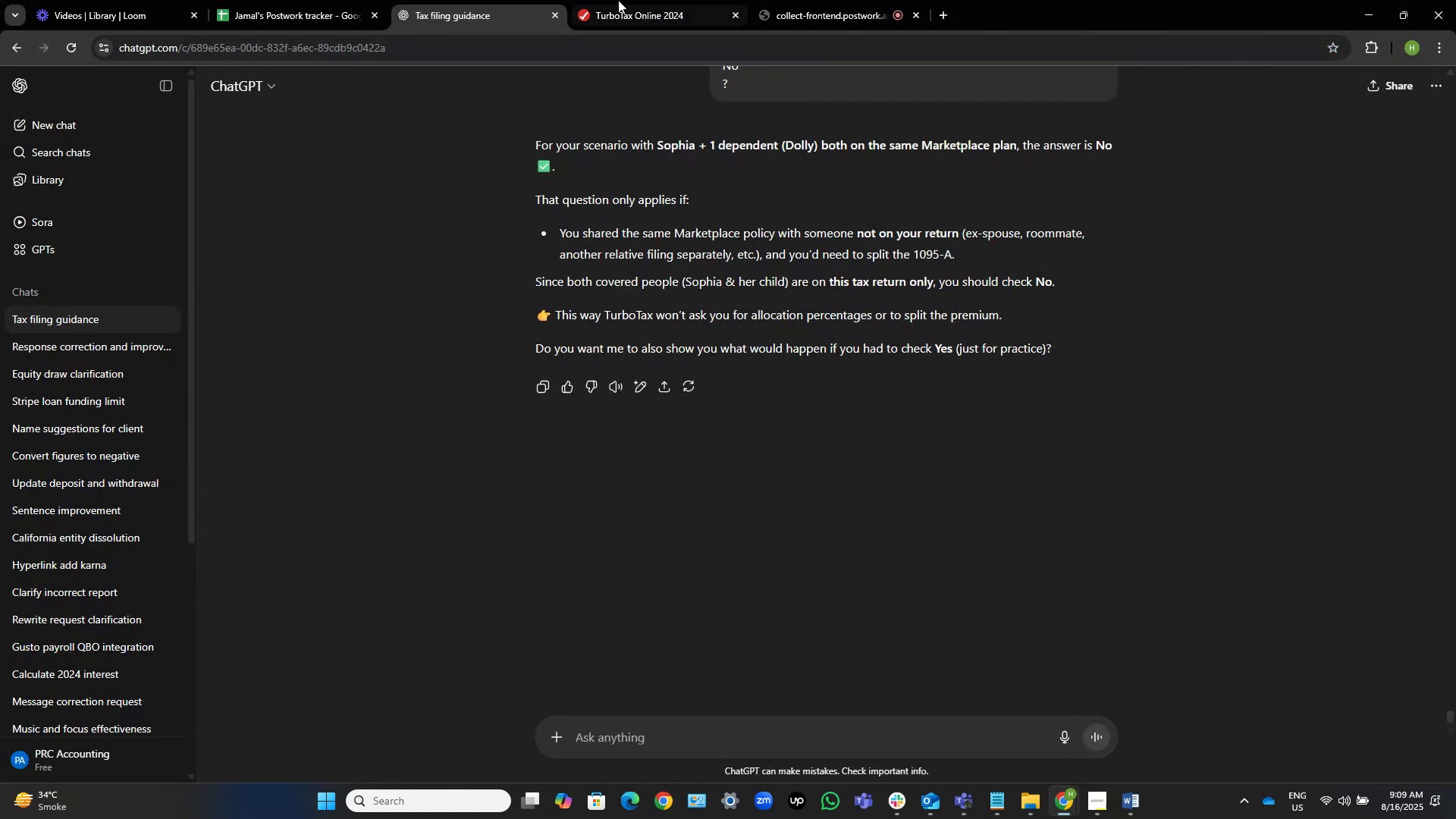 
left_click([687, 0])
 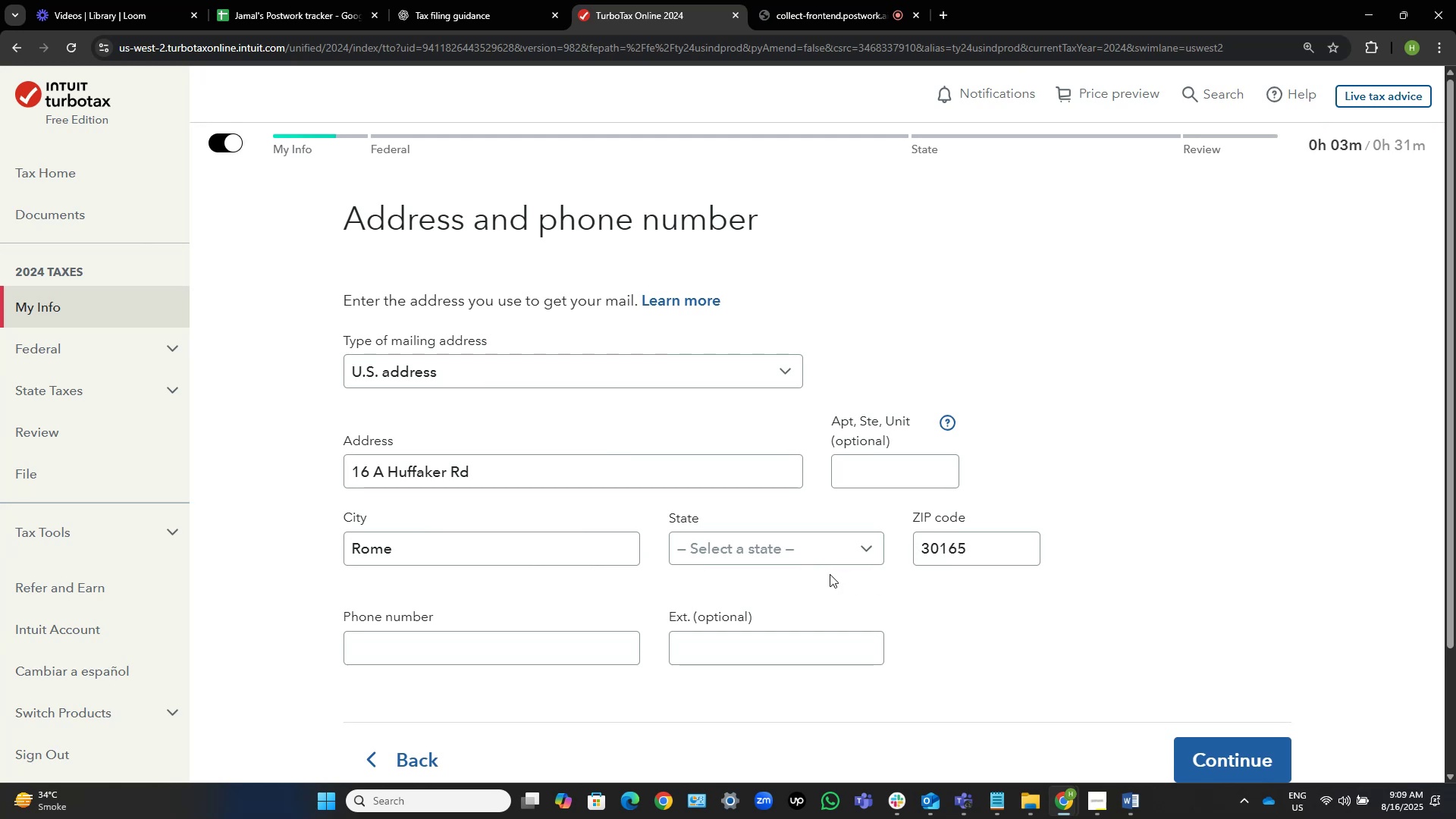 
left_click([836, 564])
 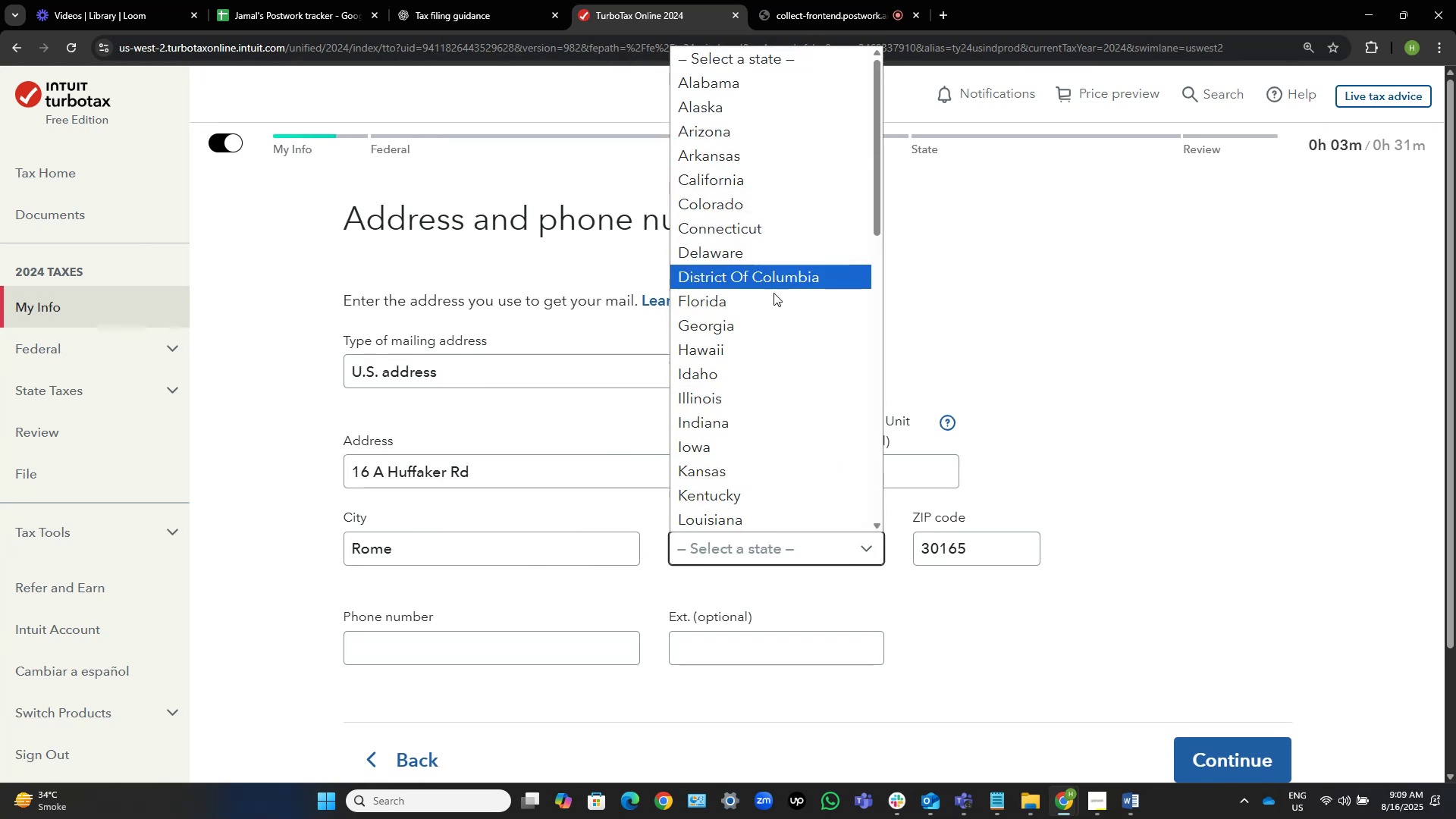 
left_click([761, 322])
 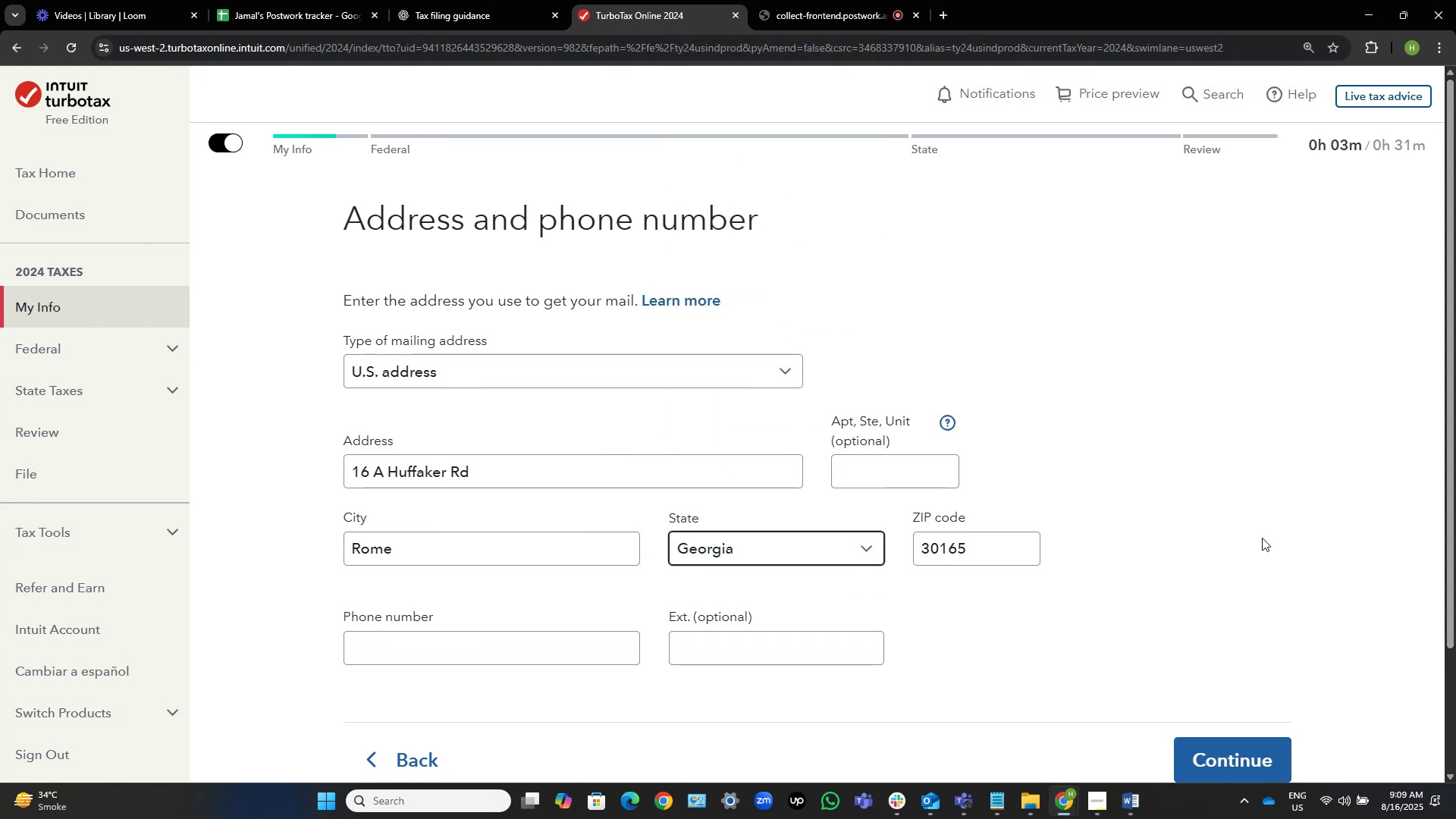 
key(Alt+AltLeft)
 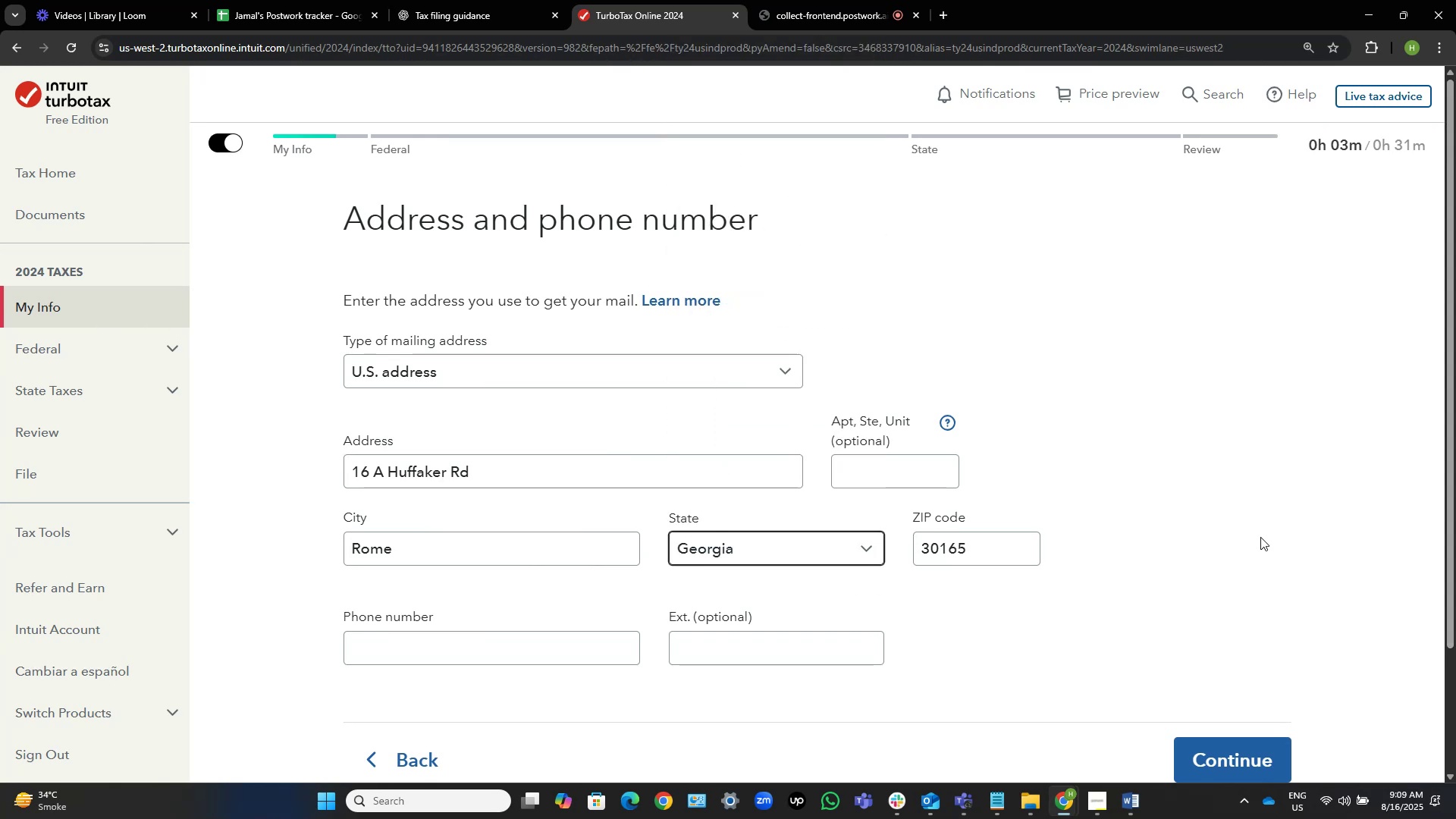 
key(Alt+Tab)
 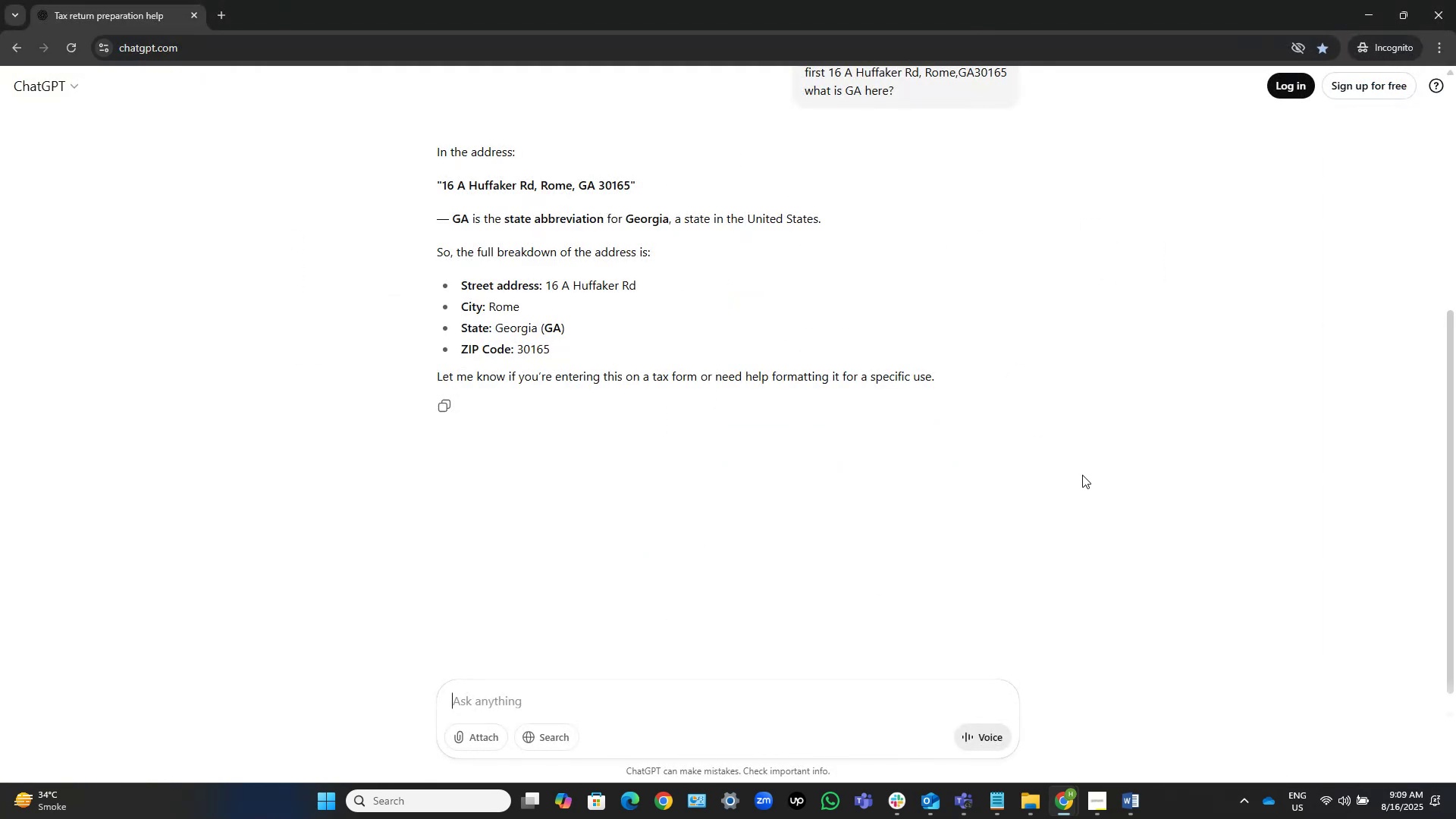 
key(Alt+AltLeft)
 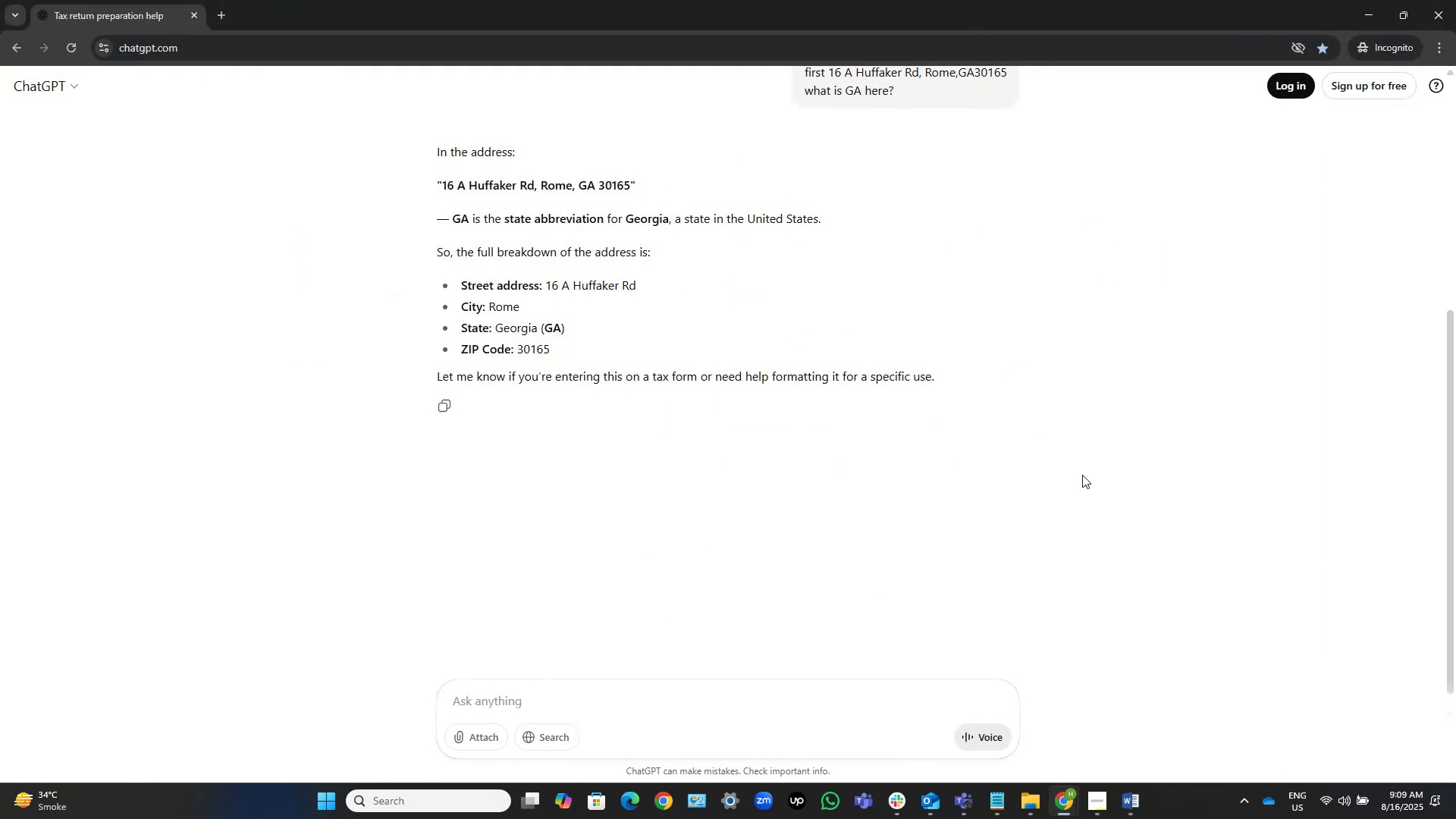 
key(Alt+Tab)
 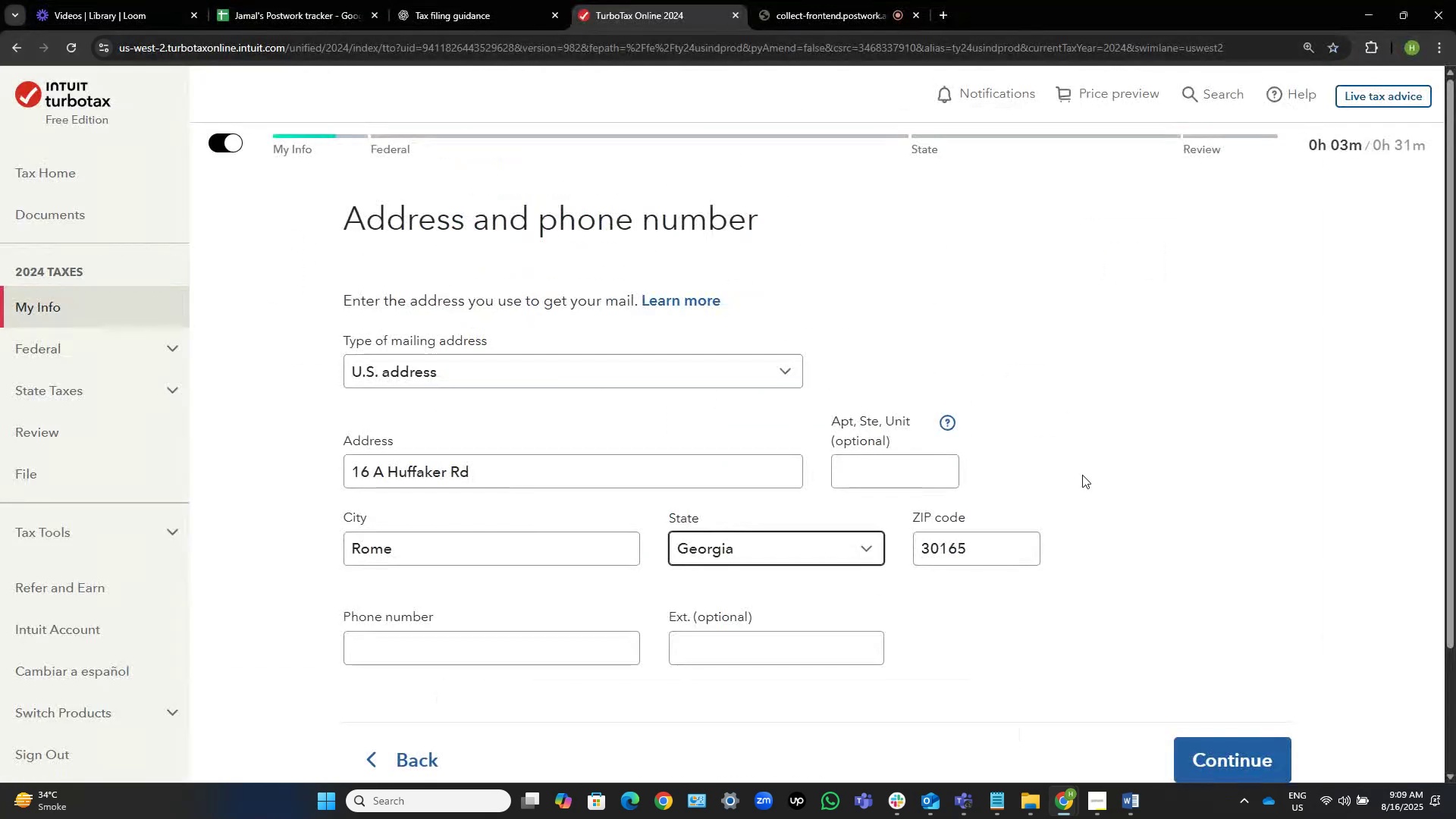 
key(Alt+Tab)
 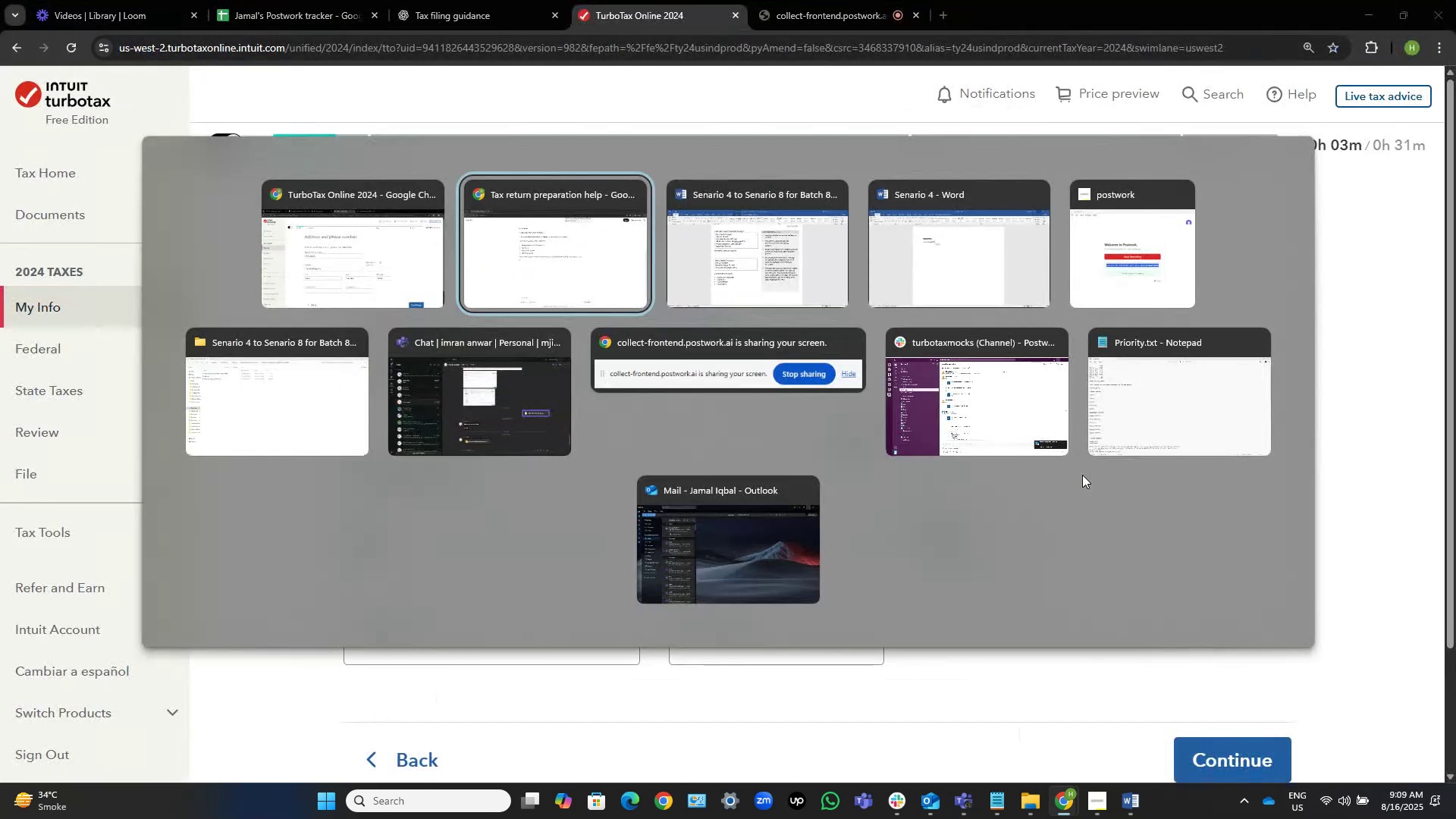 
key(Alt+Tab)
 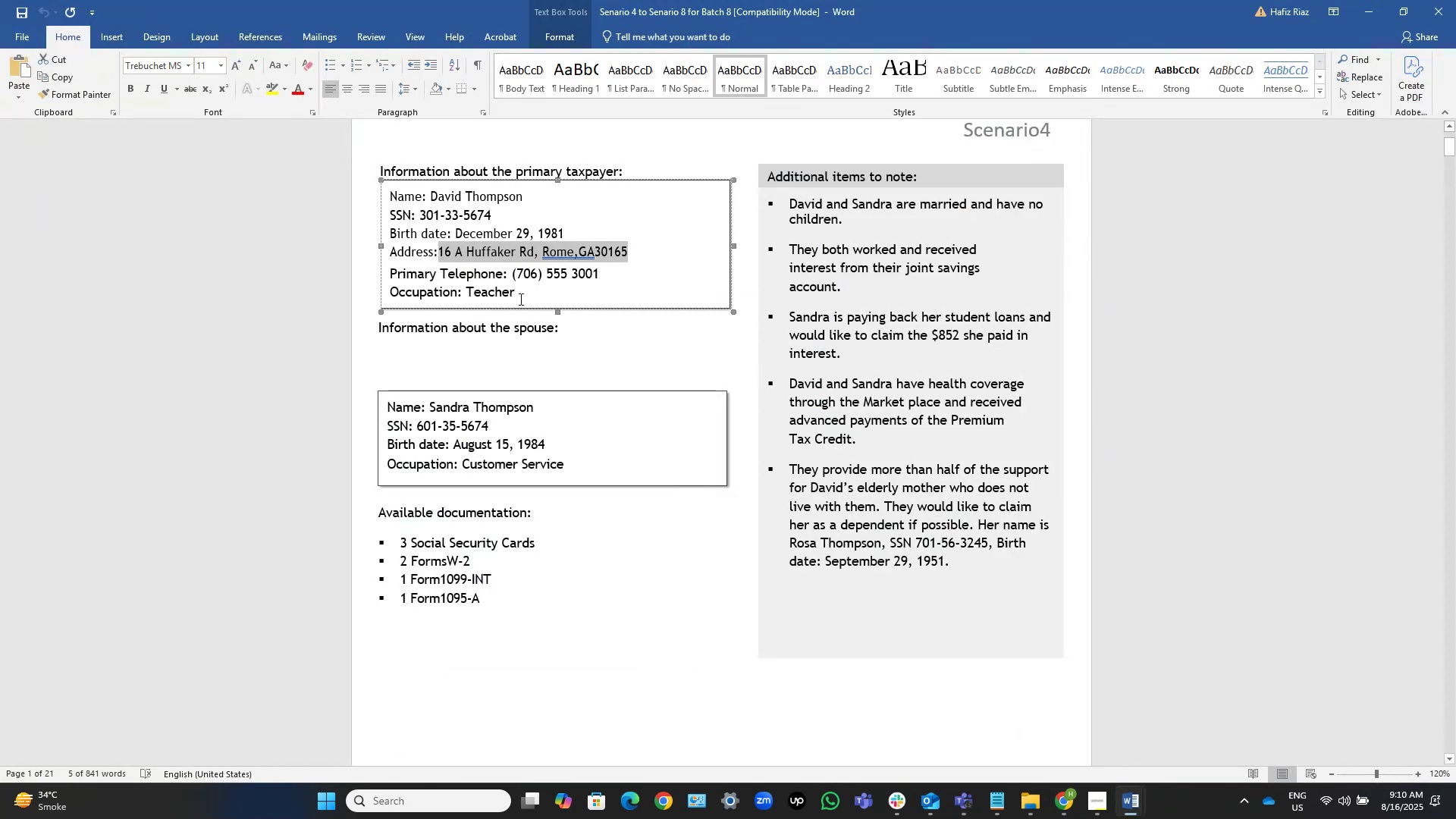 
left_click([604, 275])
 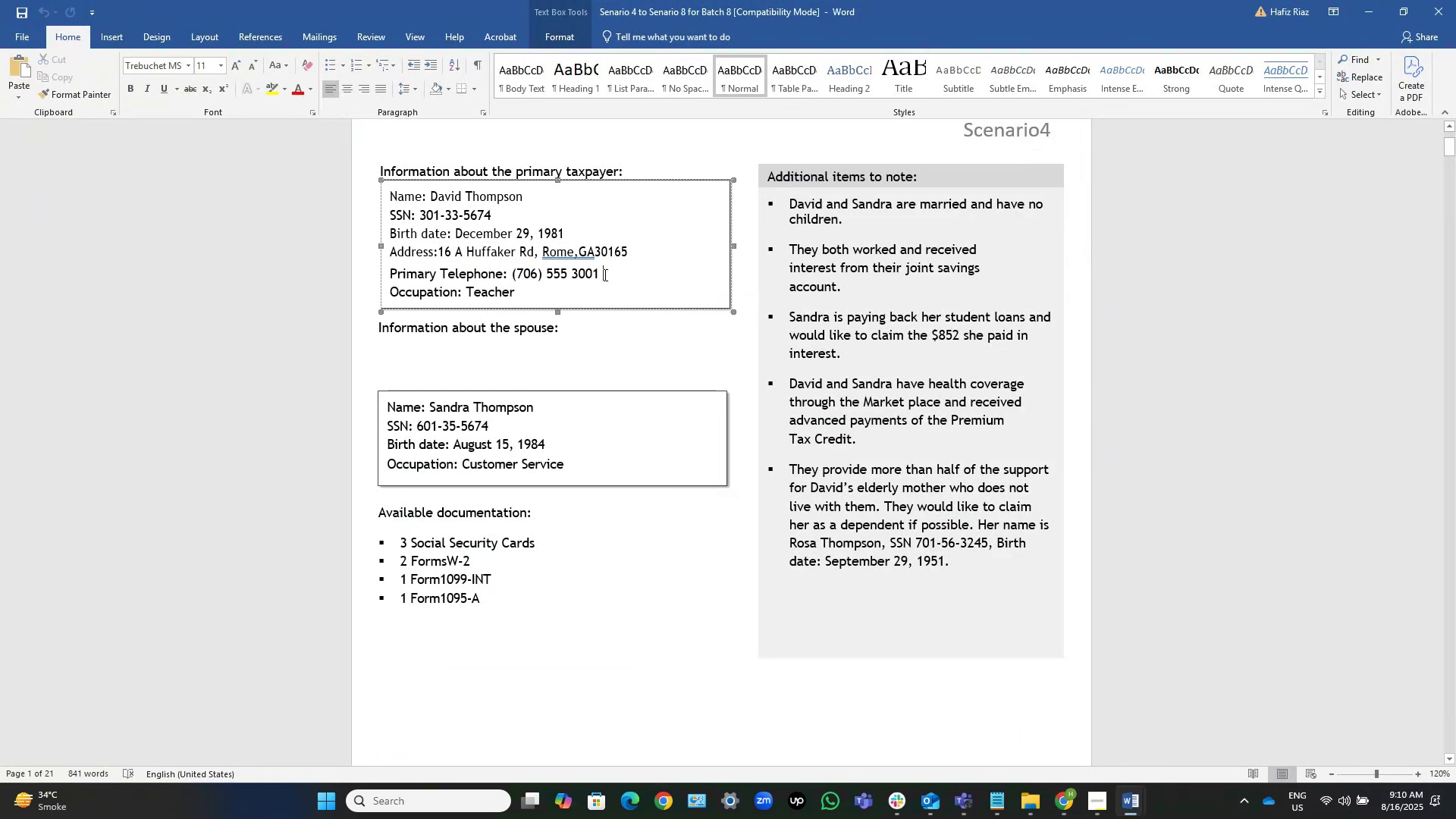 
key(ArrowLeft)
 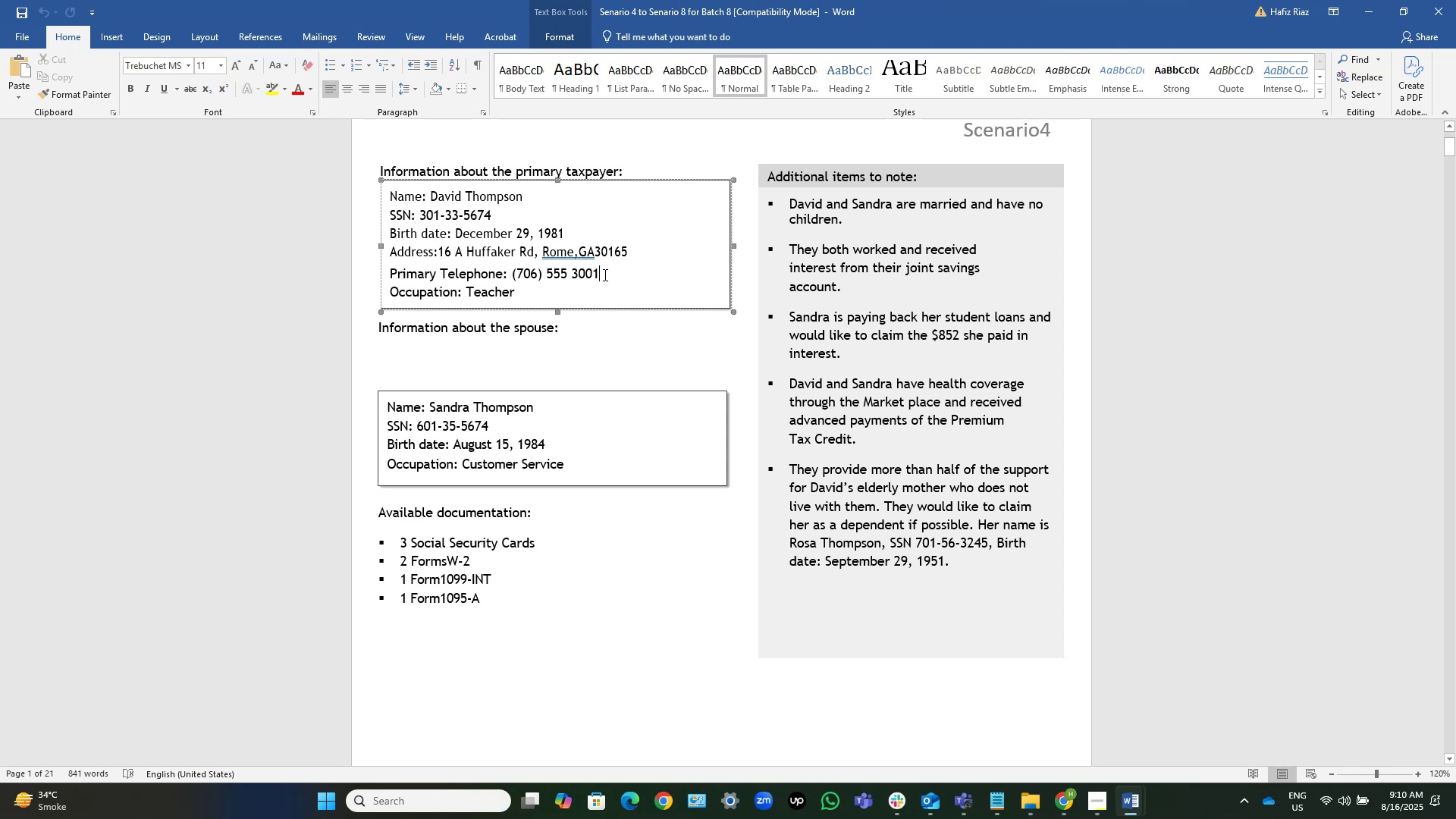 
key(ArrowLeft)
 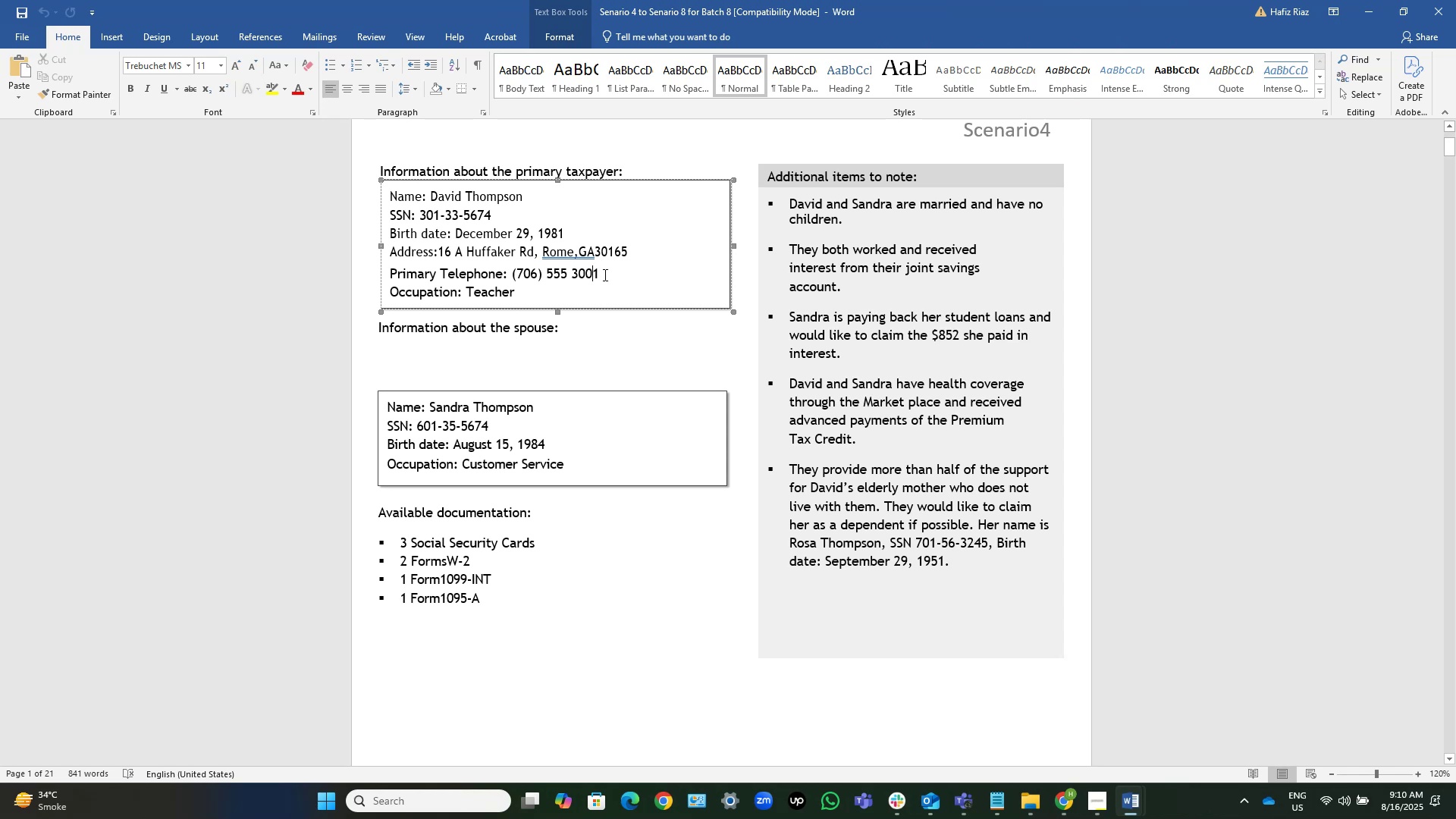 
key(ArrowRight)
 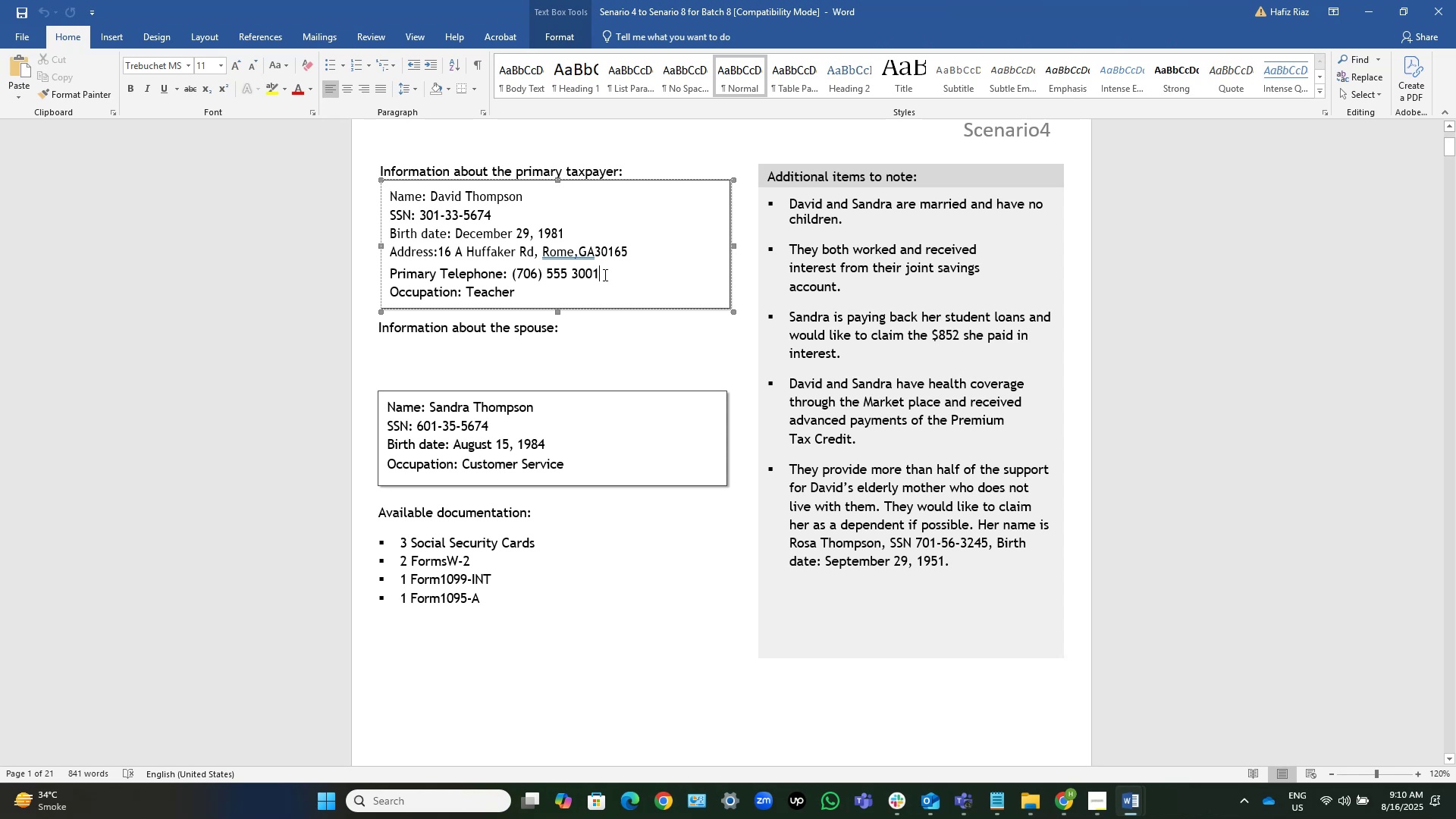 
key(Control+Shift+ArrowLeft)
 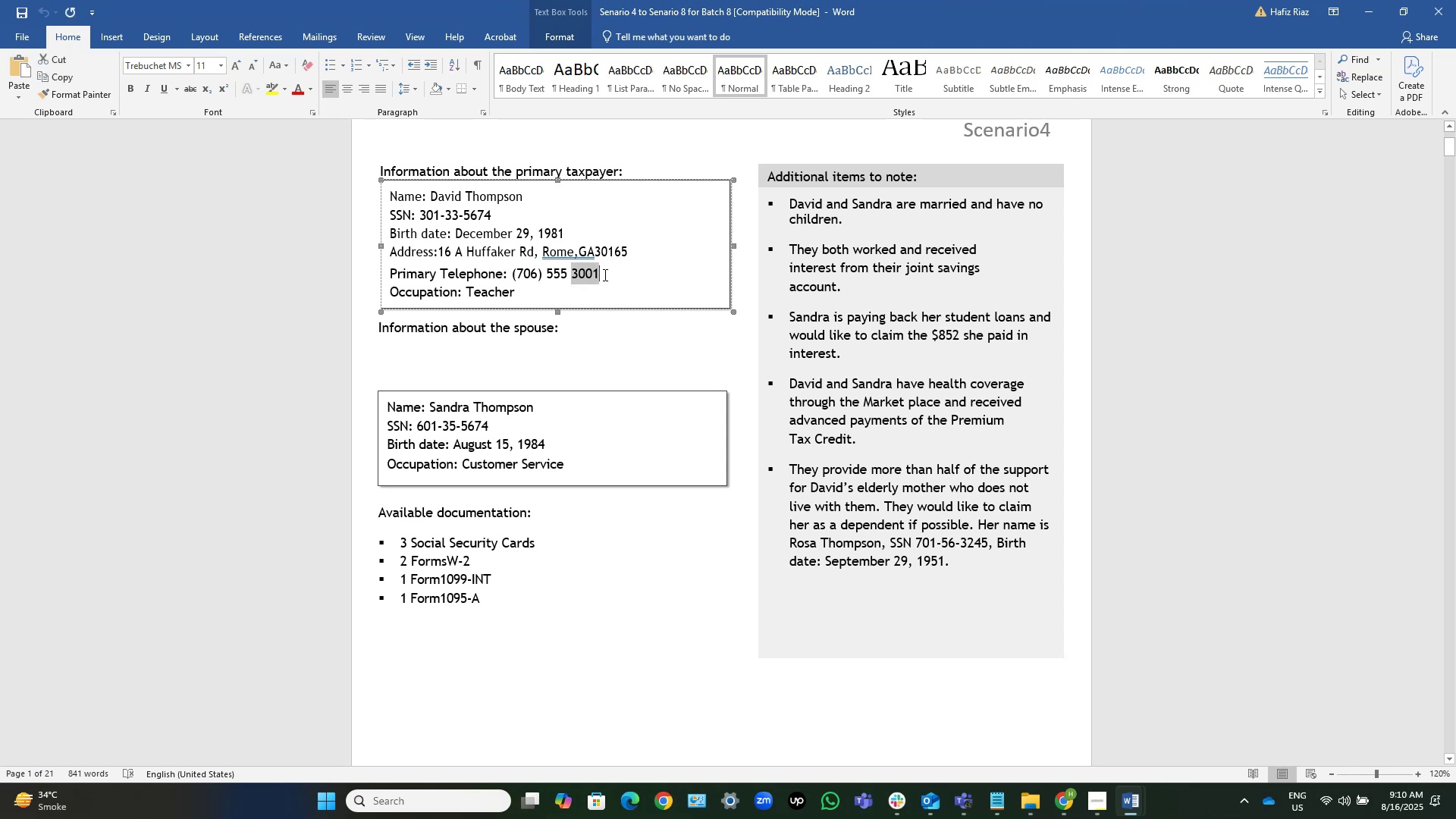 
key(Control+Shift+ArrowLeft)
 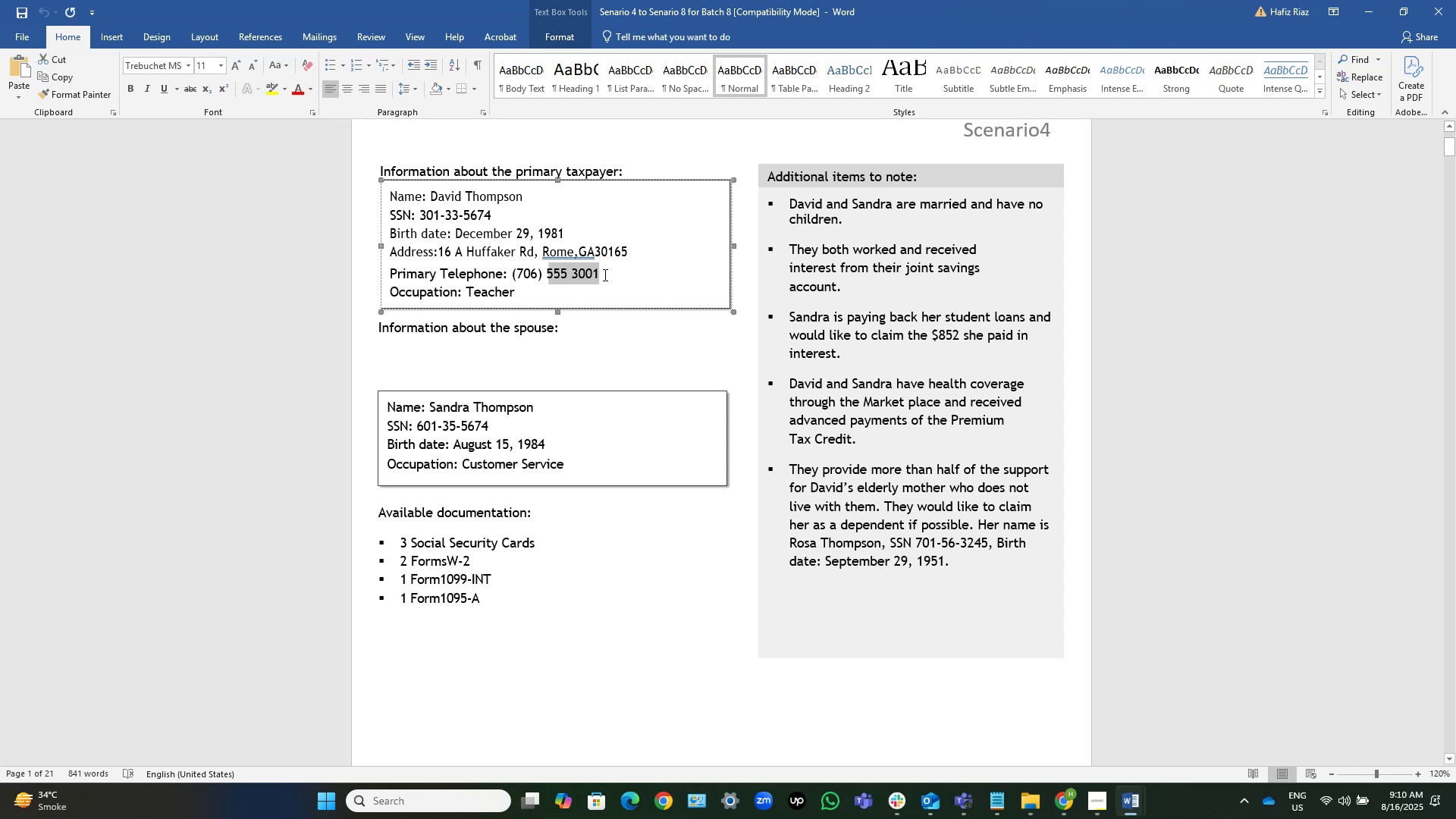 
key(Control+Shift+ArrowLeft)
 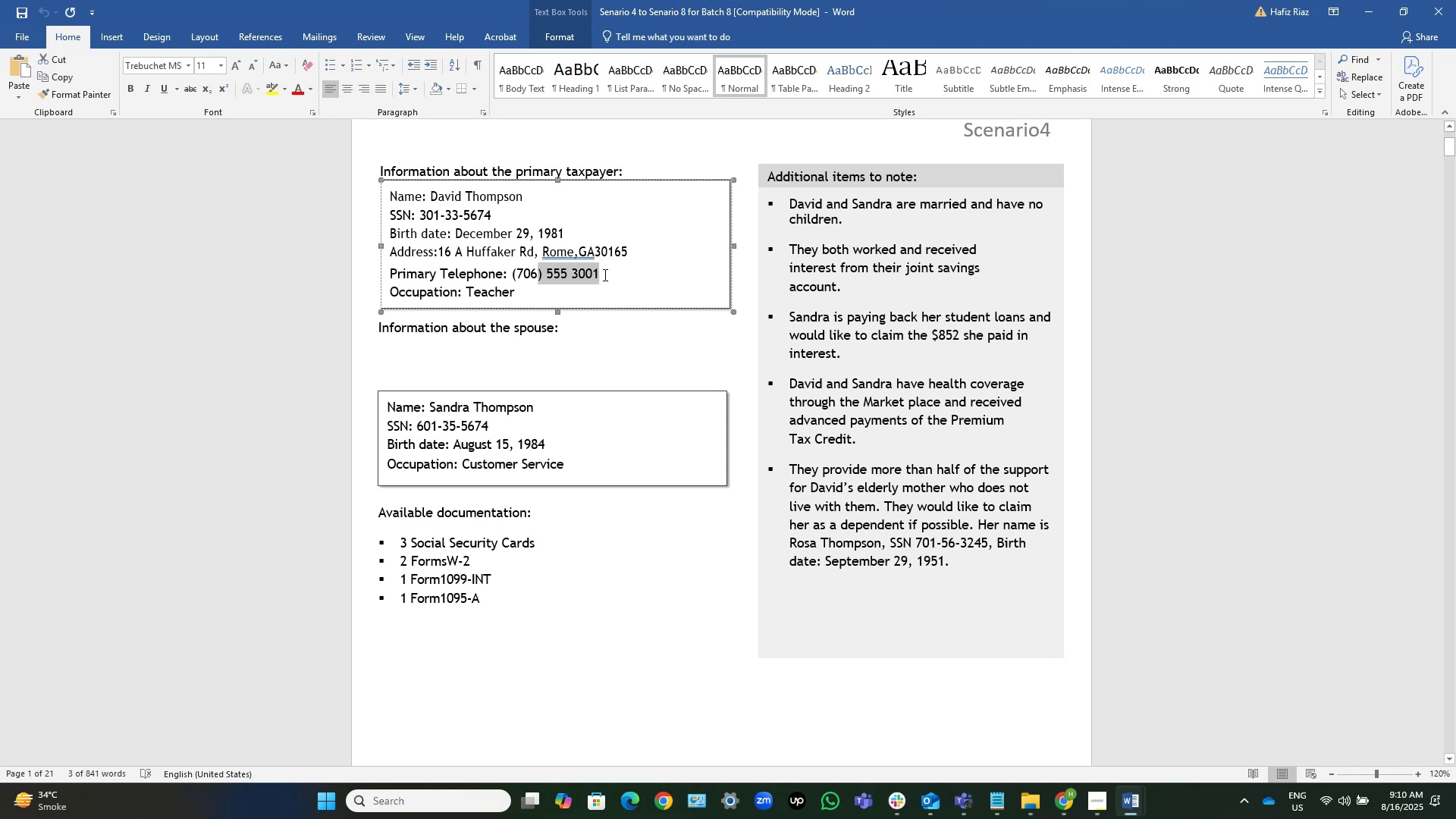 
key(Control+Shift+ArrowLeft)
 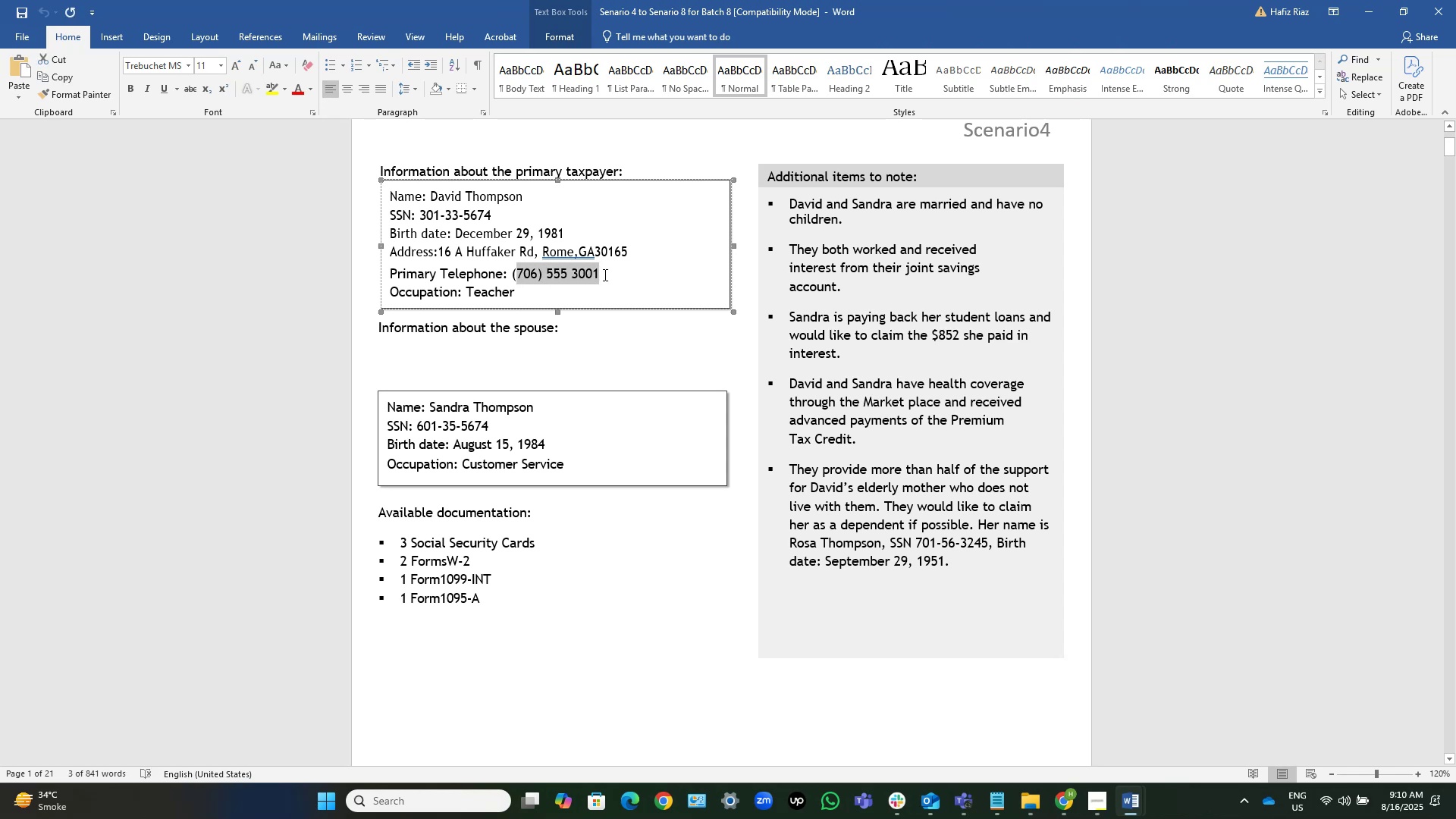 
key(Control+Shift+ArrowLeft)
 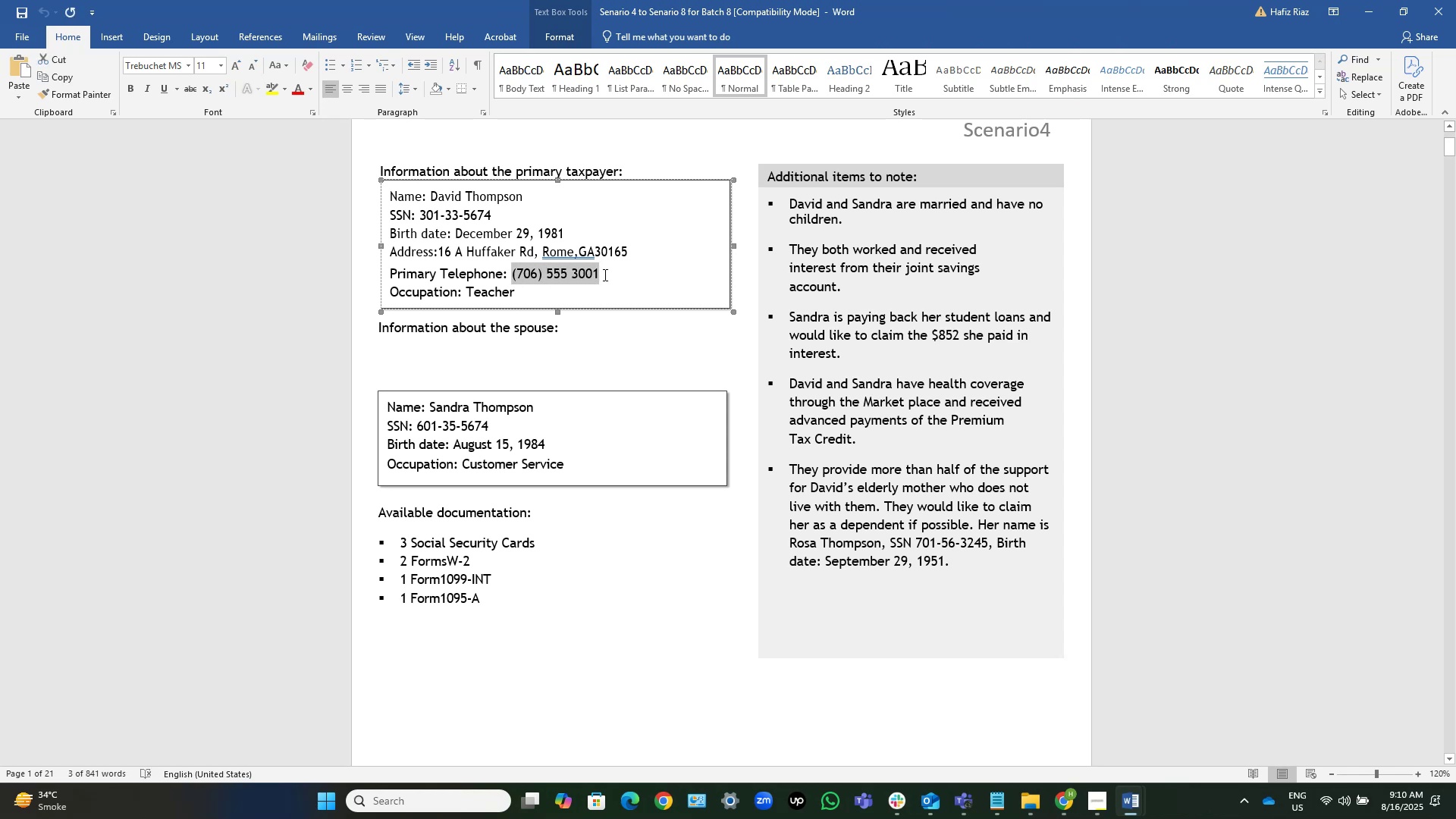 
key(Control+C)
 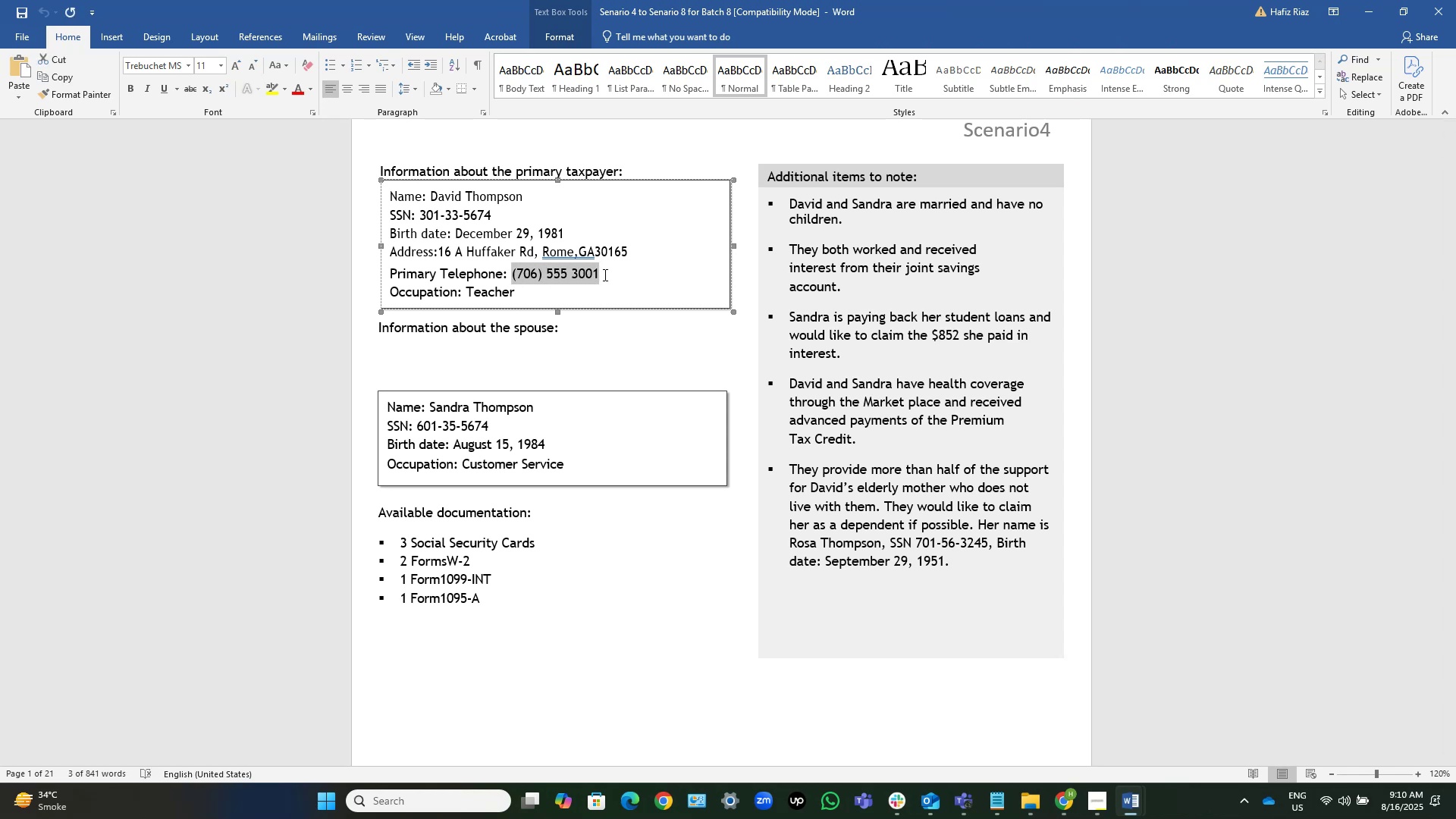 
key(Alt+Tab)
 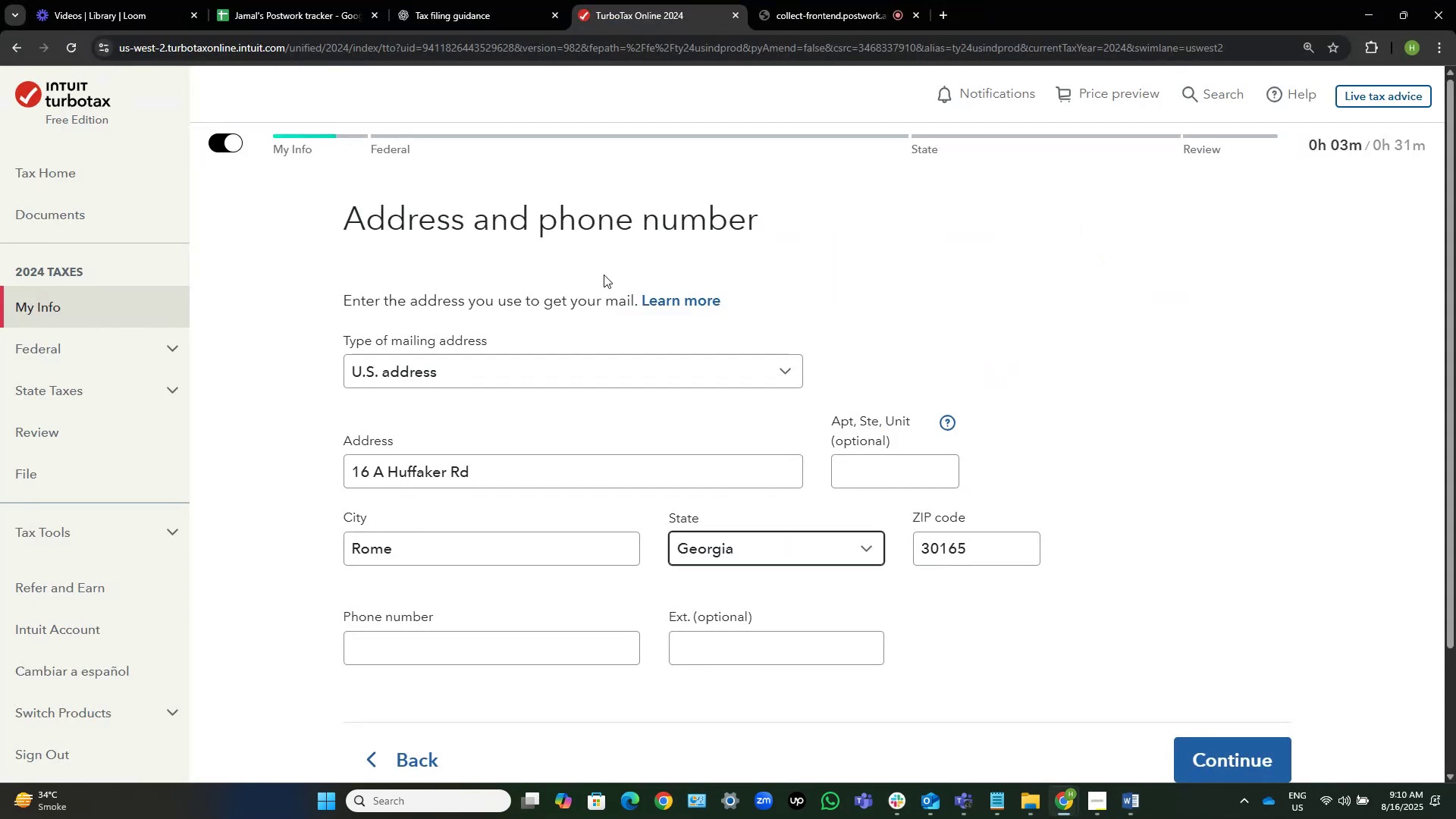 
key(Tab)
 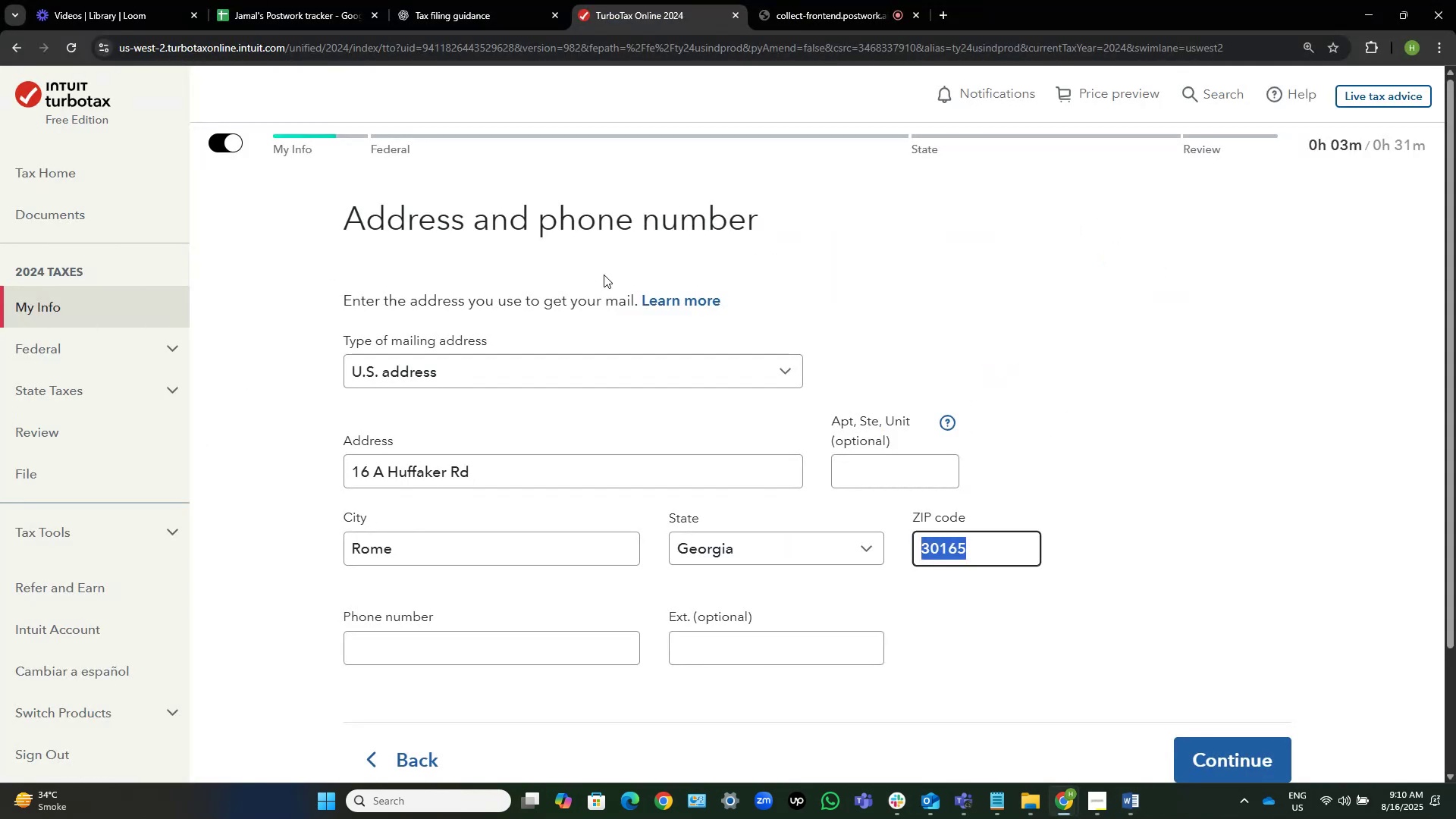 
key(Tab)
 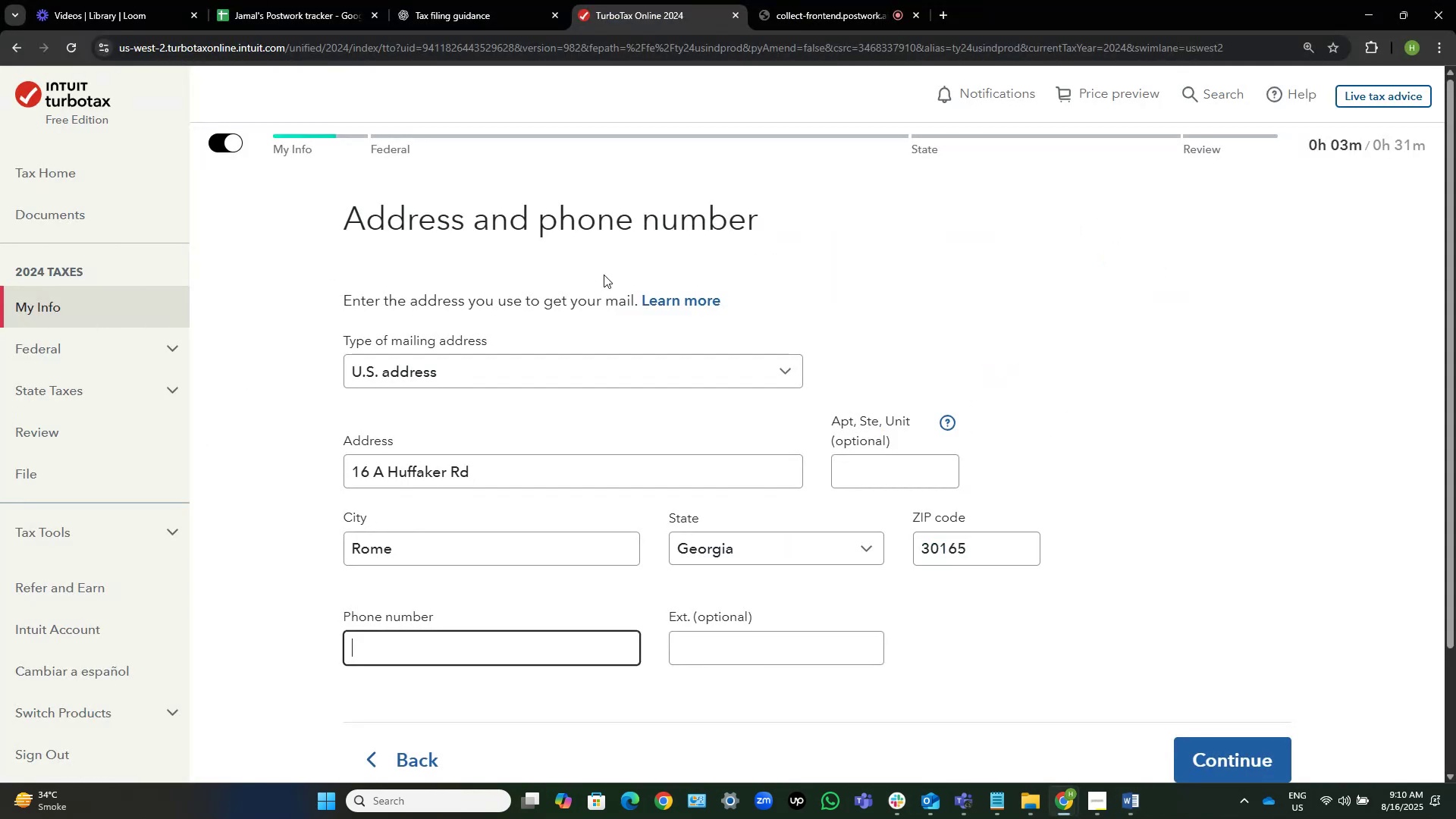 
key(Control+V)
 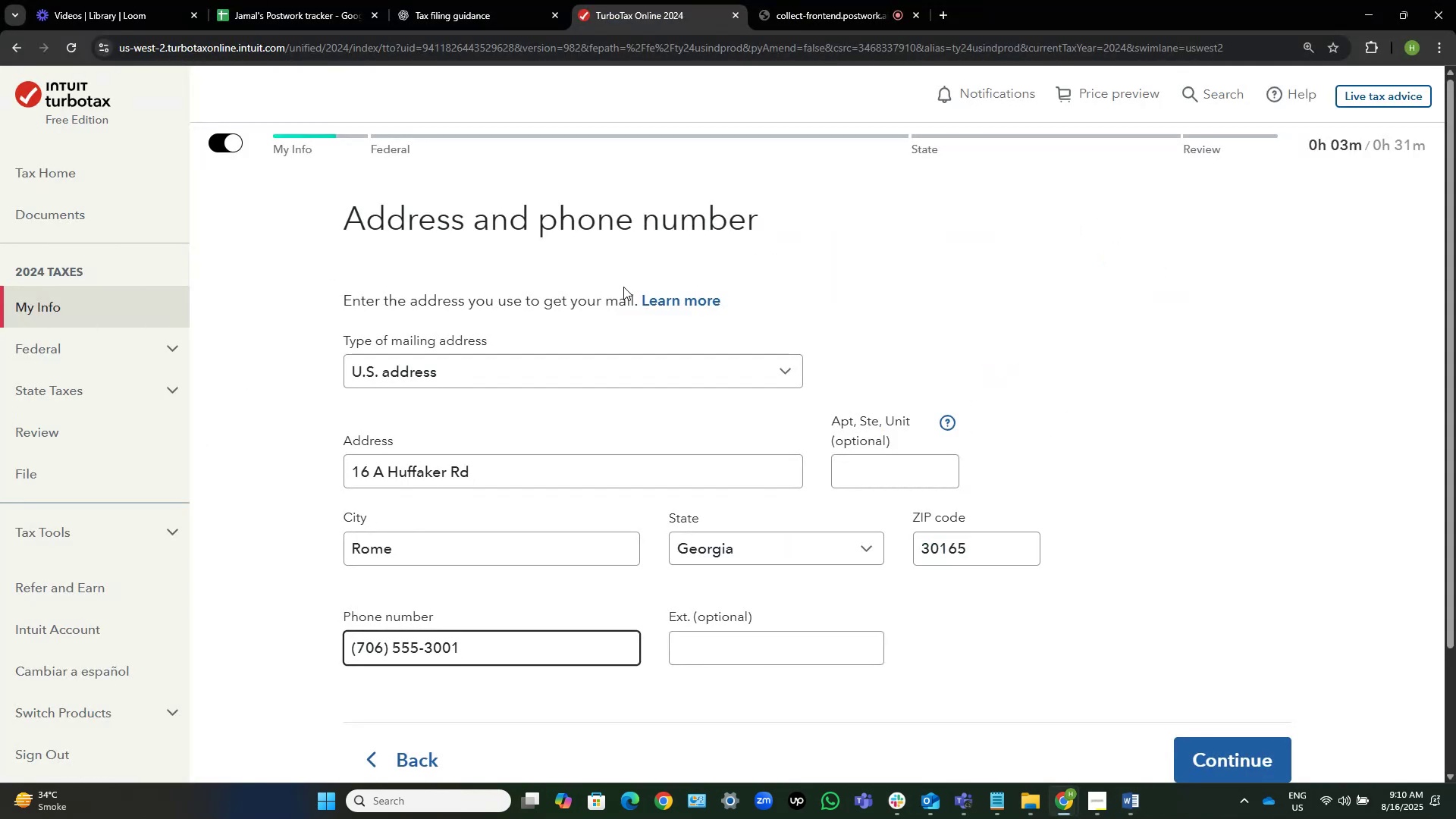 
key(ArrowLeft)
 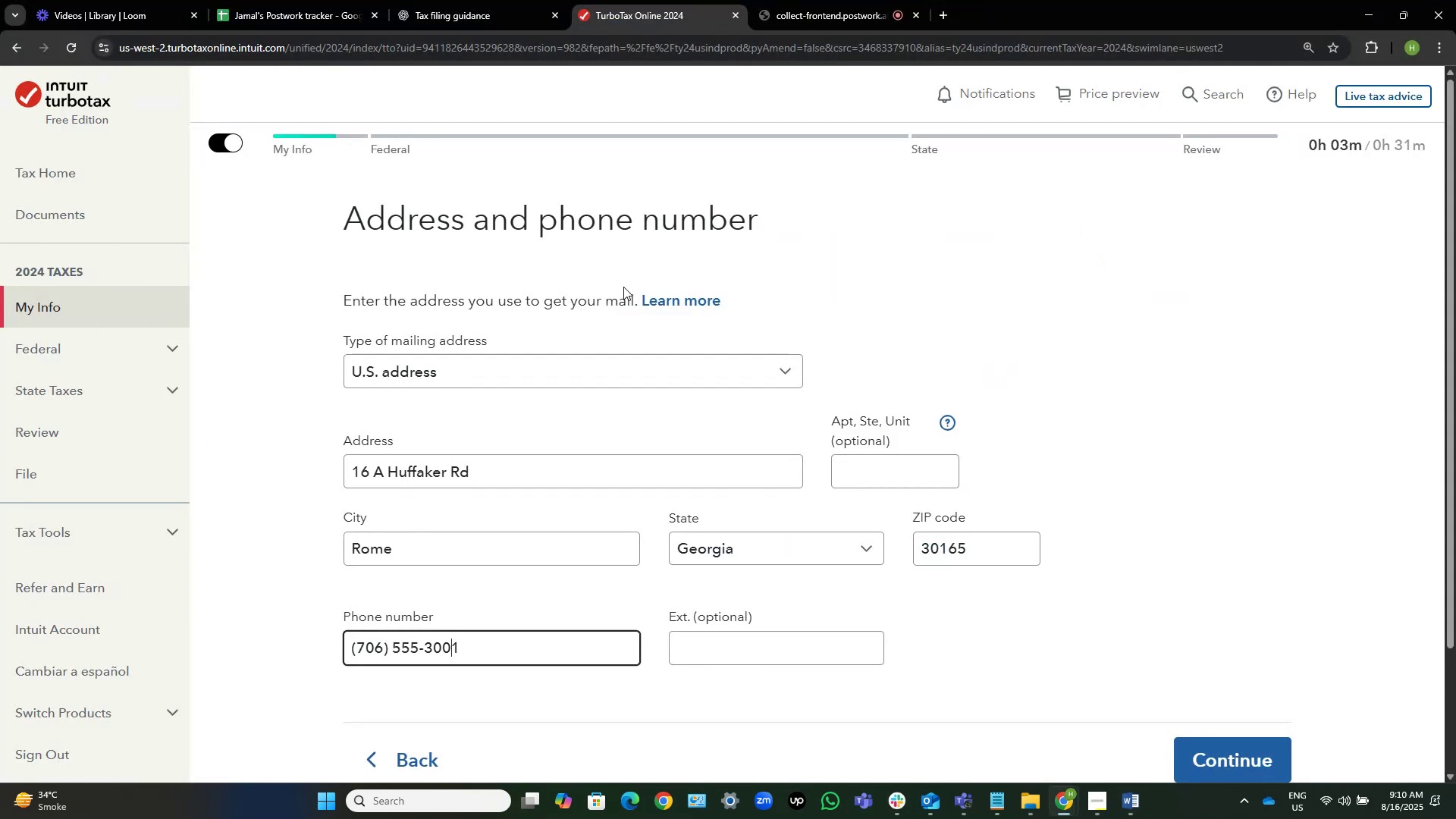 
key(ArrowRight)
 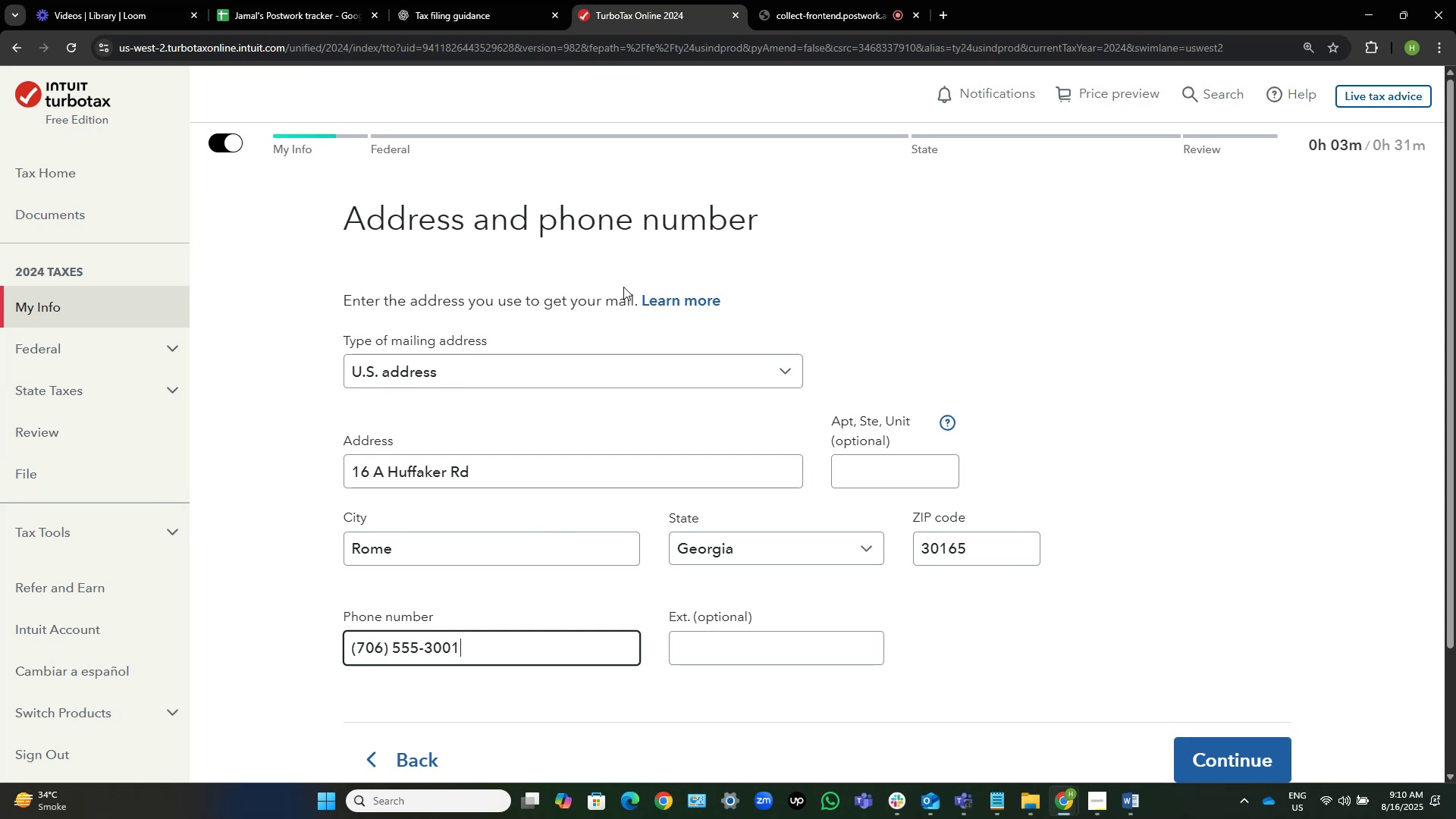 
key(ArrowRight)
 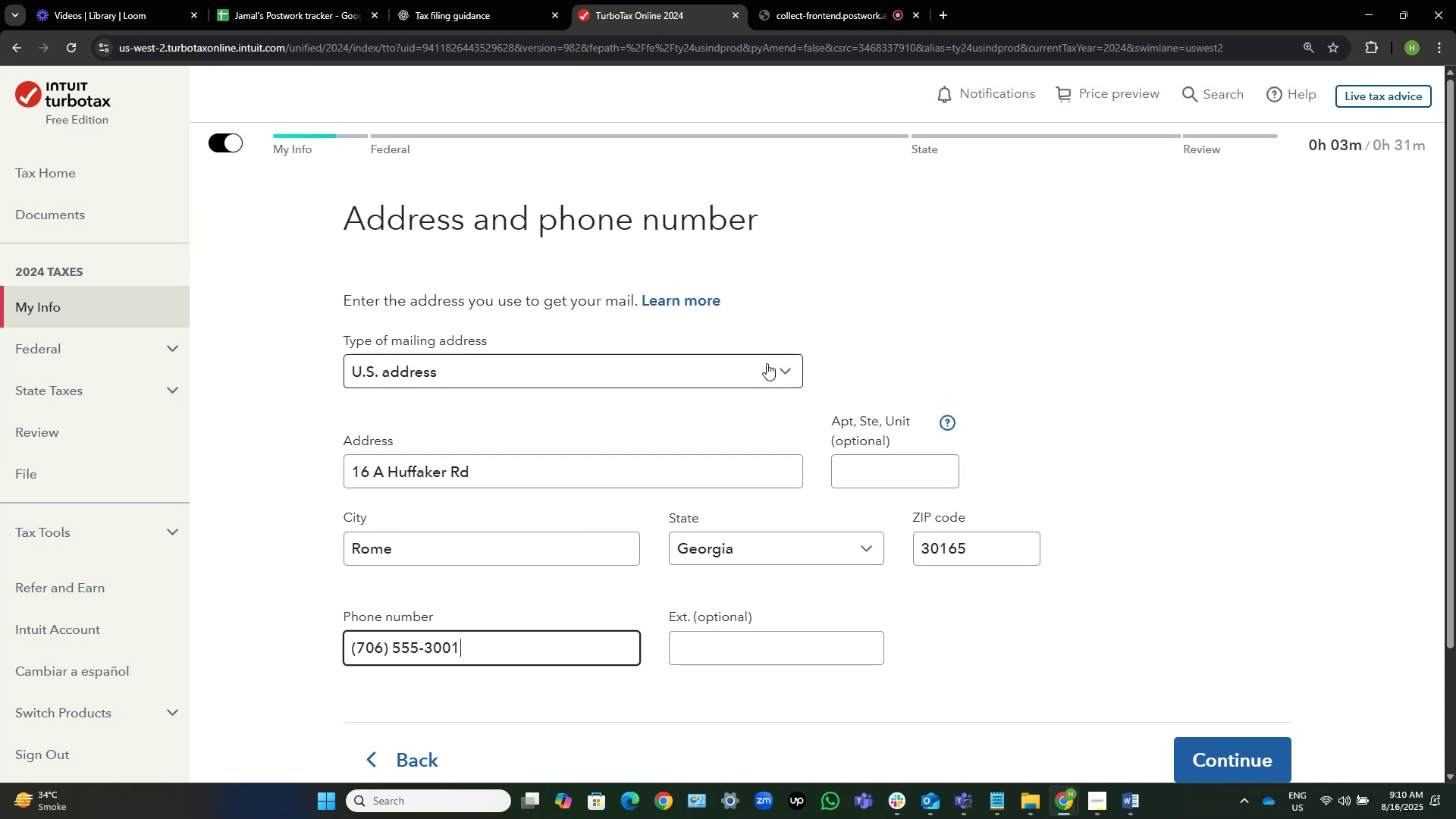 
scroll: coordinate [929, 359], scroll_direction: down, amount: 3.0
 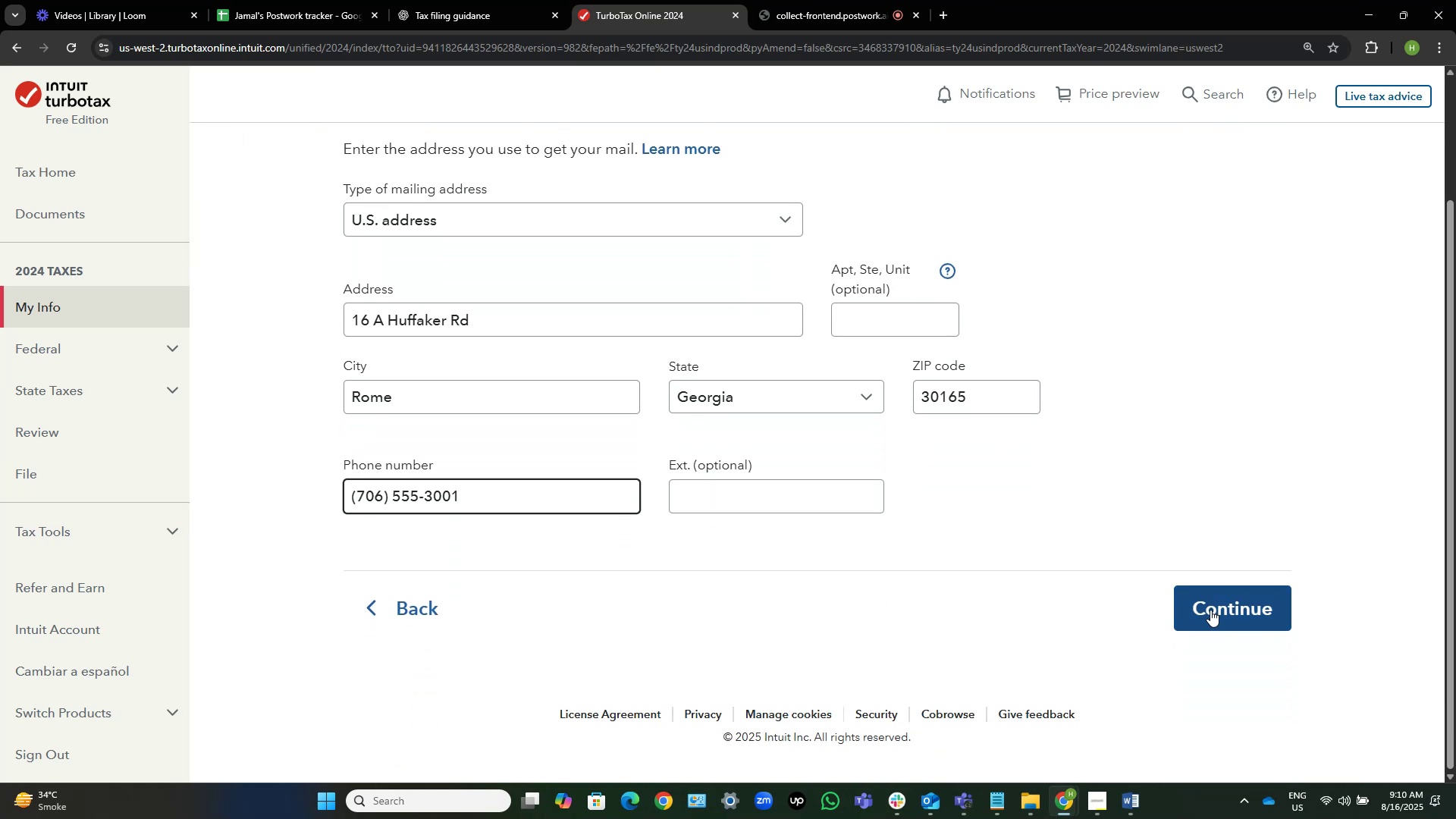 
left_click([1212, 610])
 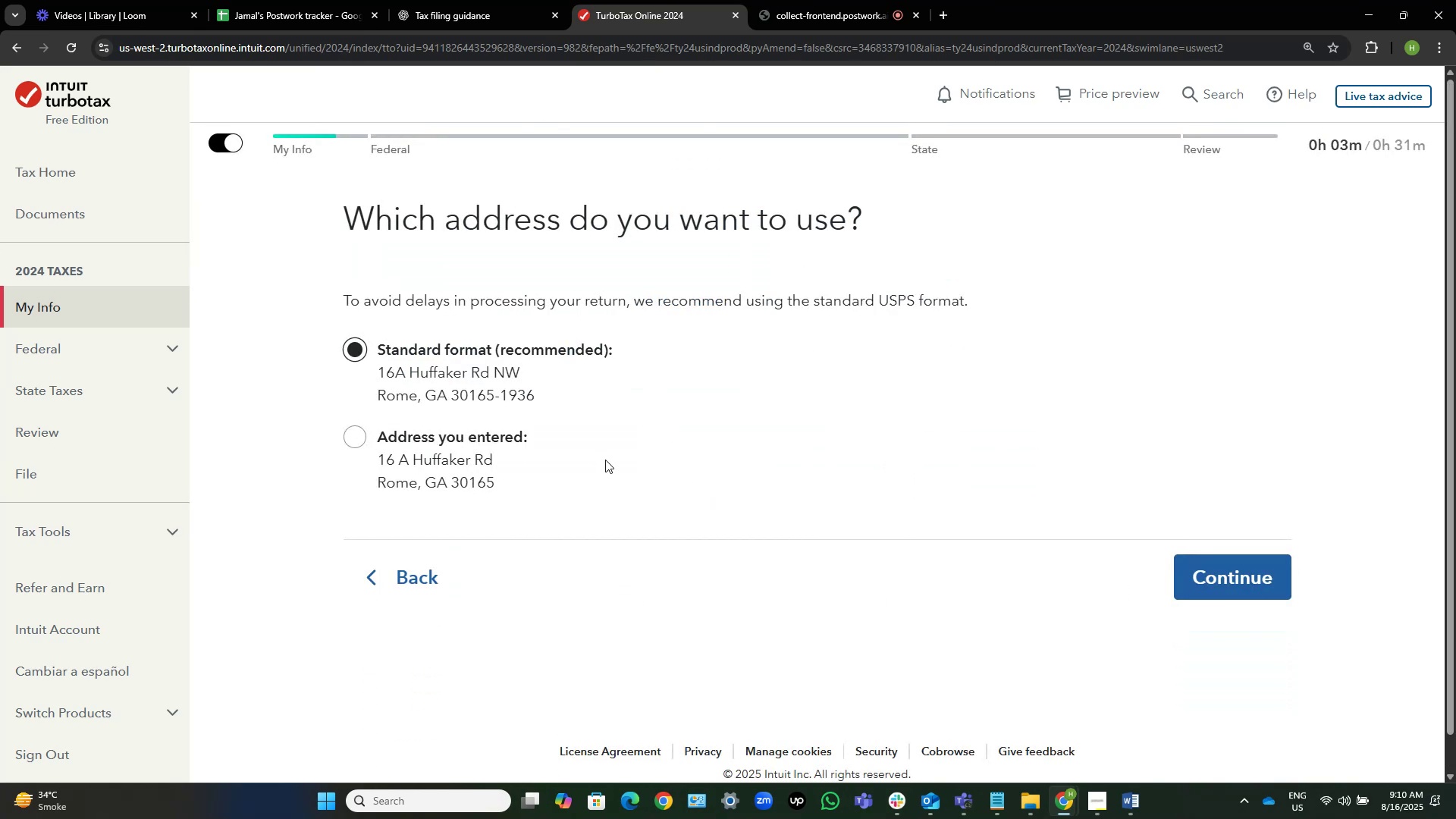 
wait(6.81)
 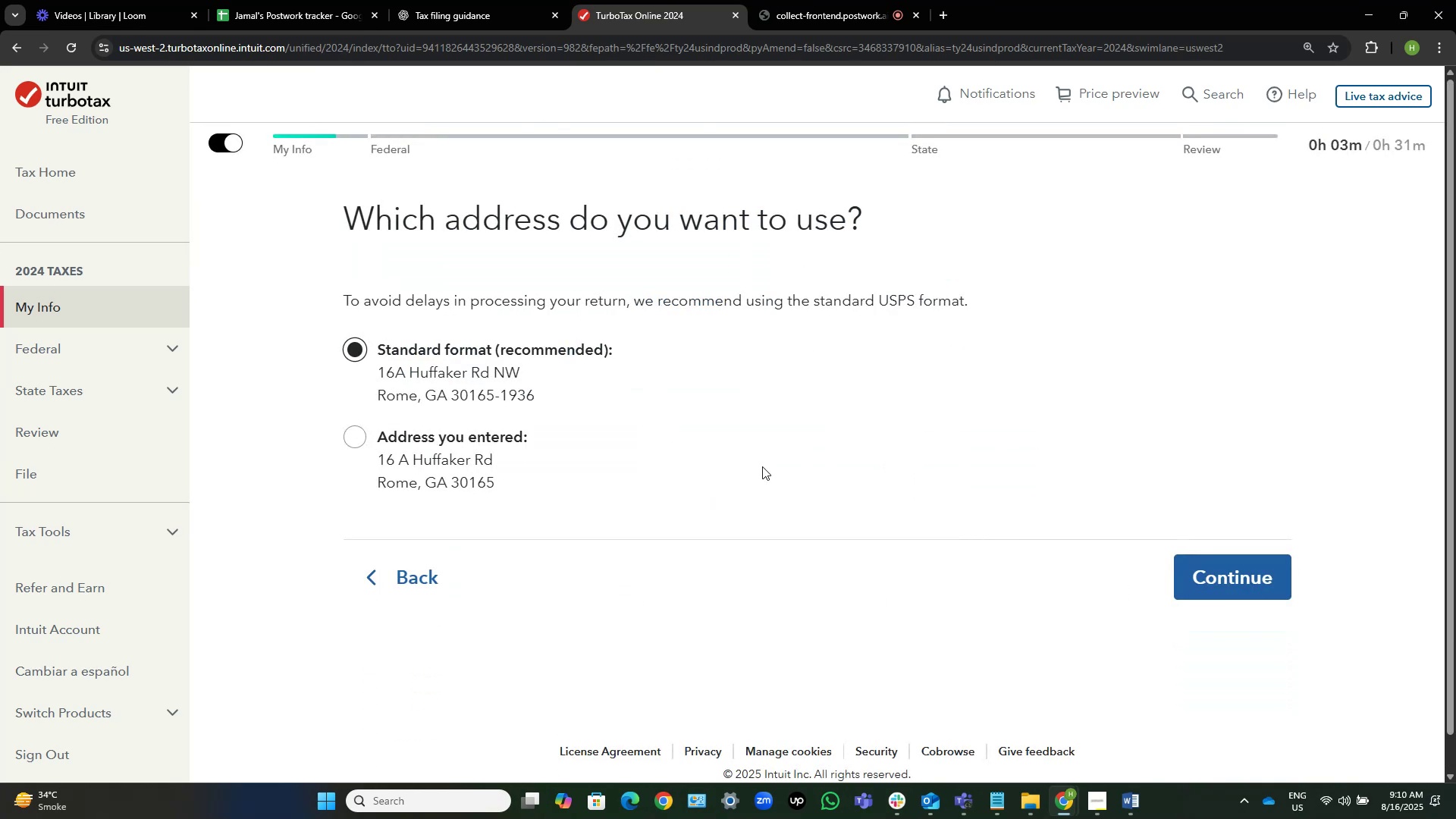 
left_click([472, 438])
 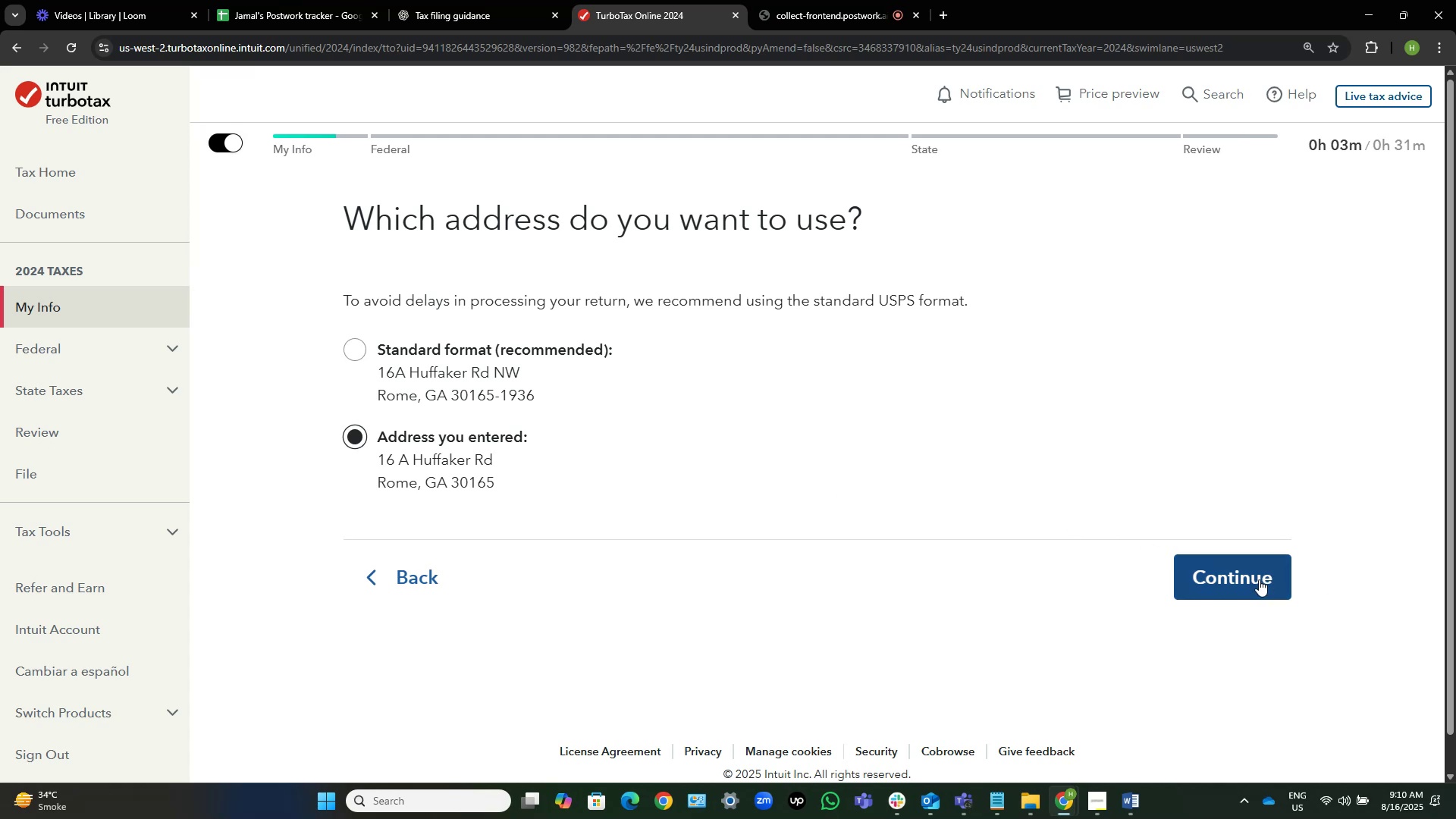 
left_click([1245, 581])
 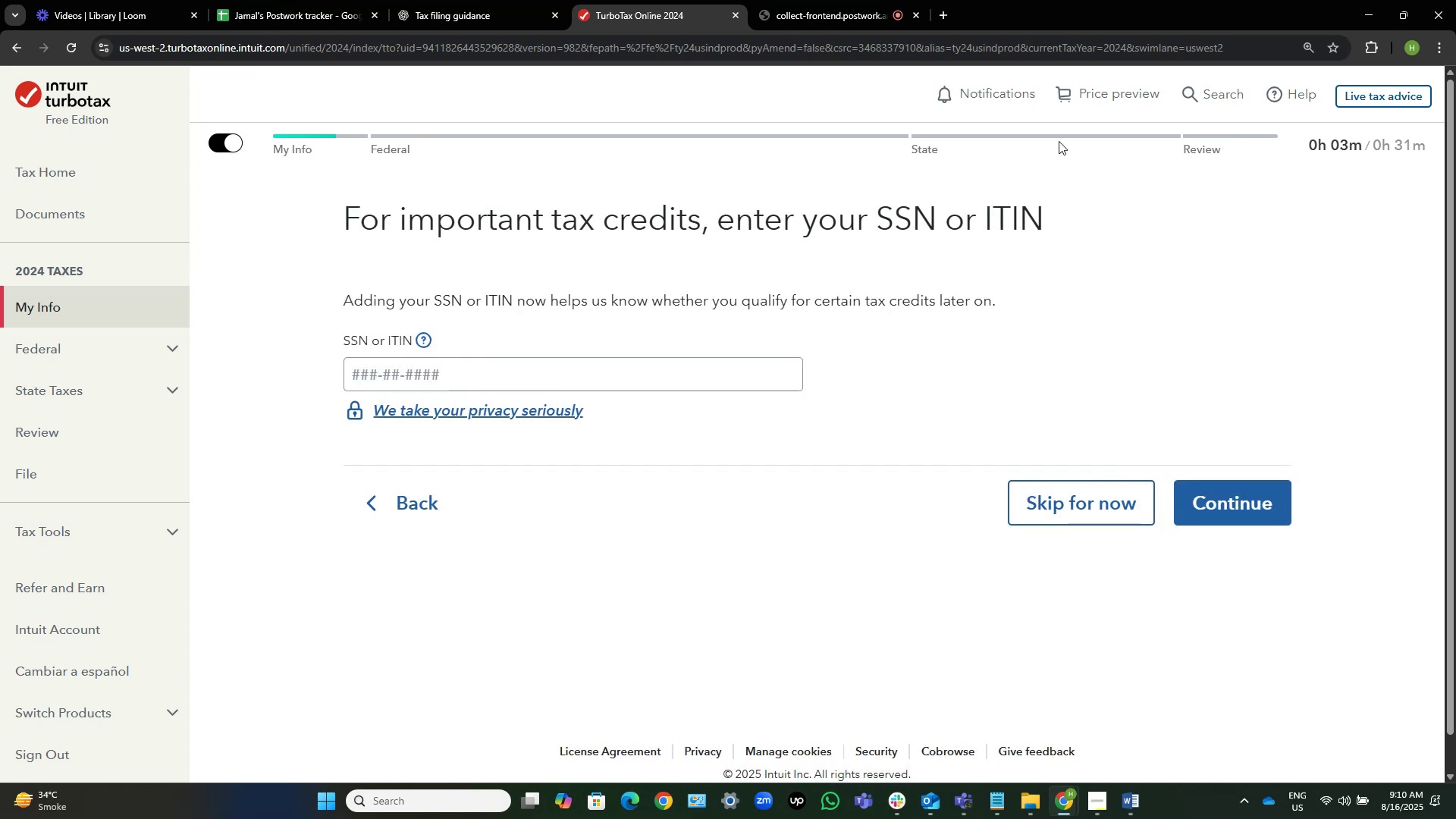 
left_click([800, 0])
 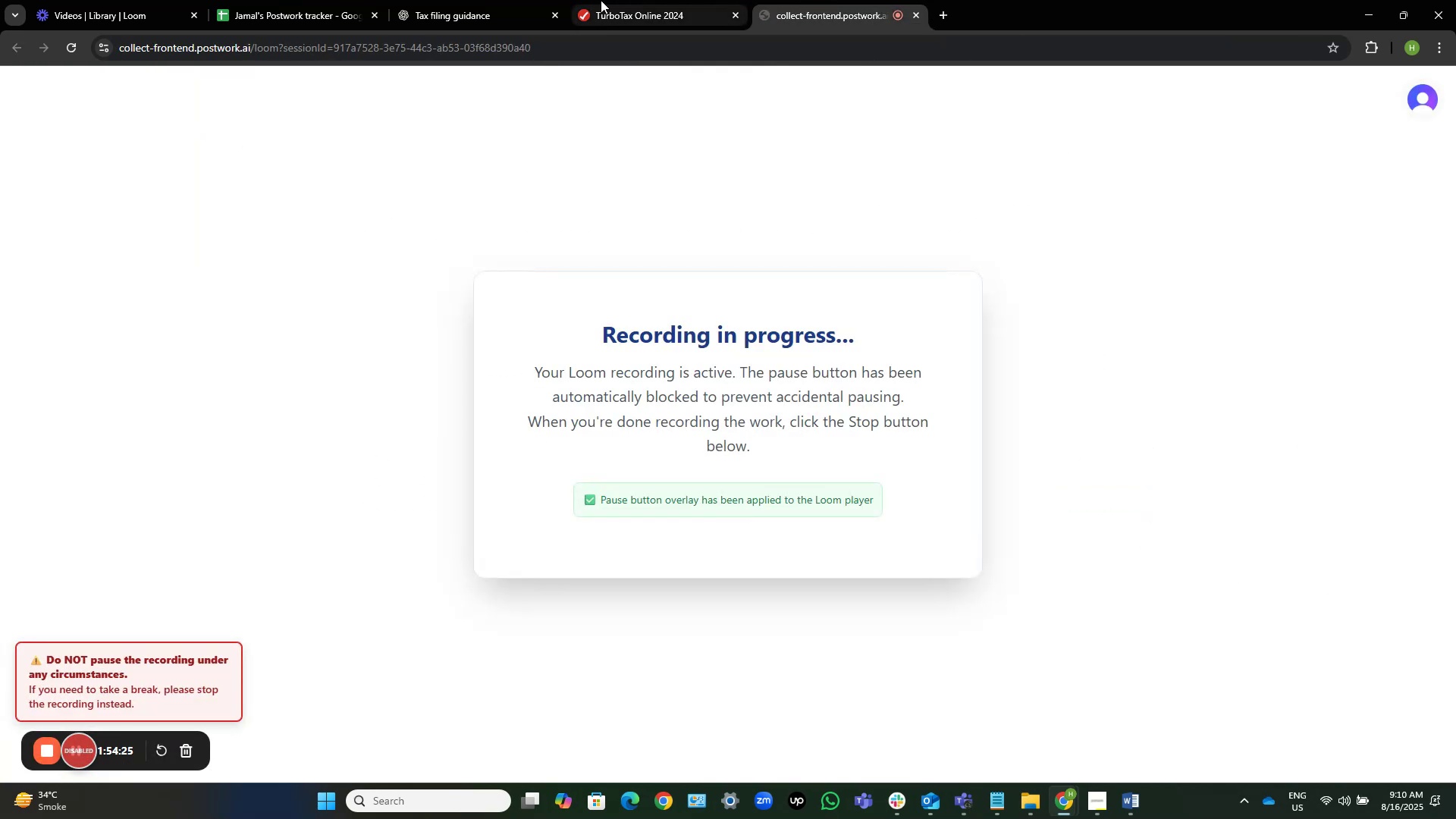 
left_click([612, 0])
 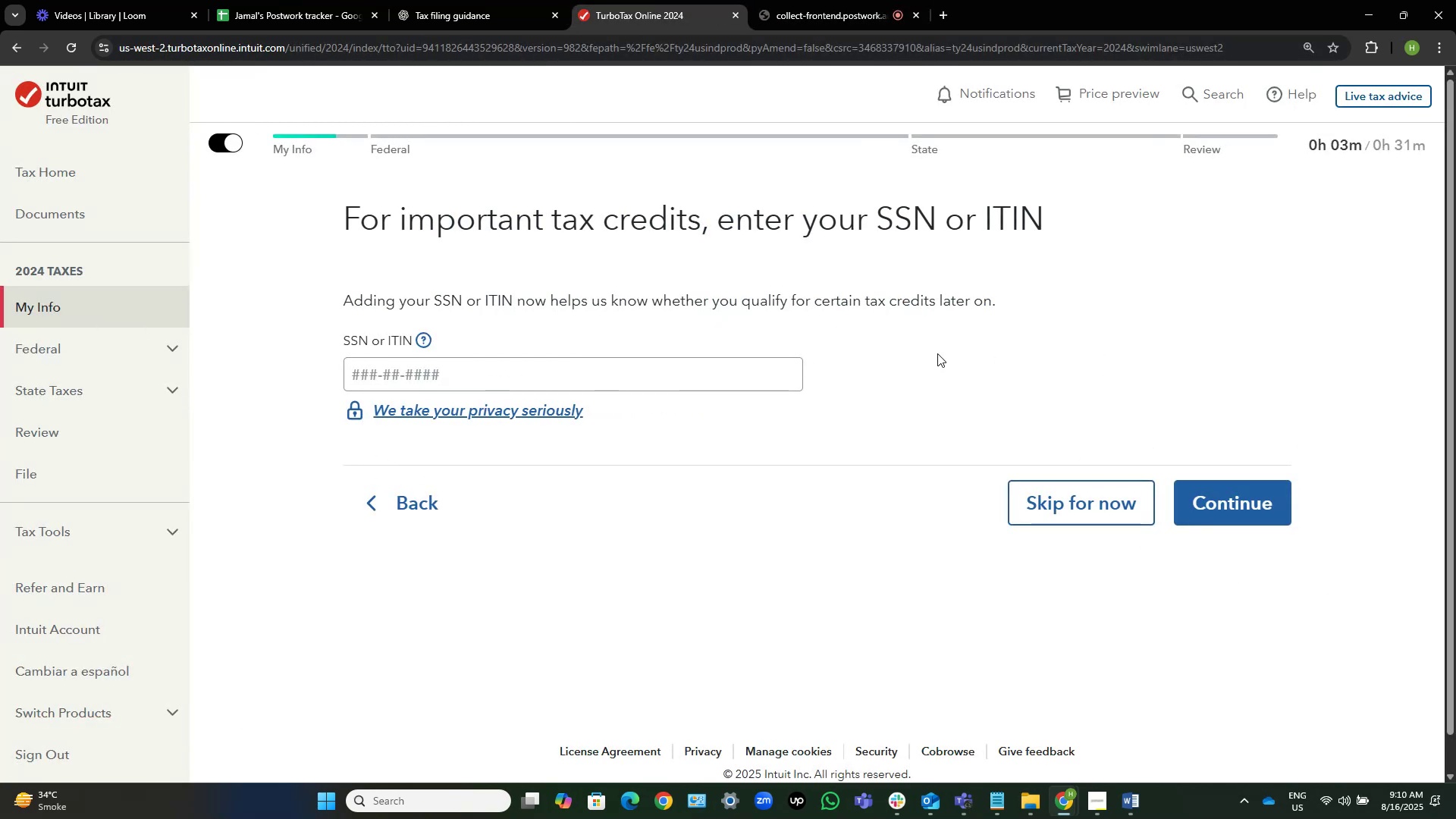 
key(Alt+AltLeft)
 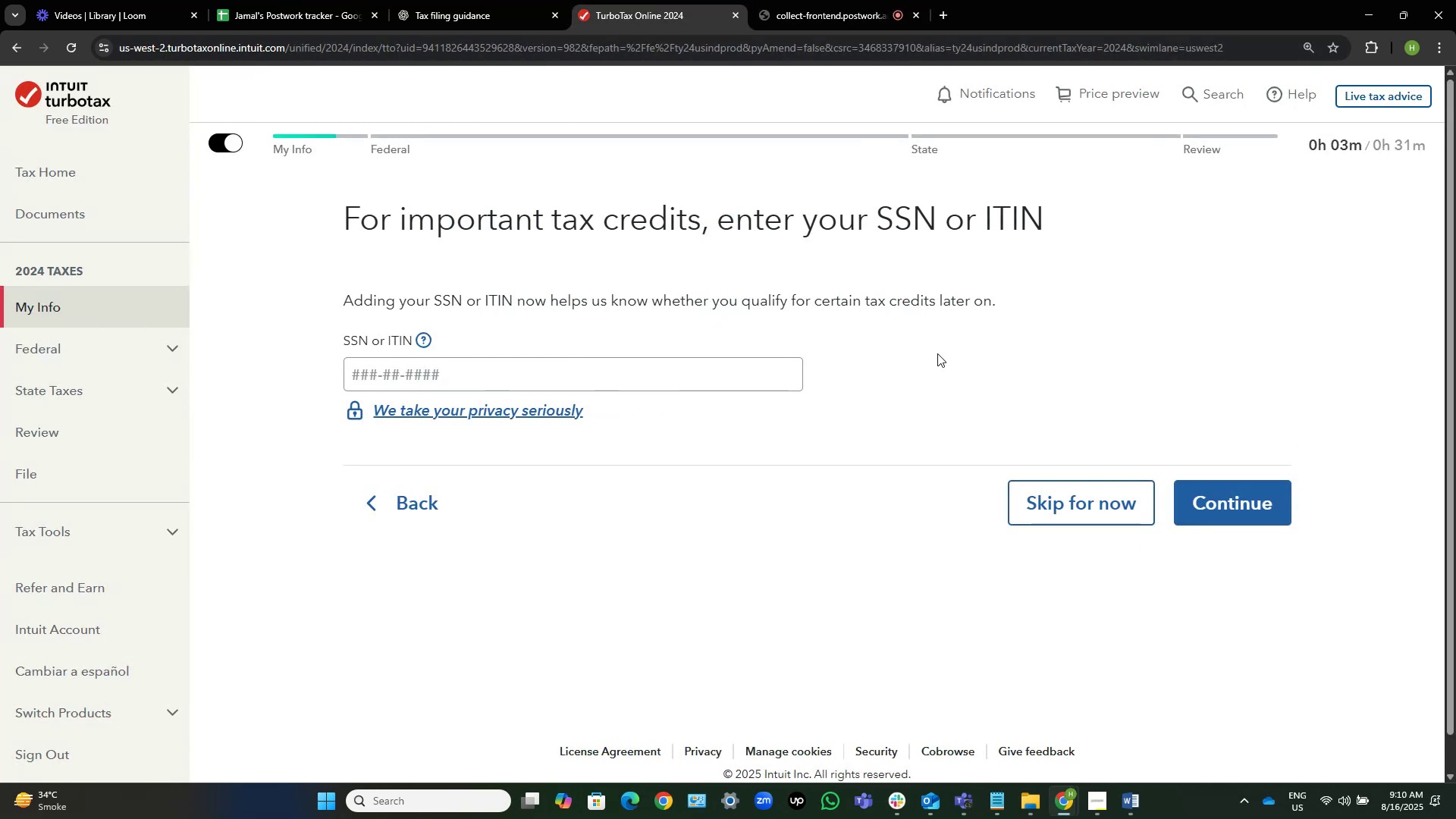 
key(Alt+Tab)
 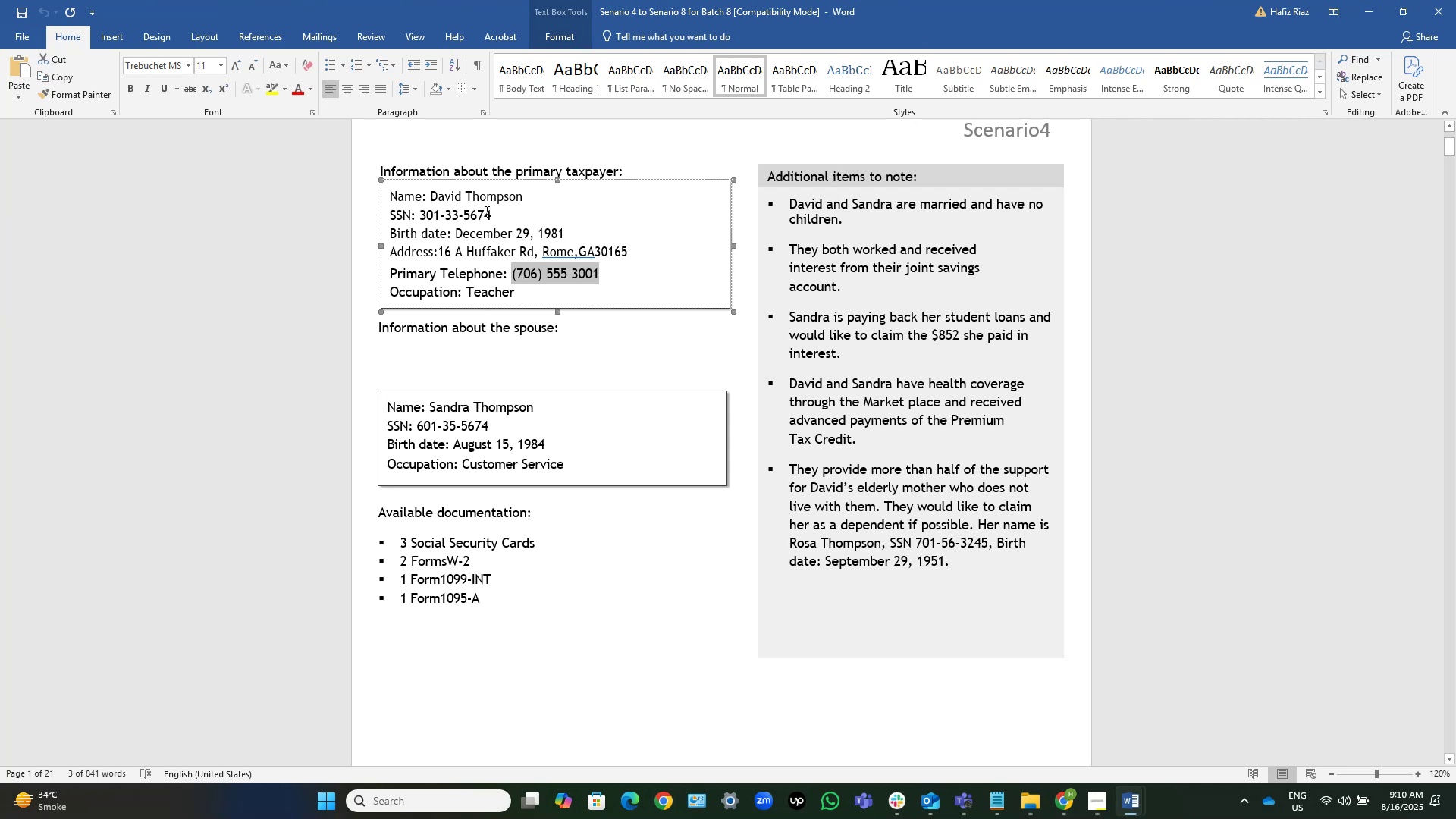 
key(ArrowLeft)
 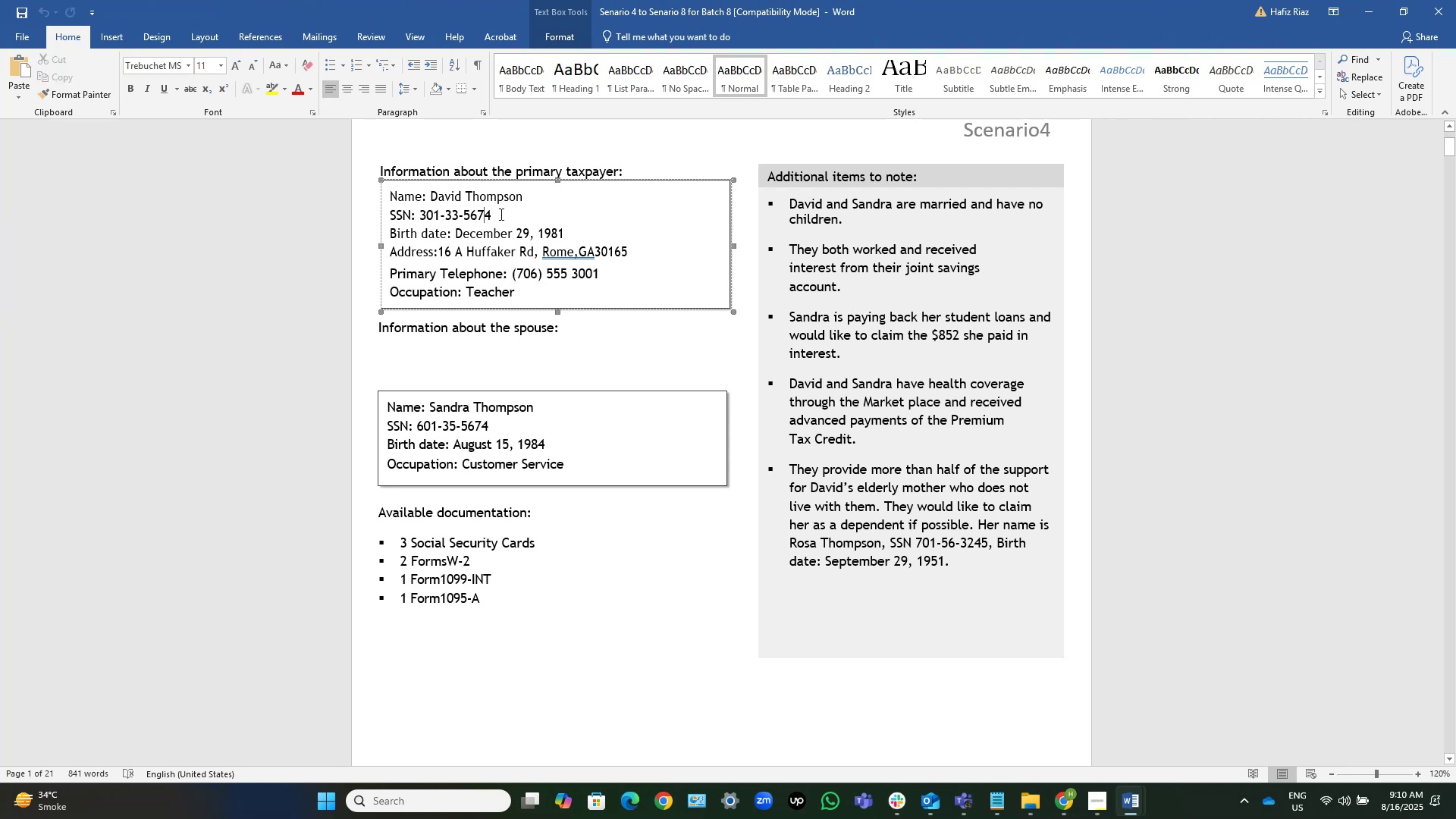 
key(ArrowRight)
 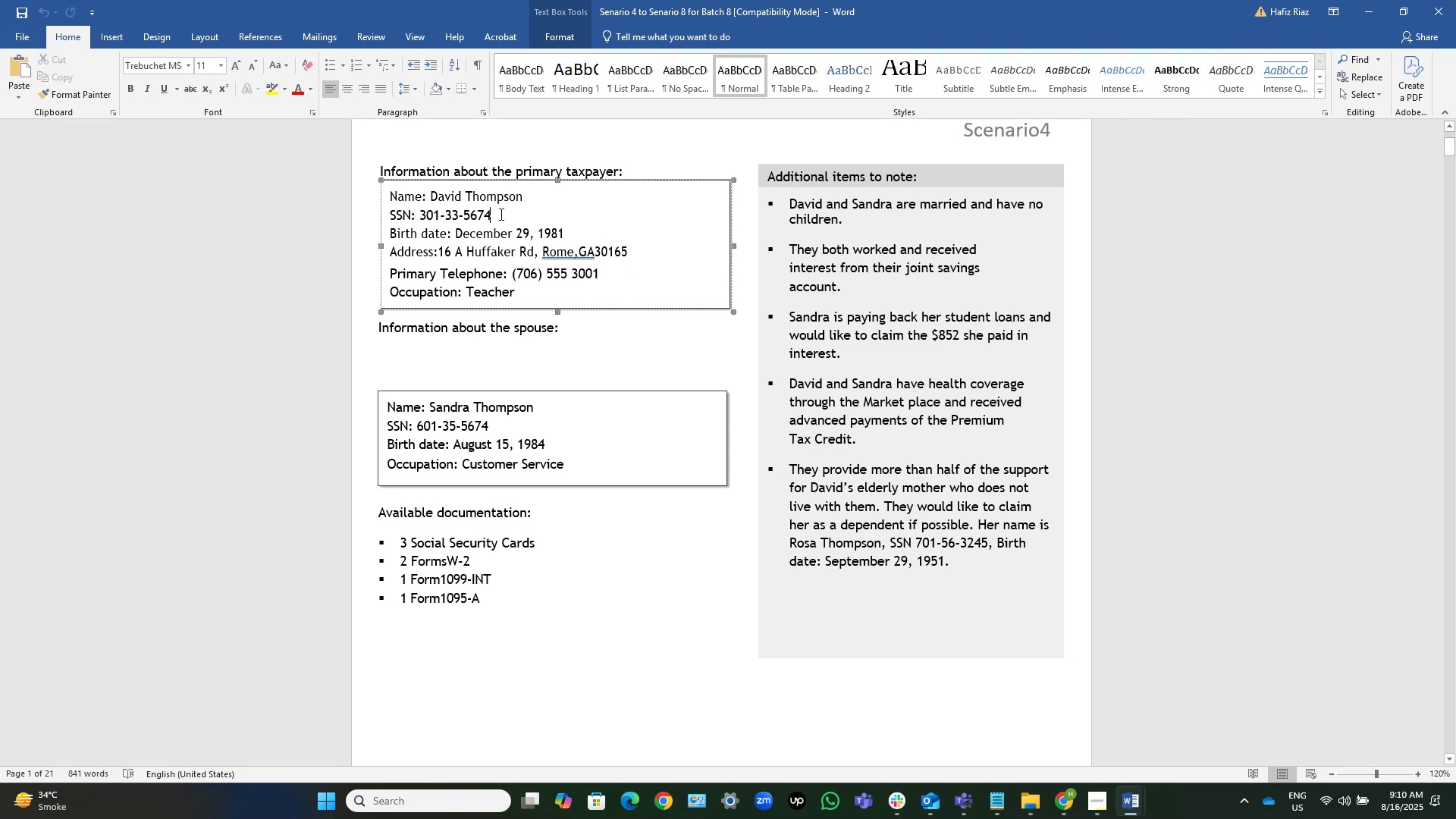 
key(Control+Shift+ArrowLeft)
 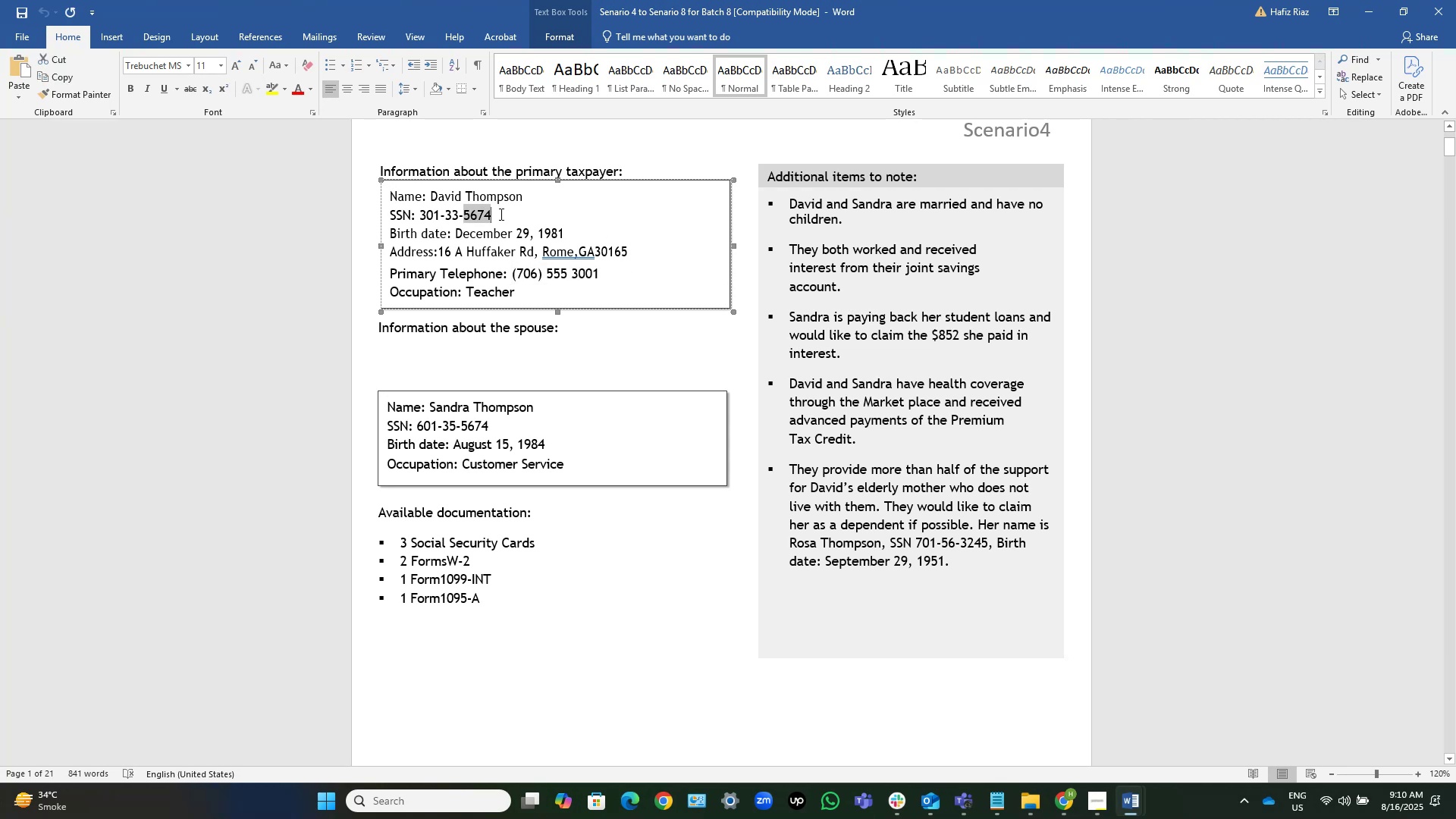 
key(Control+Shift+ArrowLeft)
 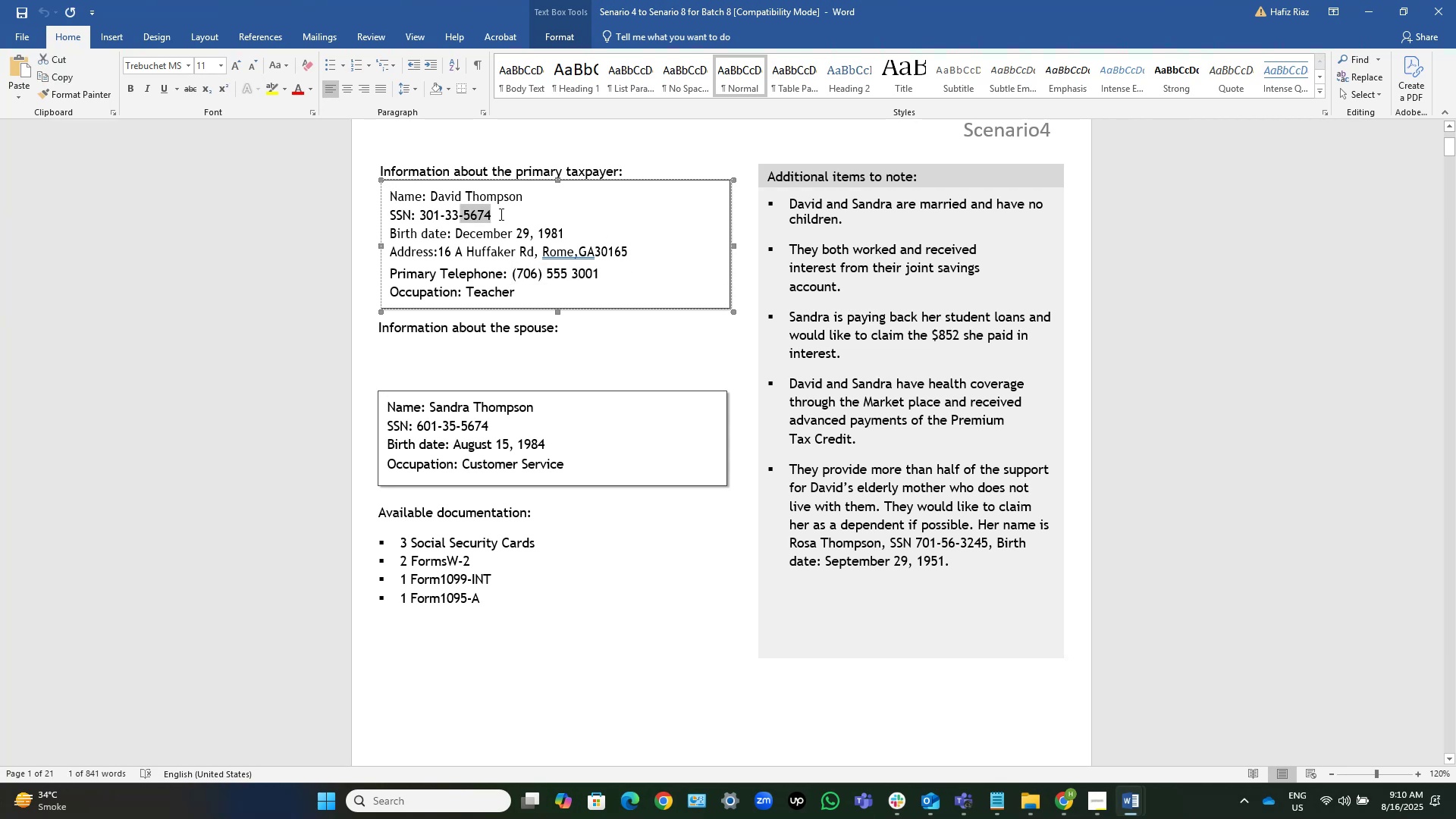 
key(Control+Shift+ArrowLeft)
 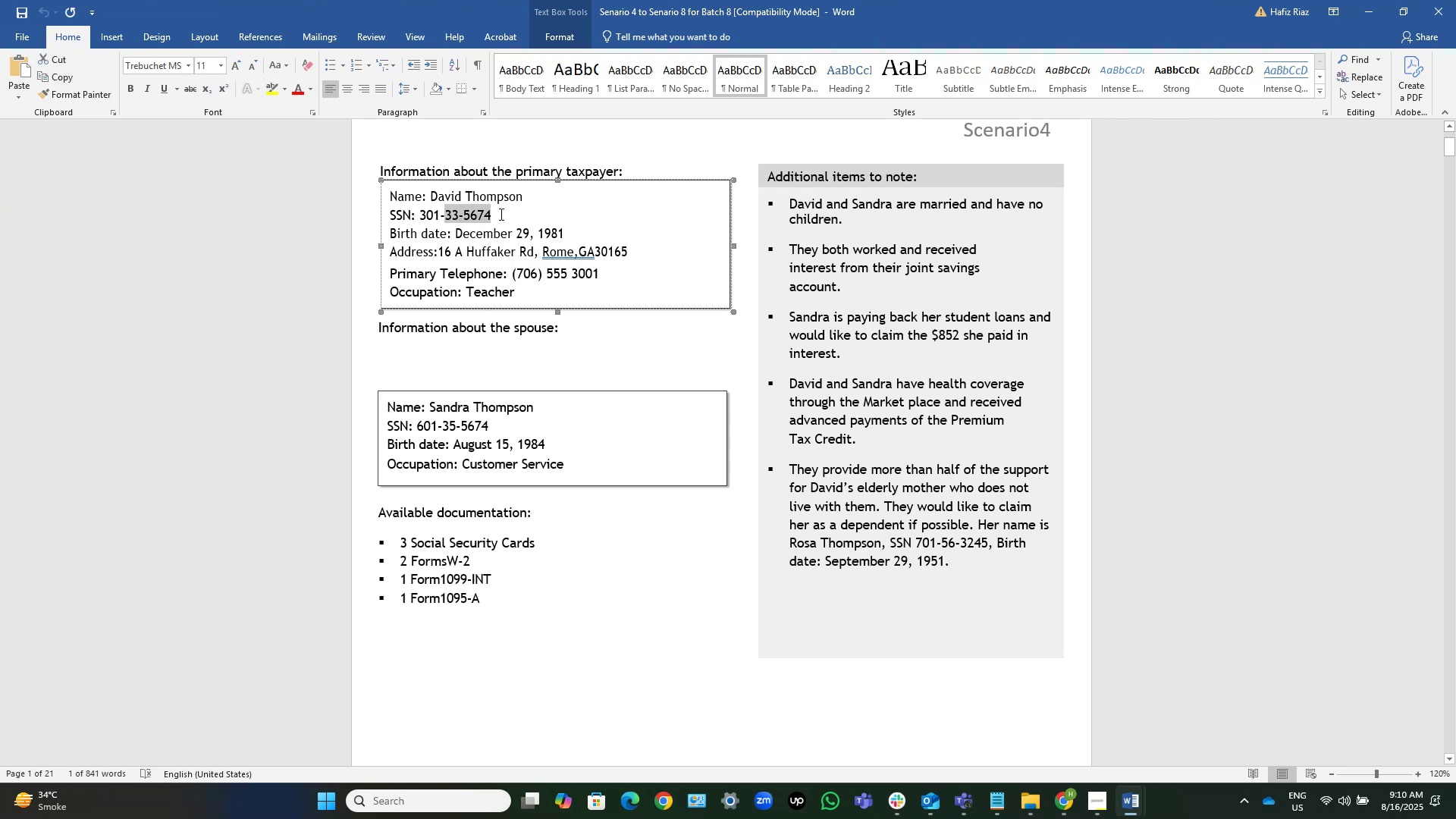 
key(Control+Shift+ArrowLeft)
 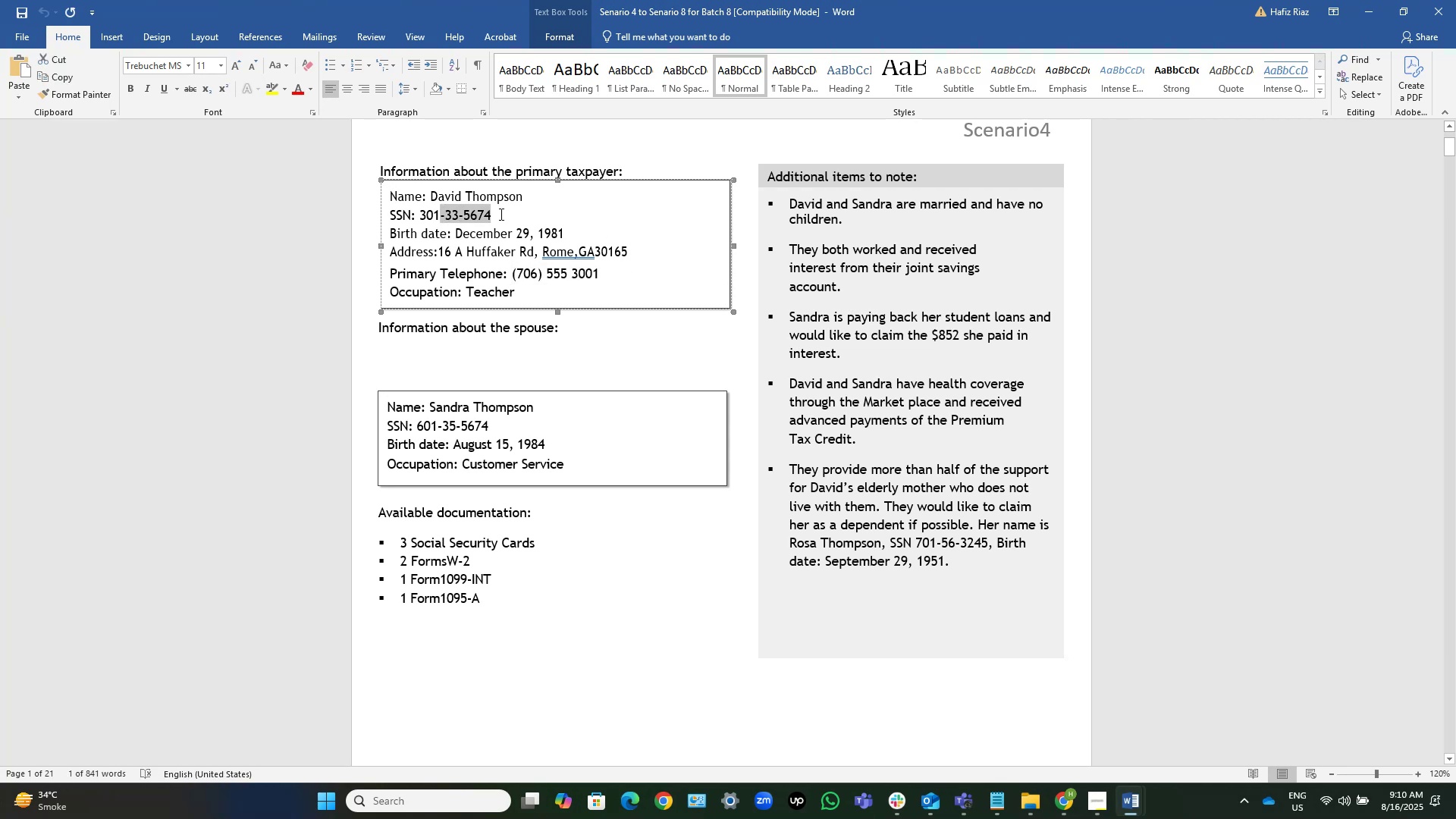 
key(Control+Shift+ArrowLeft)
 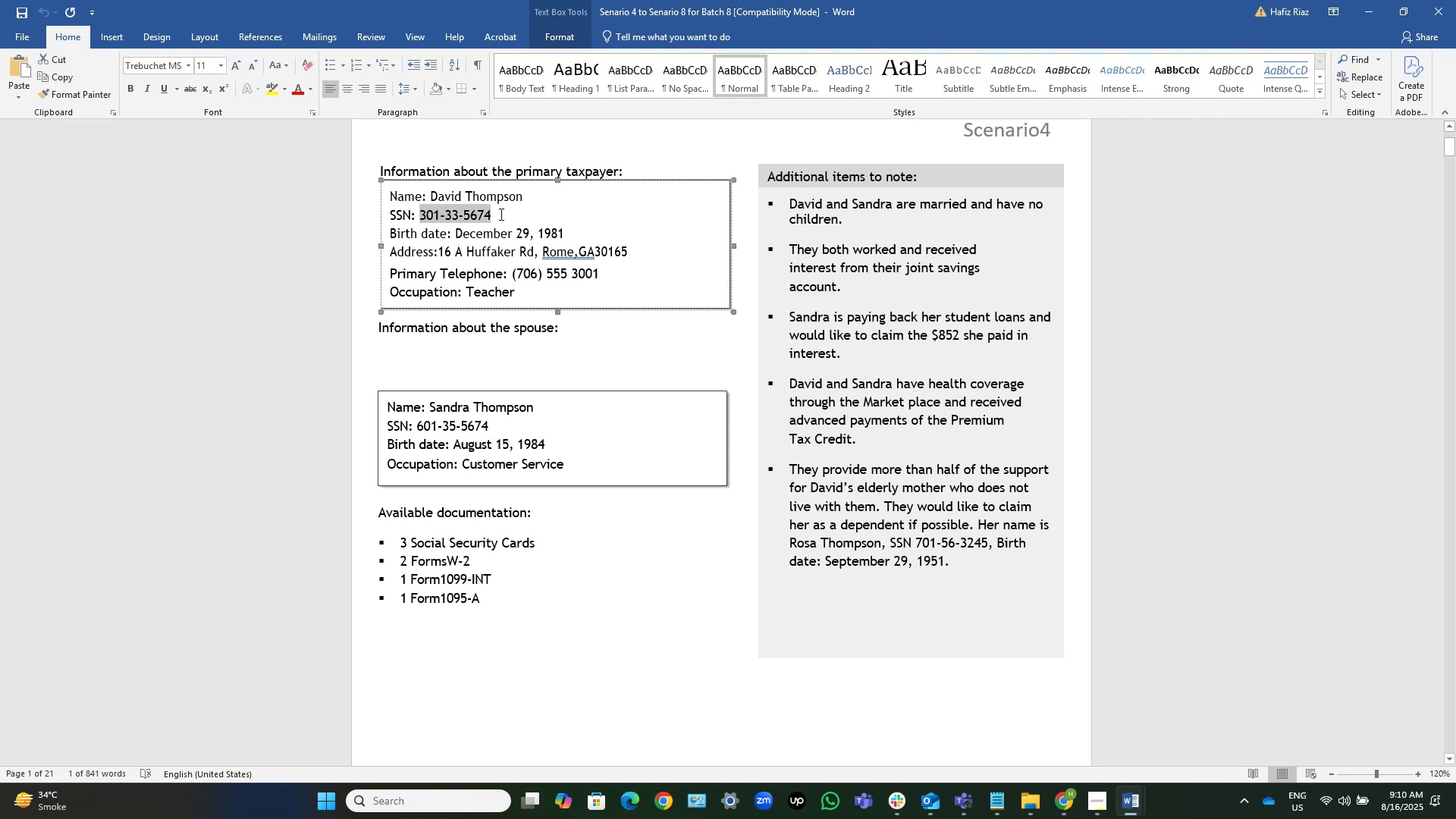 
key(Control+C)
 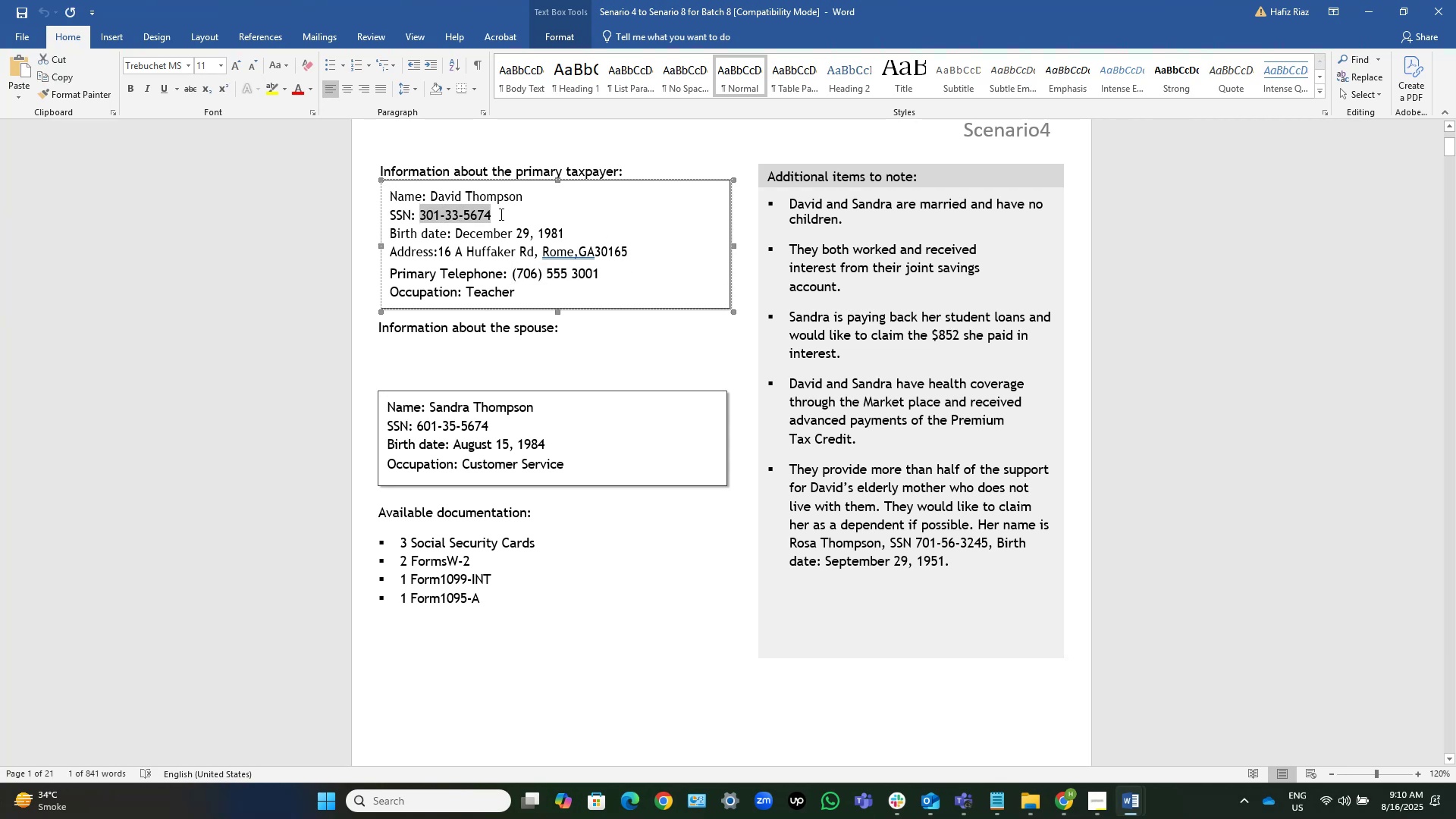 
key(Alt+AltLeft)
 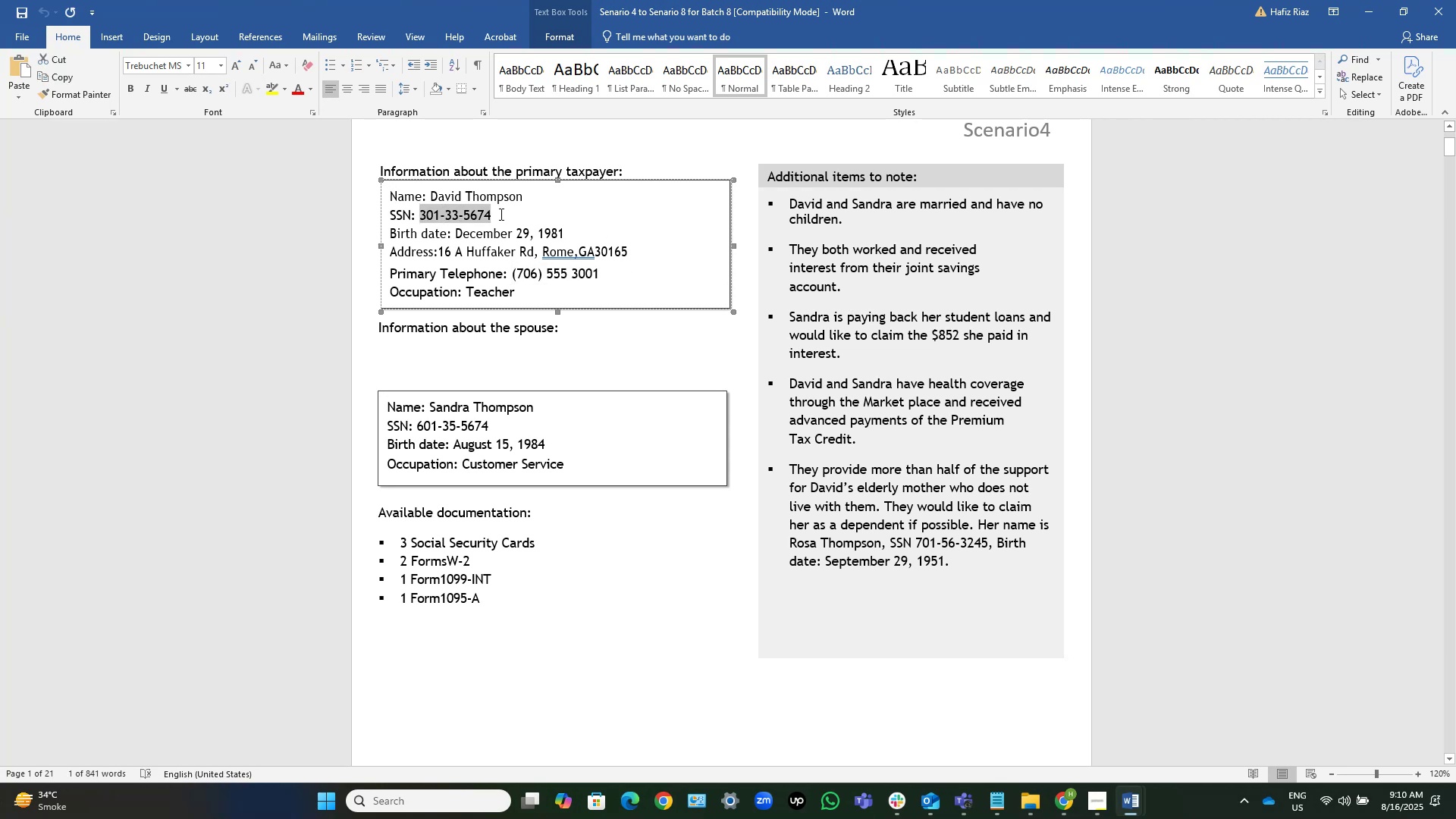 
key(Alt+Tab)
 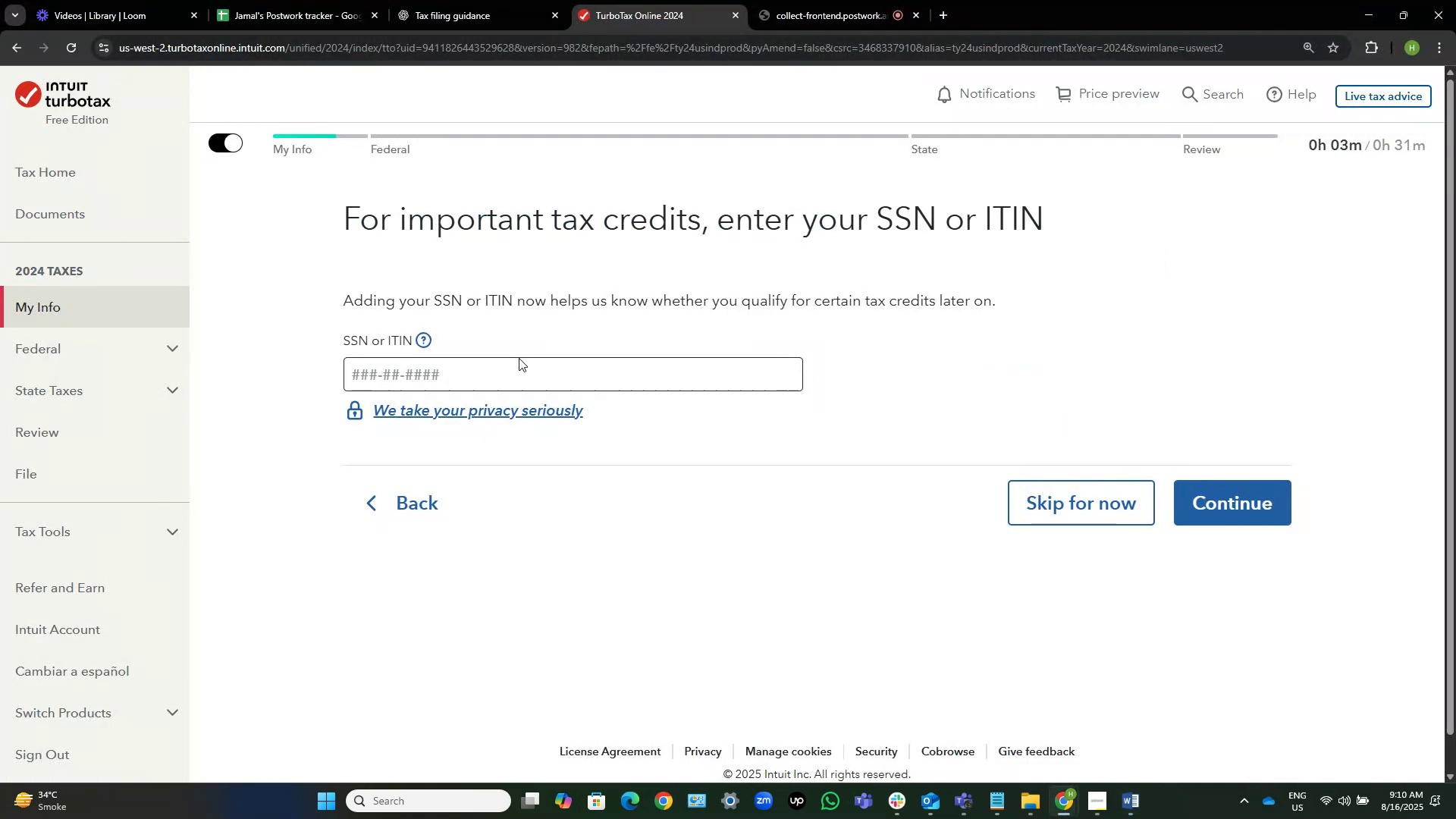 
left_click([510, 376])
 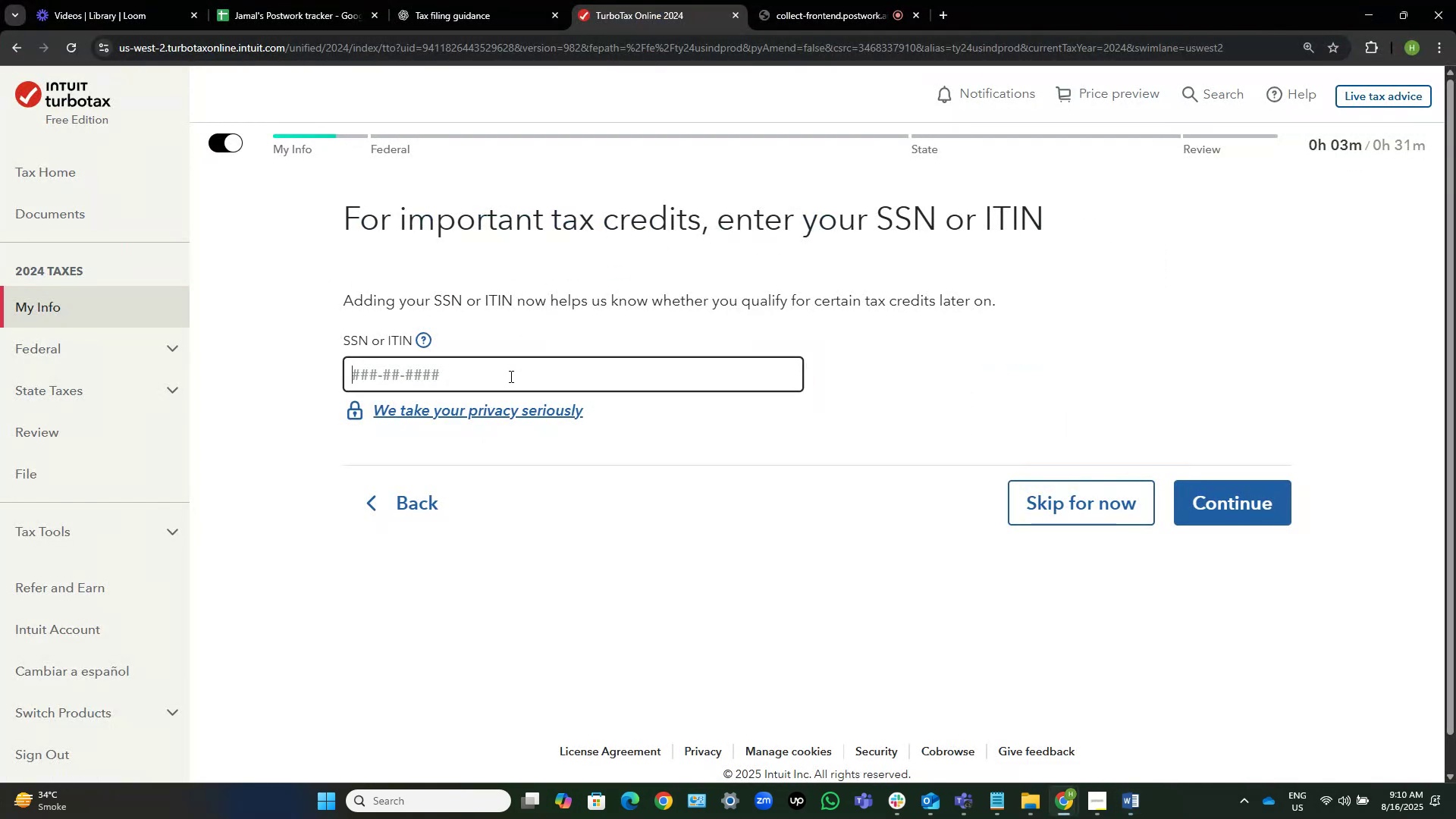 
key(Control+ControlLeft)
 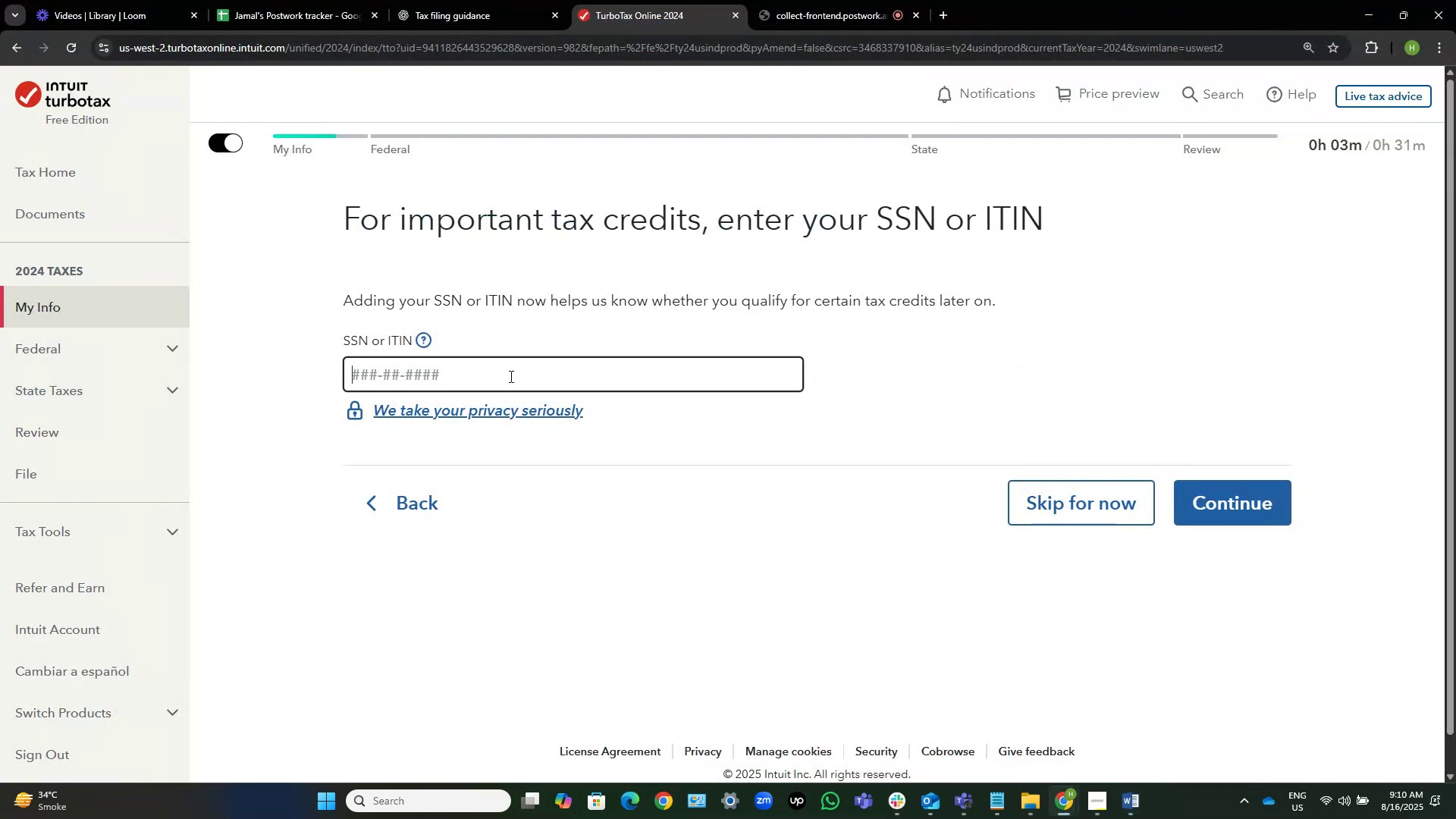 
key(Control+V)
 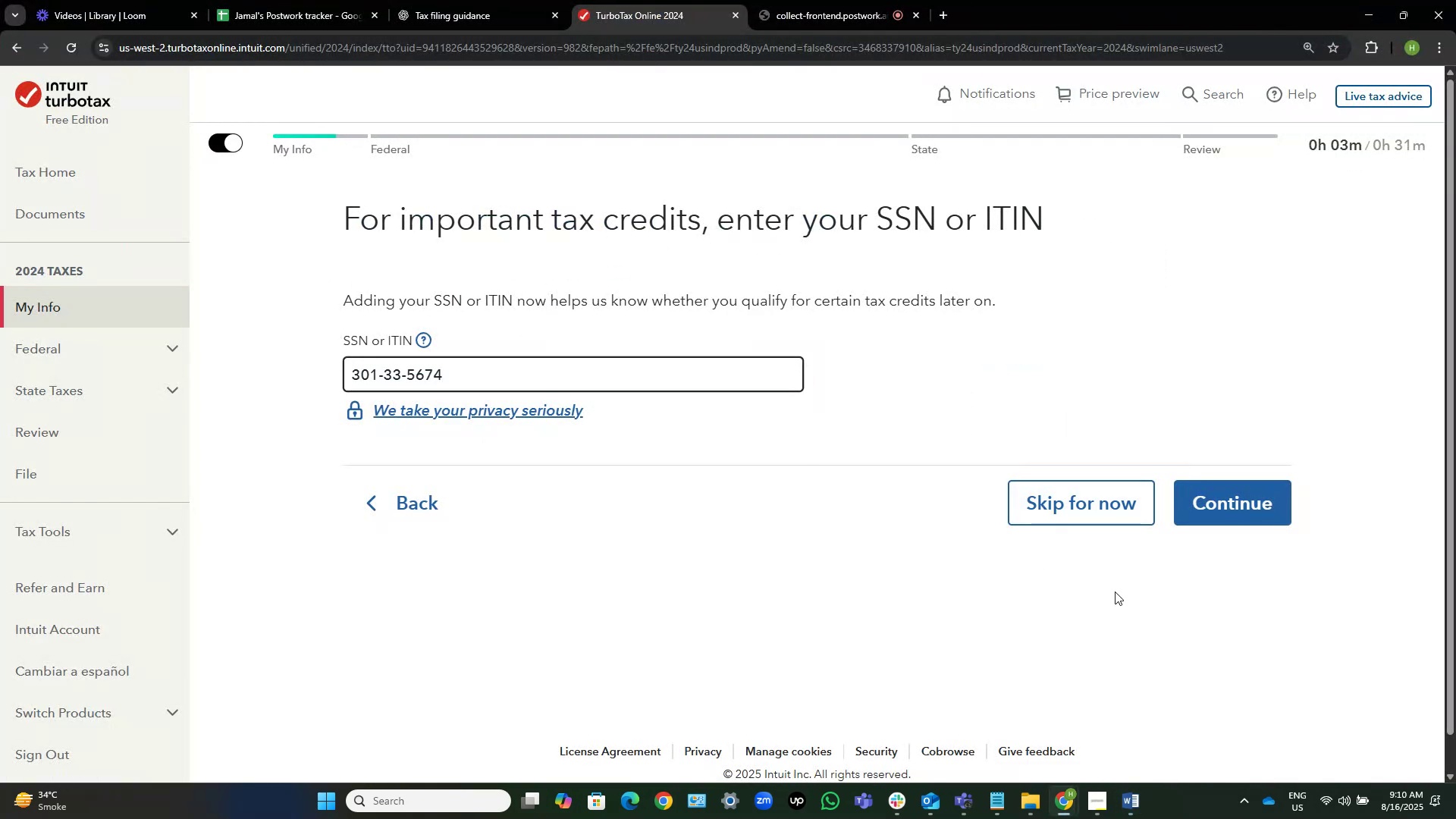 
left_click([1213, 615])
 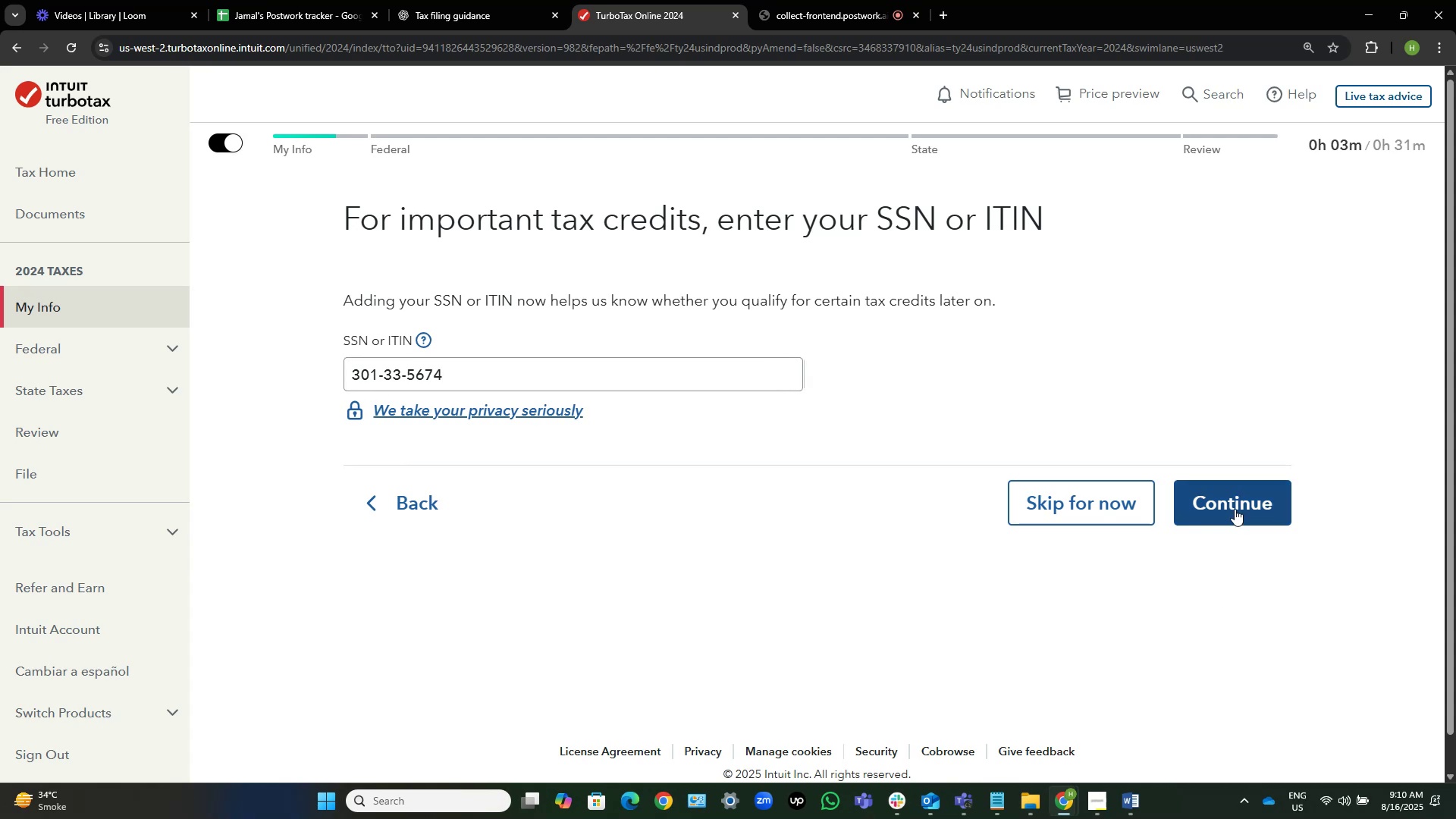 
left_click([1237, 500])
 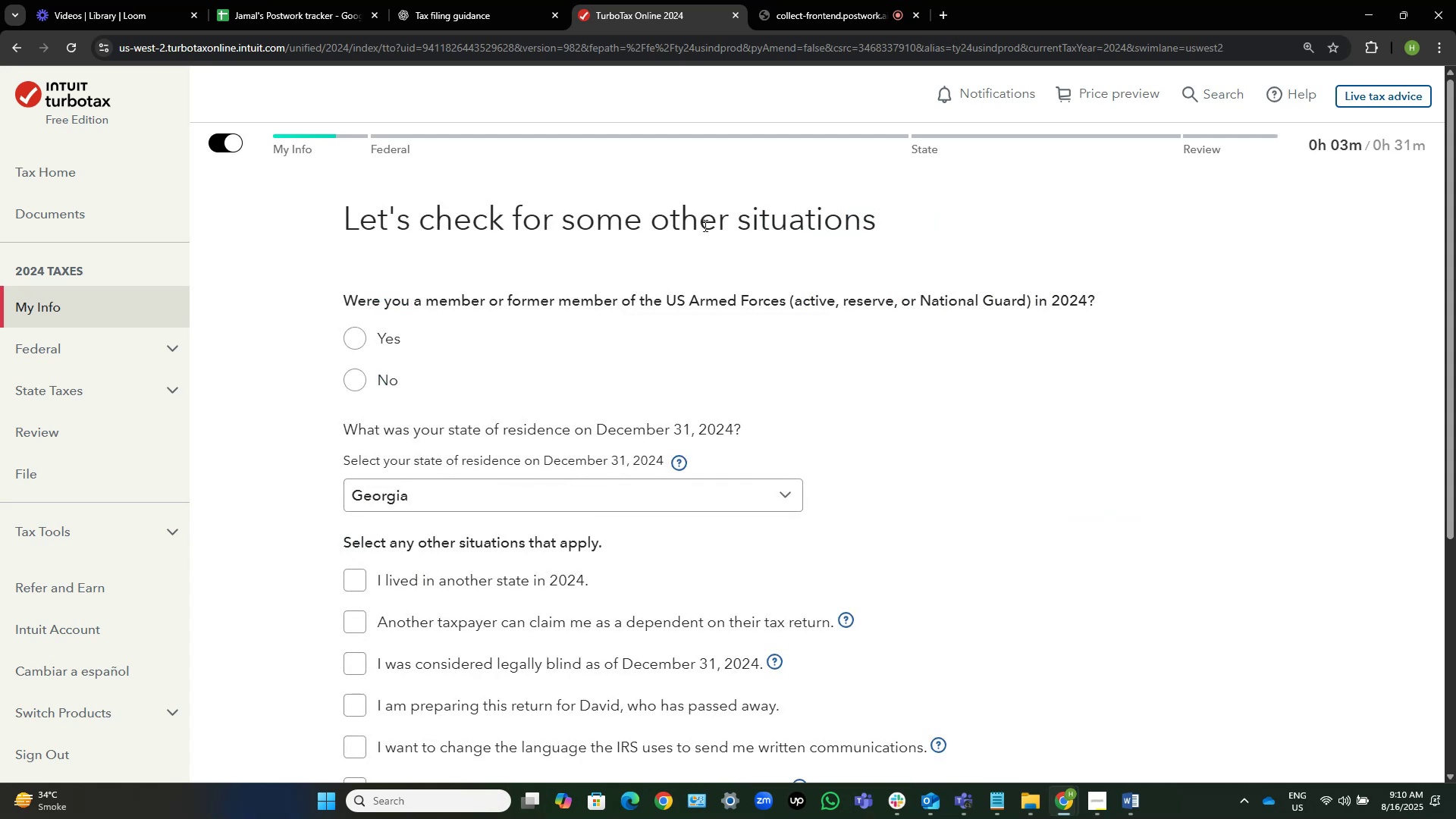 
wait(8.25)
 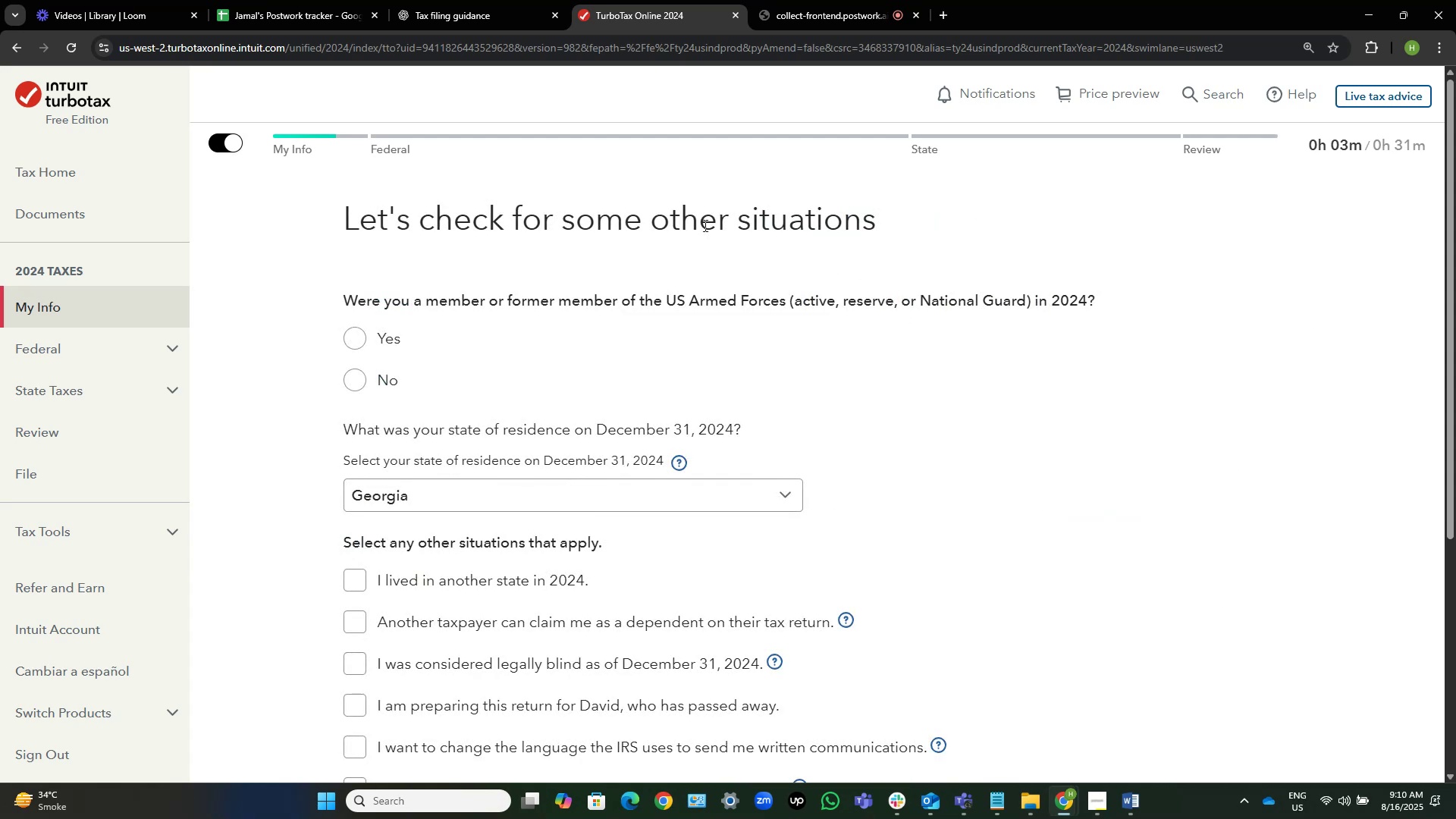 
left_click([366, 388])
 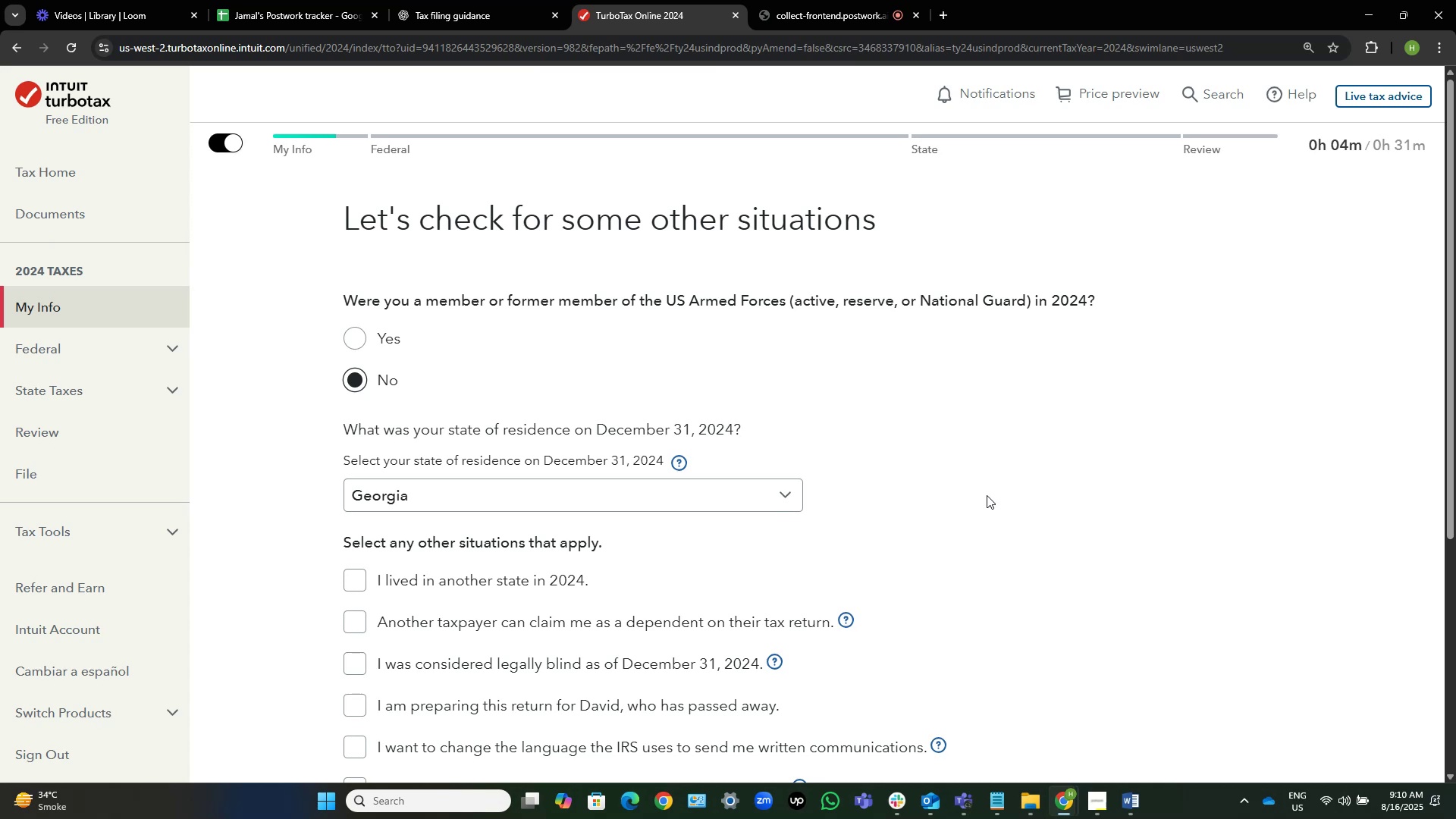 
scroll: coordinate [987, 495], scroll_direction: down, amount: 1.0
 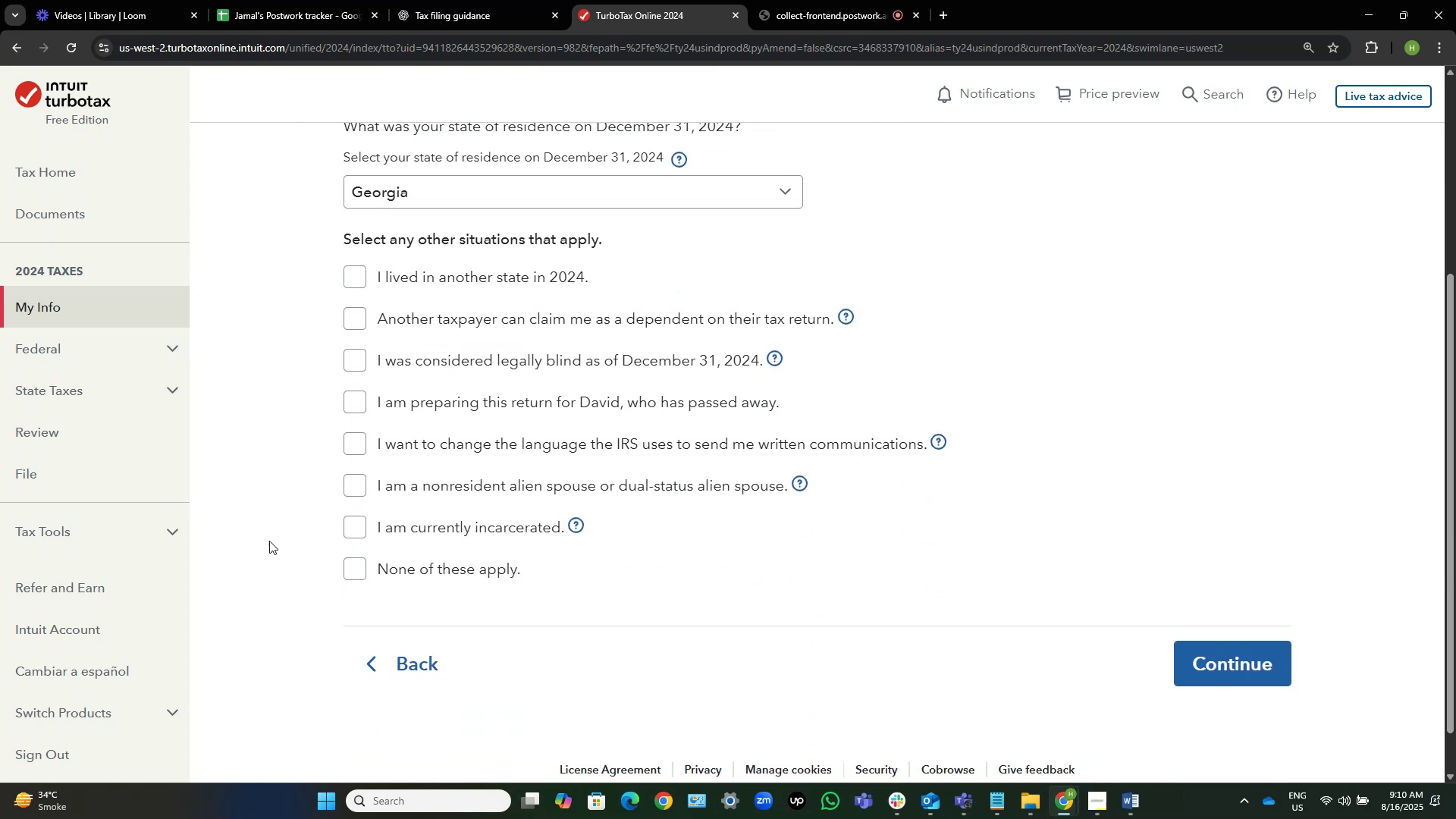 
left_click([379, 564])
 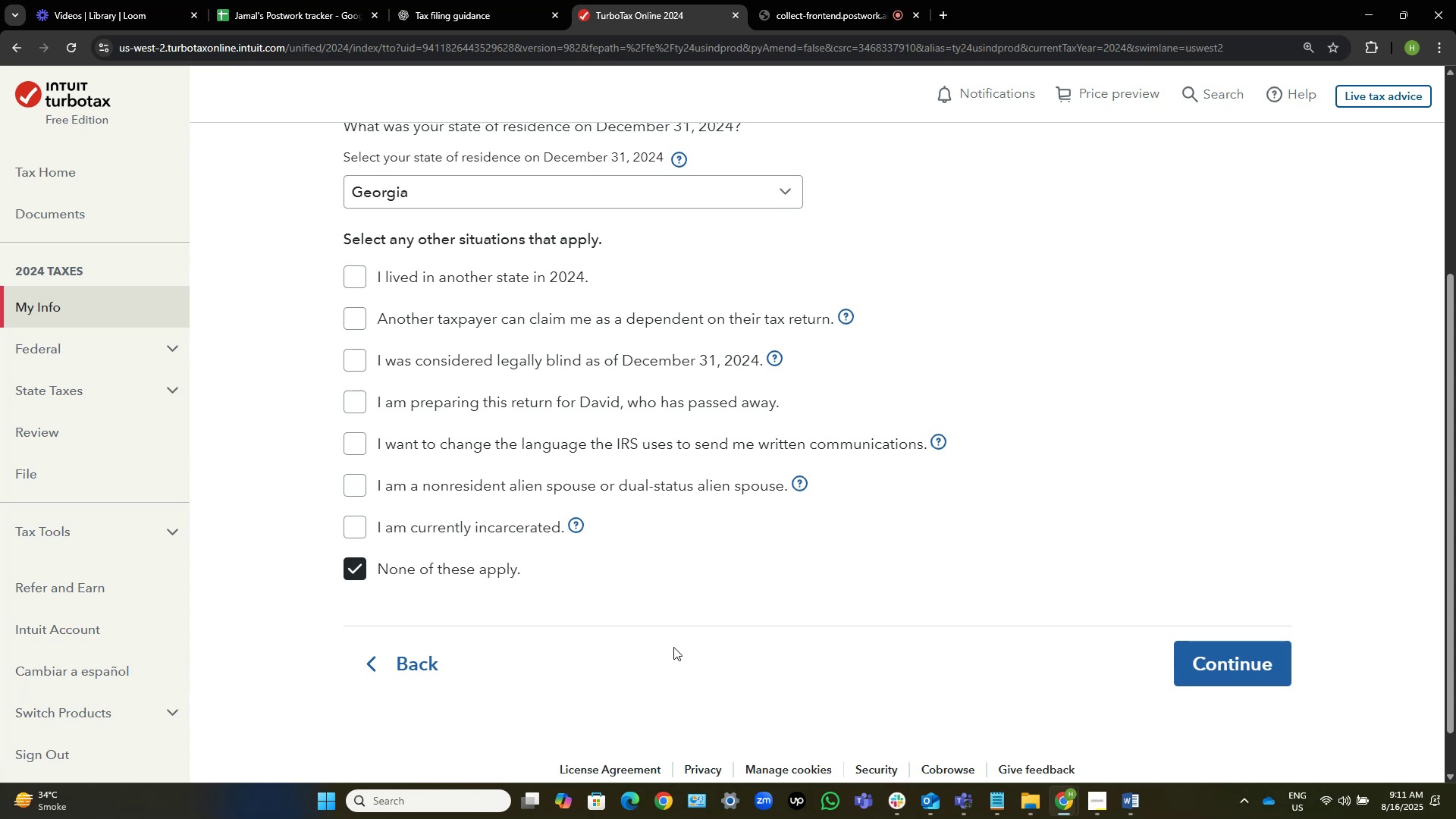 
wait(21.11)
 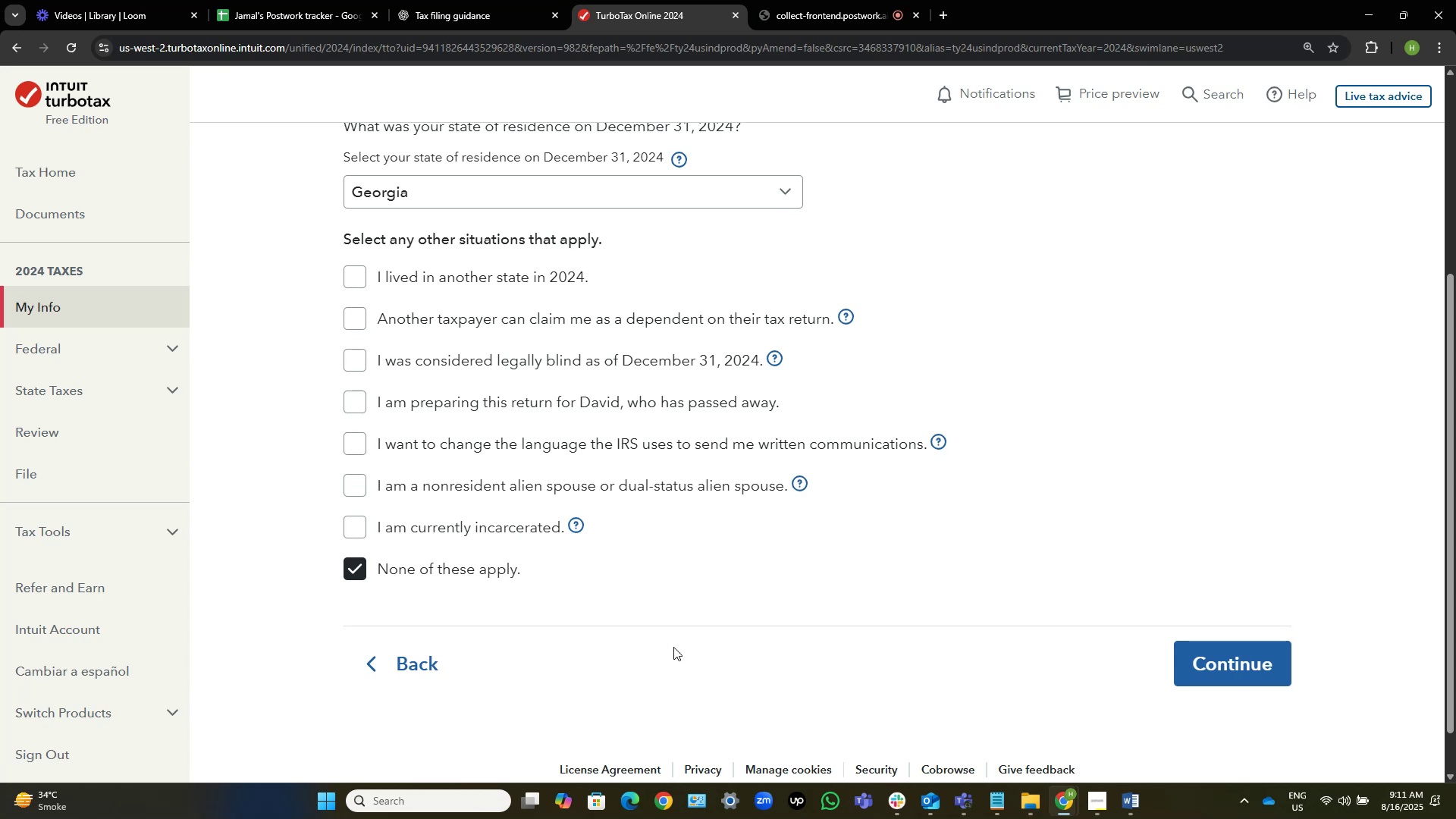 
left_click([1248, 657])
 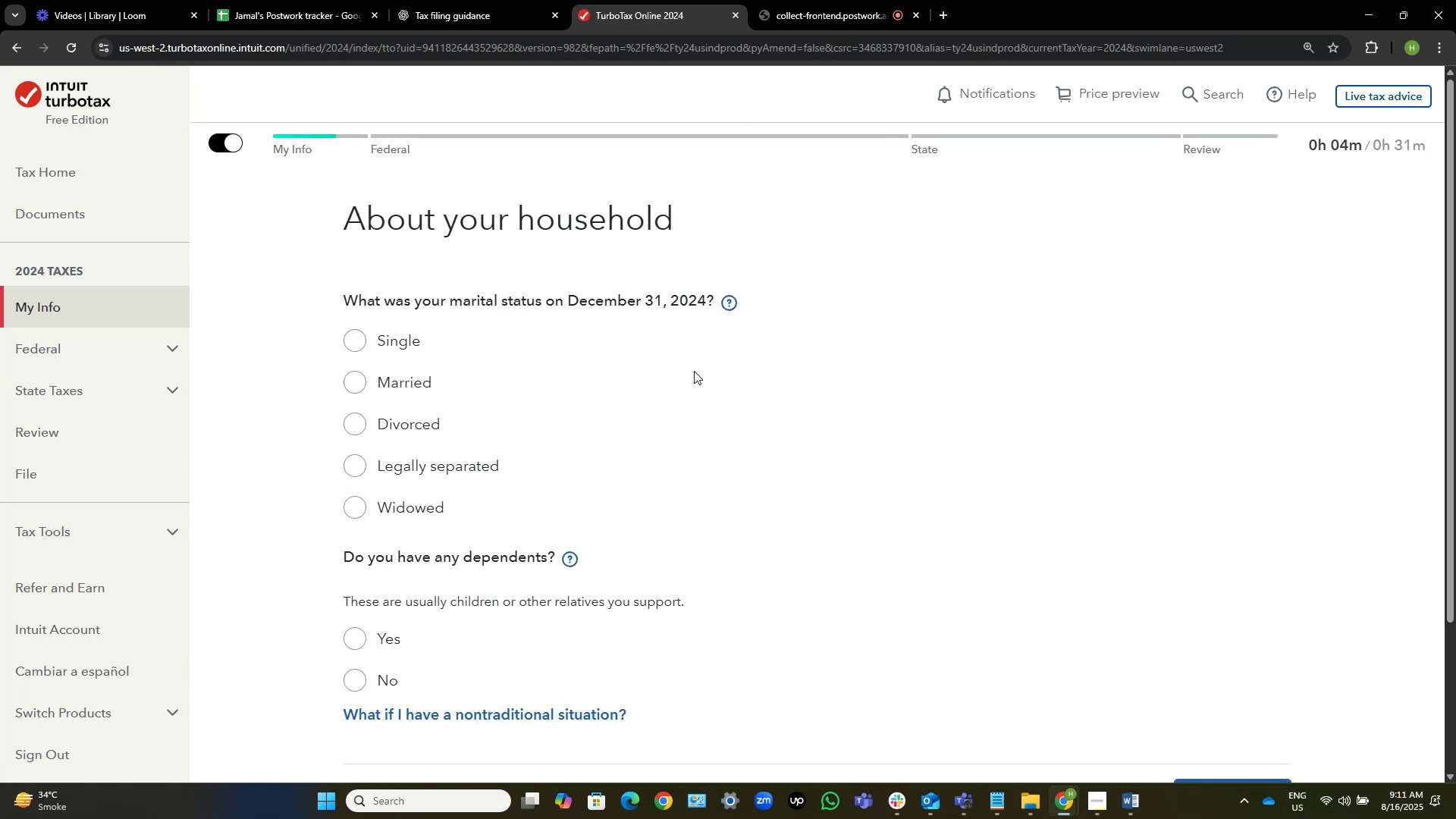 
key(Alt+AltLeft)
 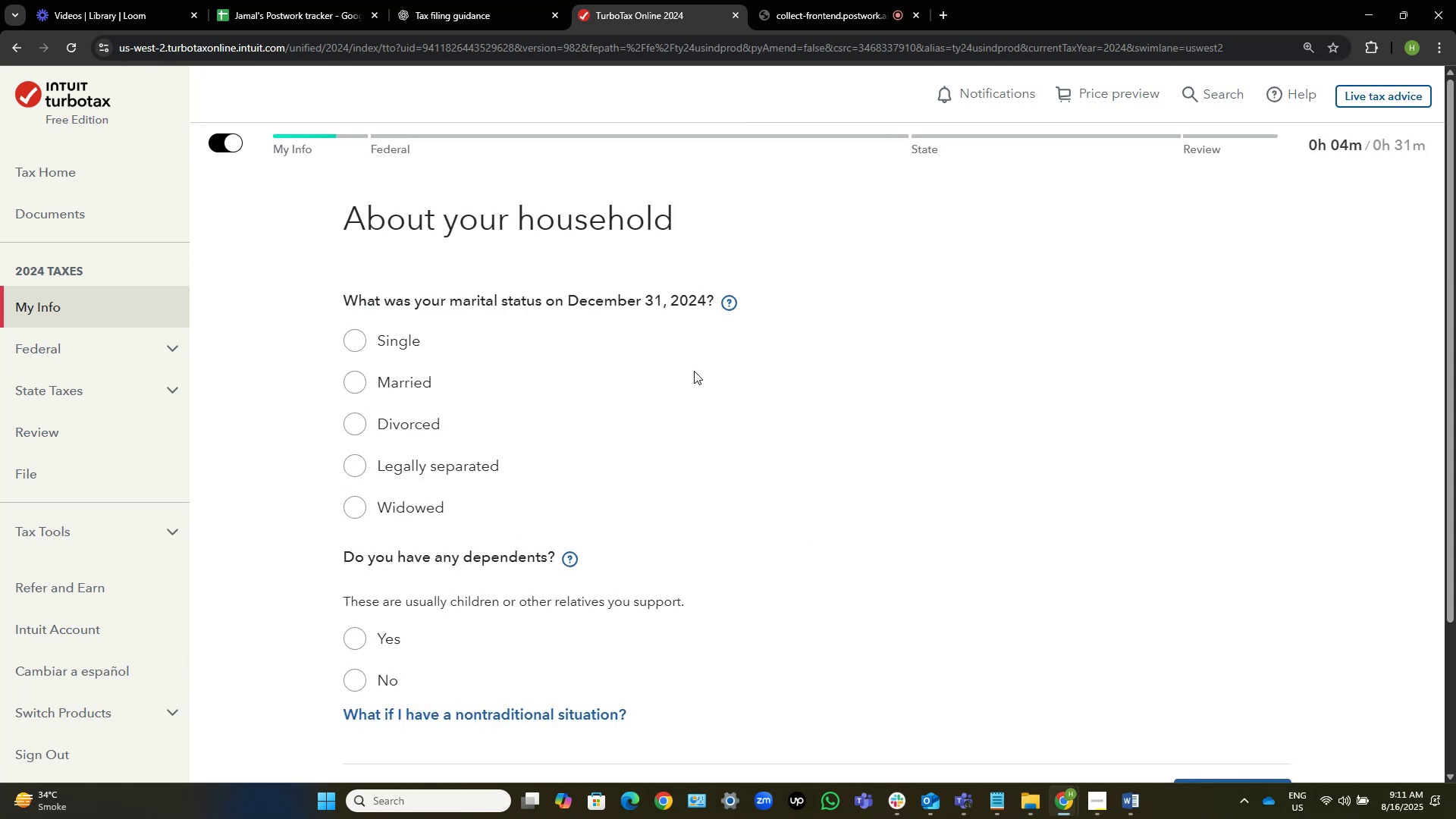 
key(Alt+Tab)
 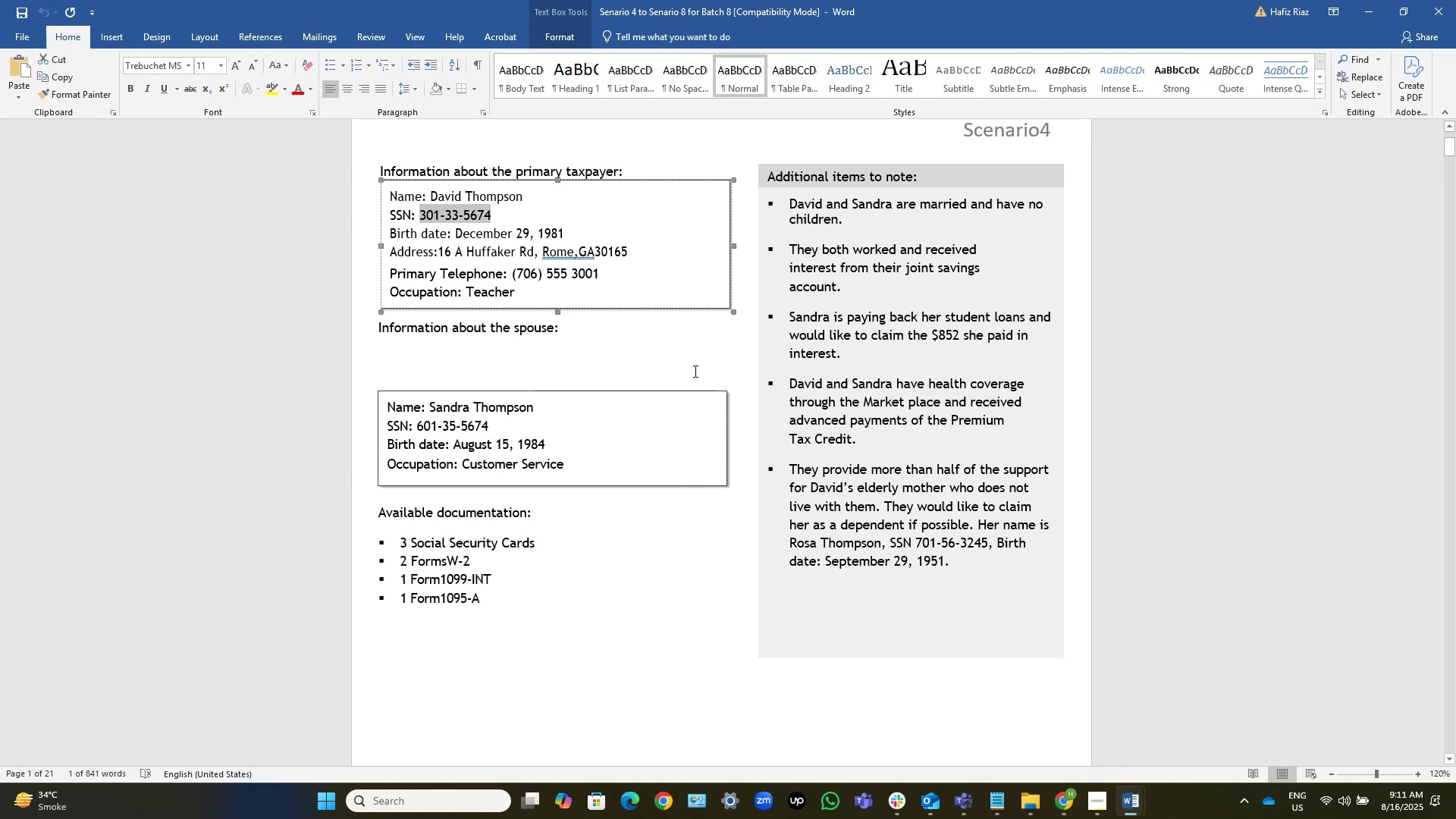 
key(Alt+AltLeft)
 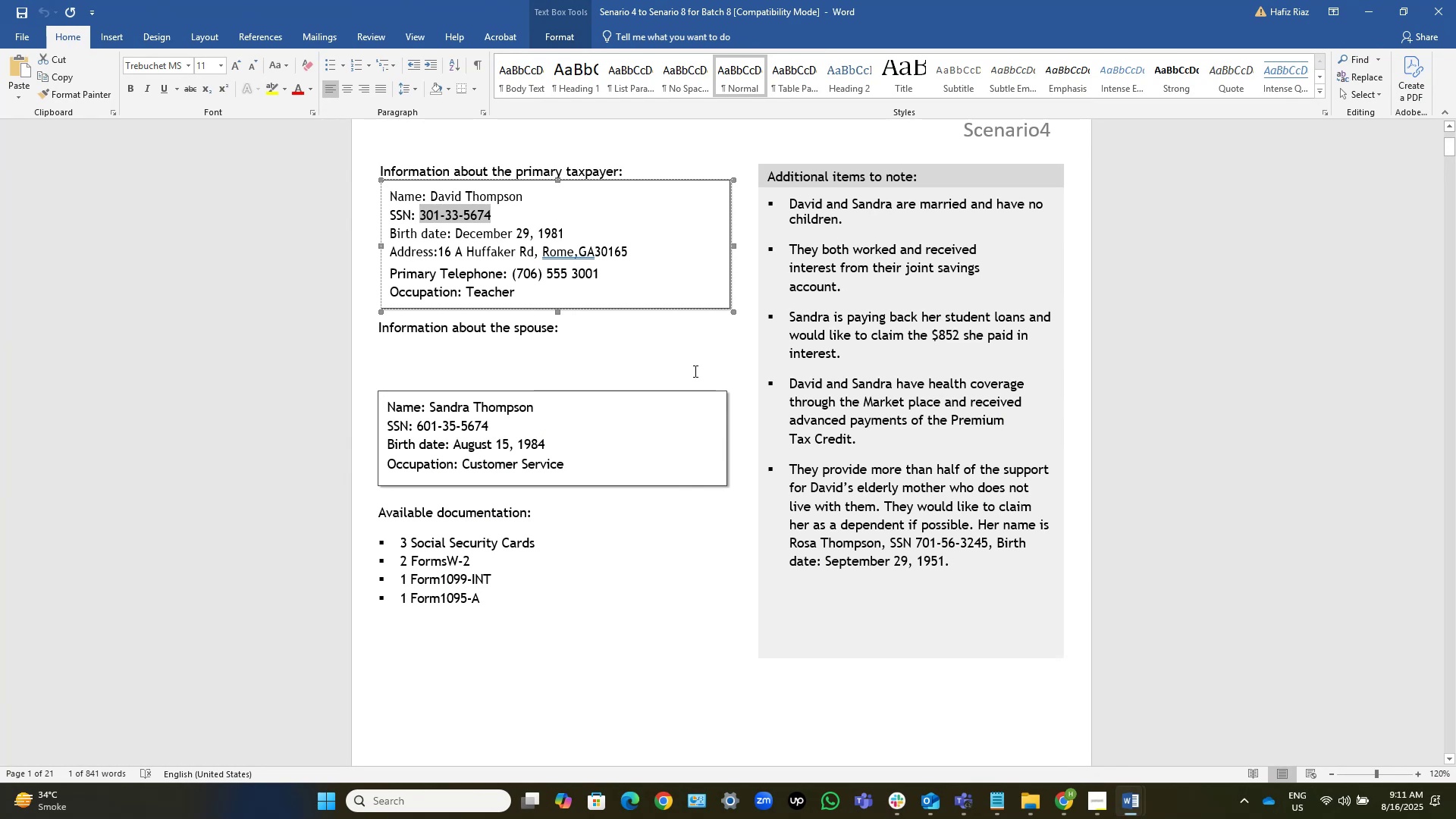 
key(Alt+Tab)
 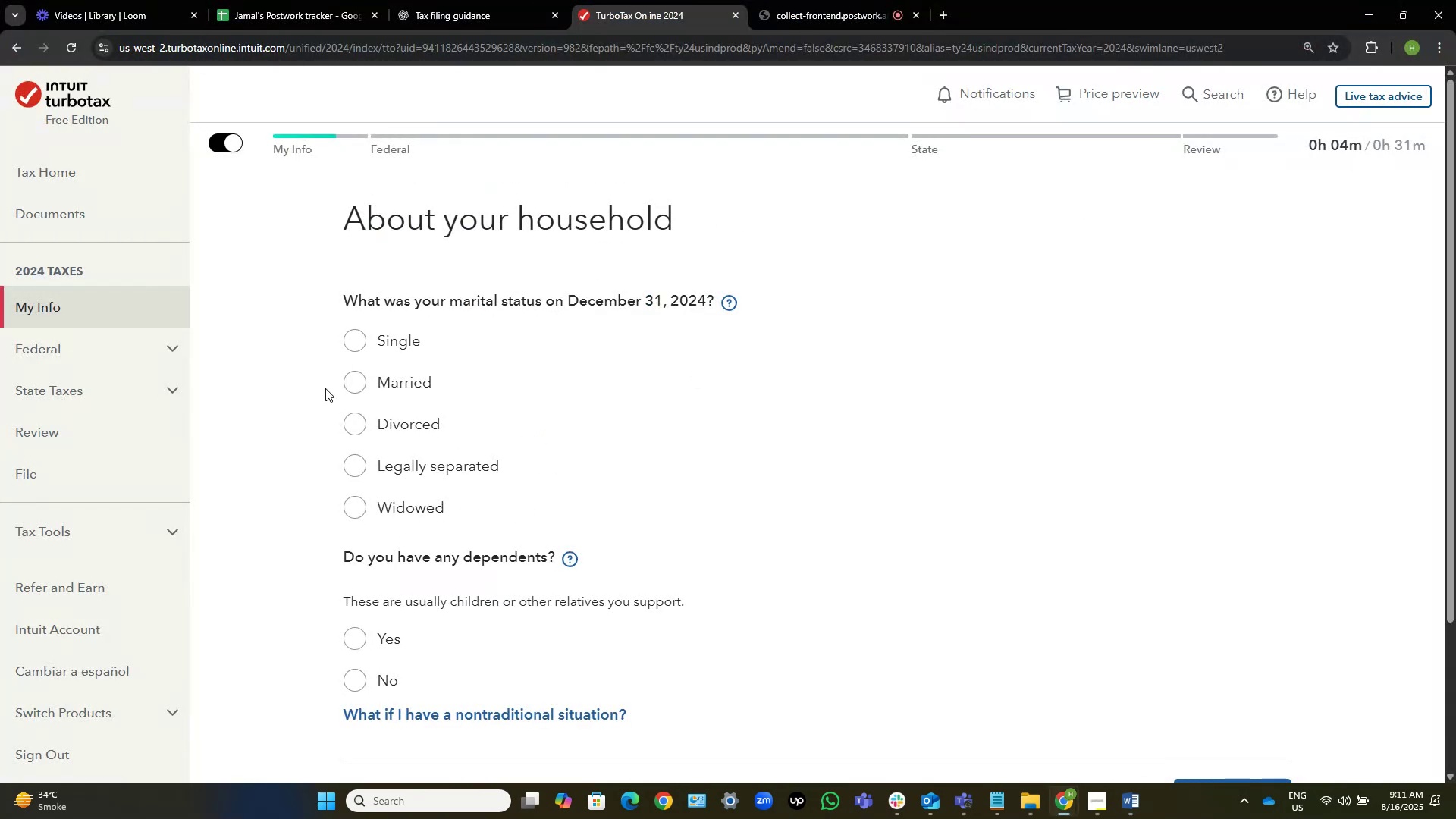 
left_click_drag(start_coordinate=[400, 373], to_coordinate=[391, 378])
 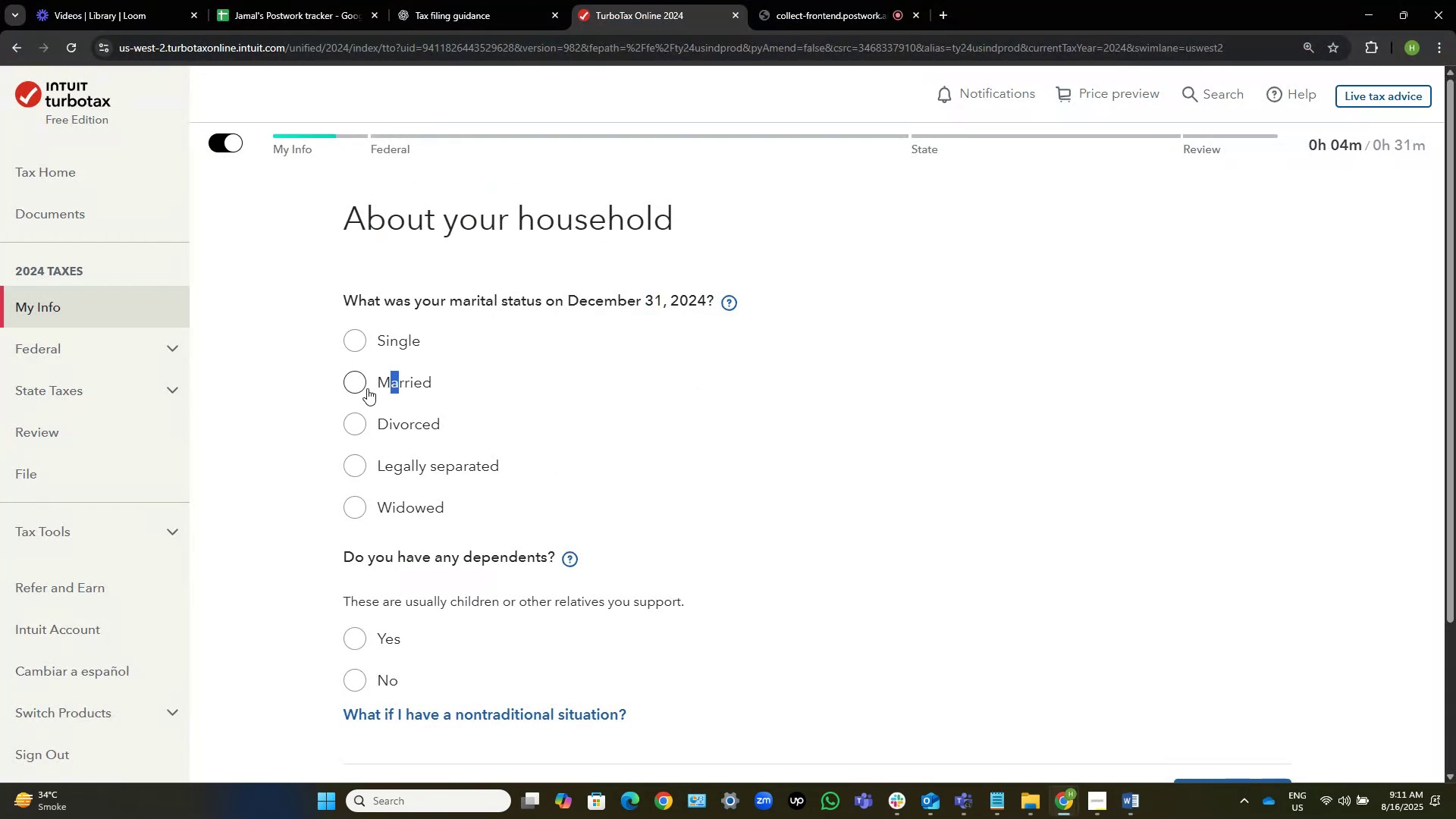 
left_click([359, 387])
 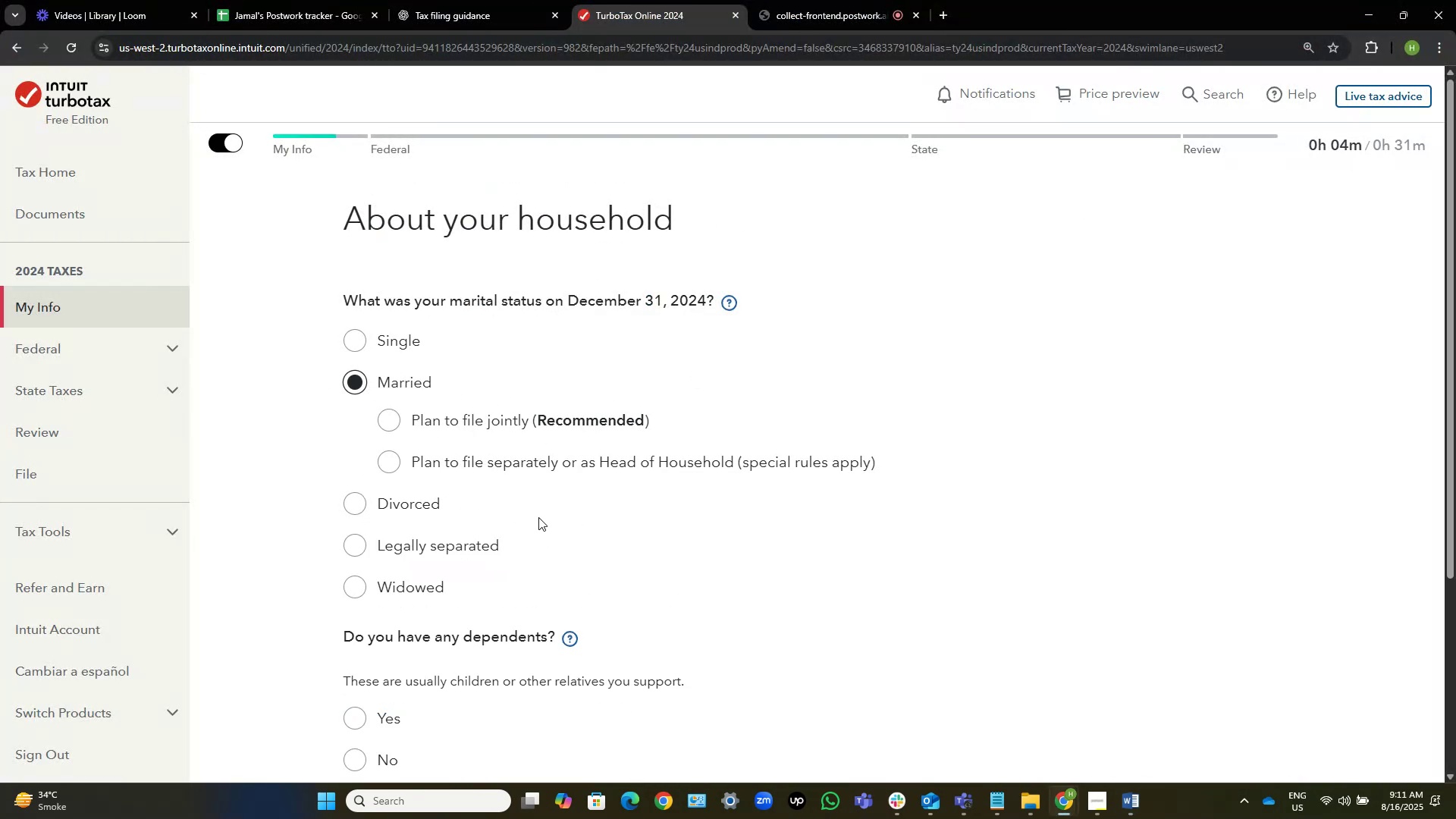 
left_click([460, 413])
 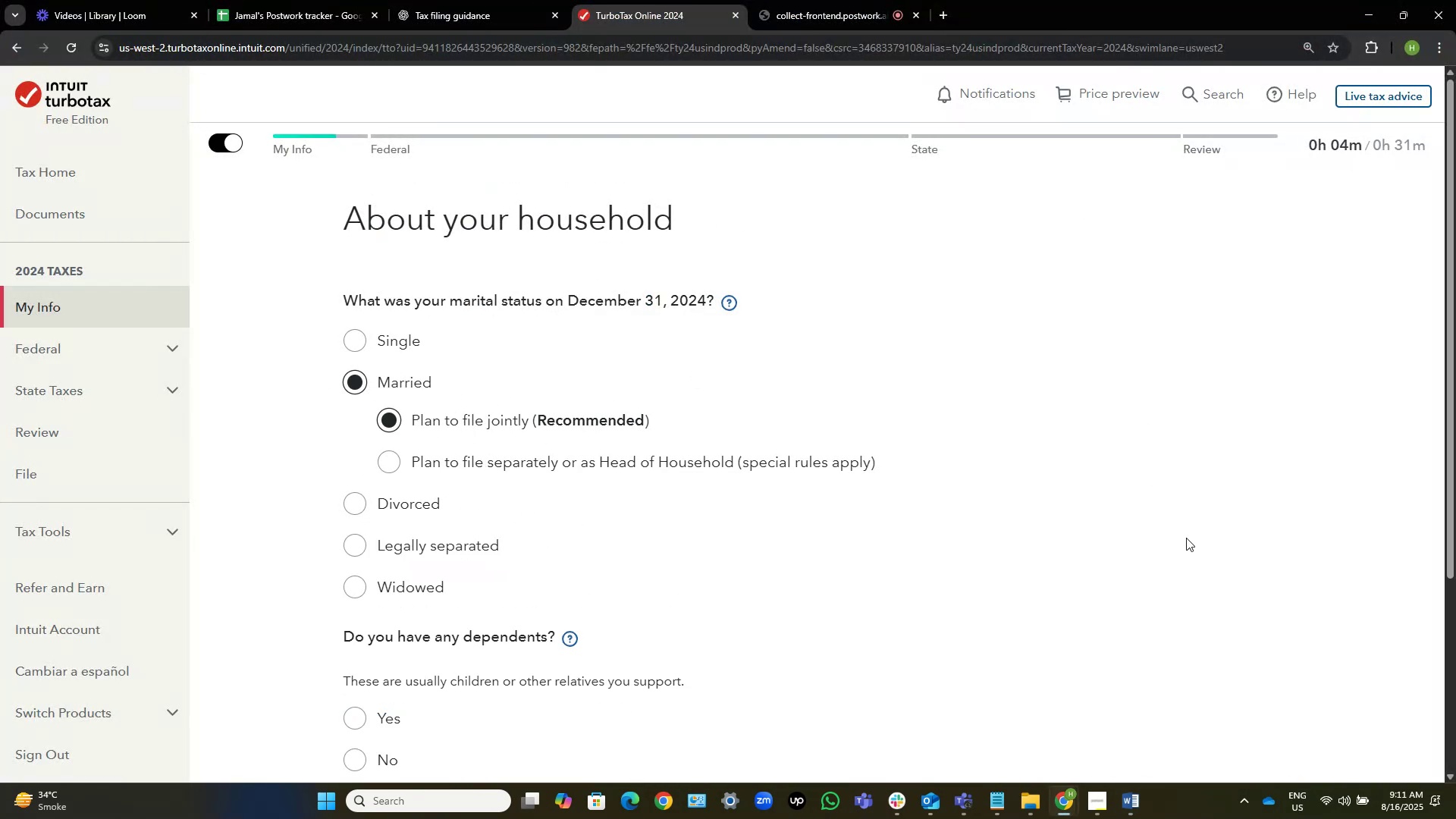 
key(Alt+AltLeft)
 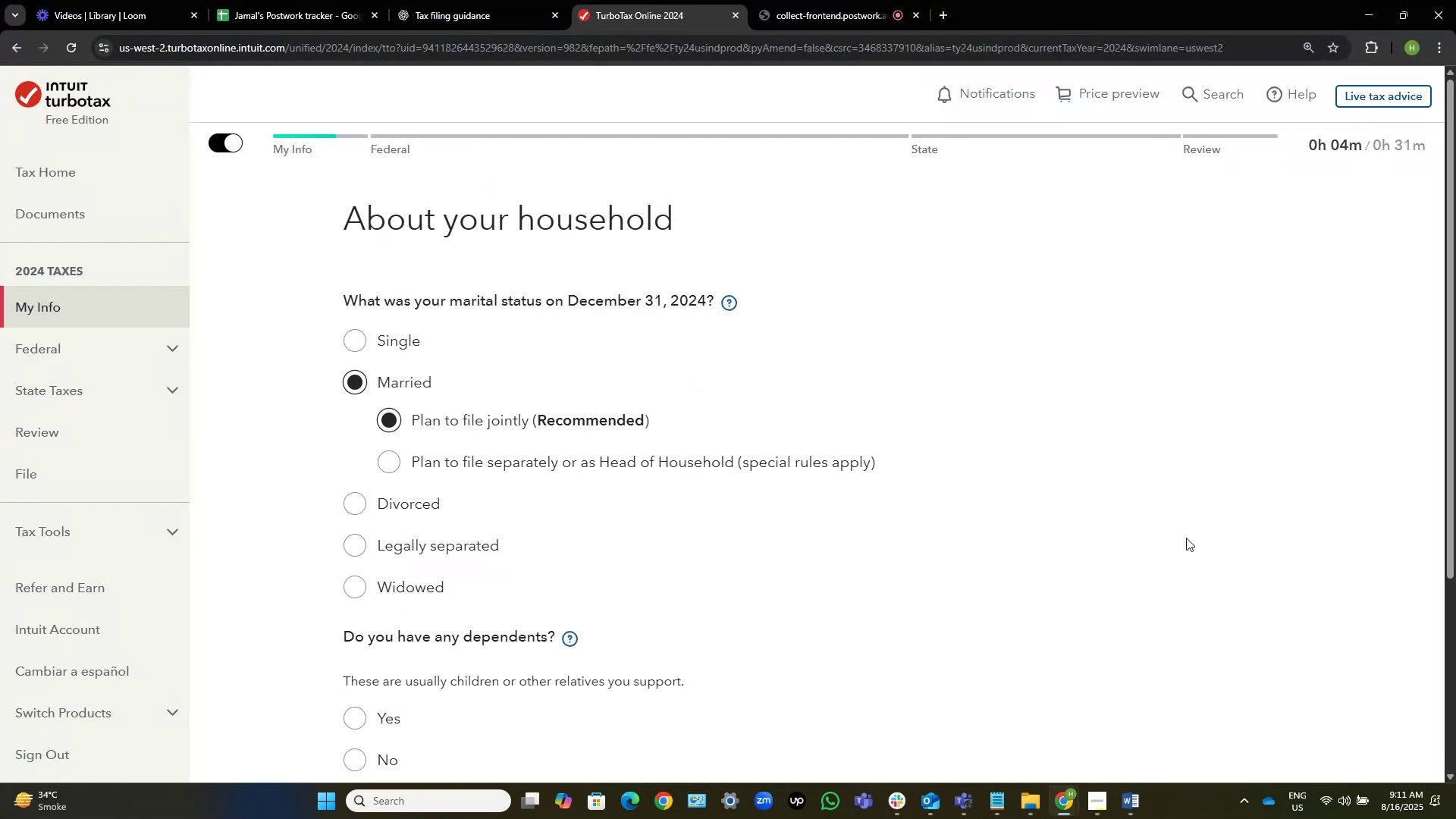 
key(Alt+Tab)
 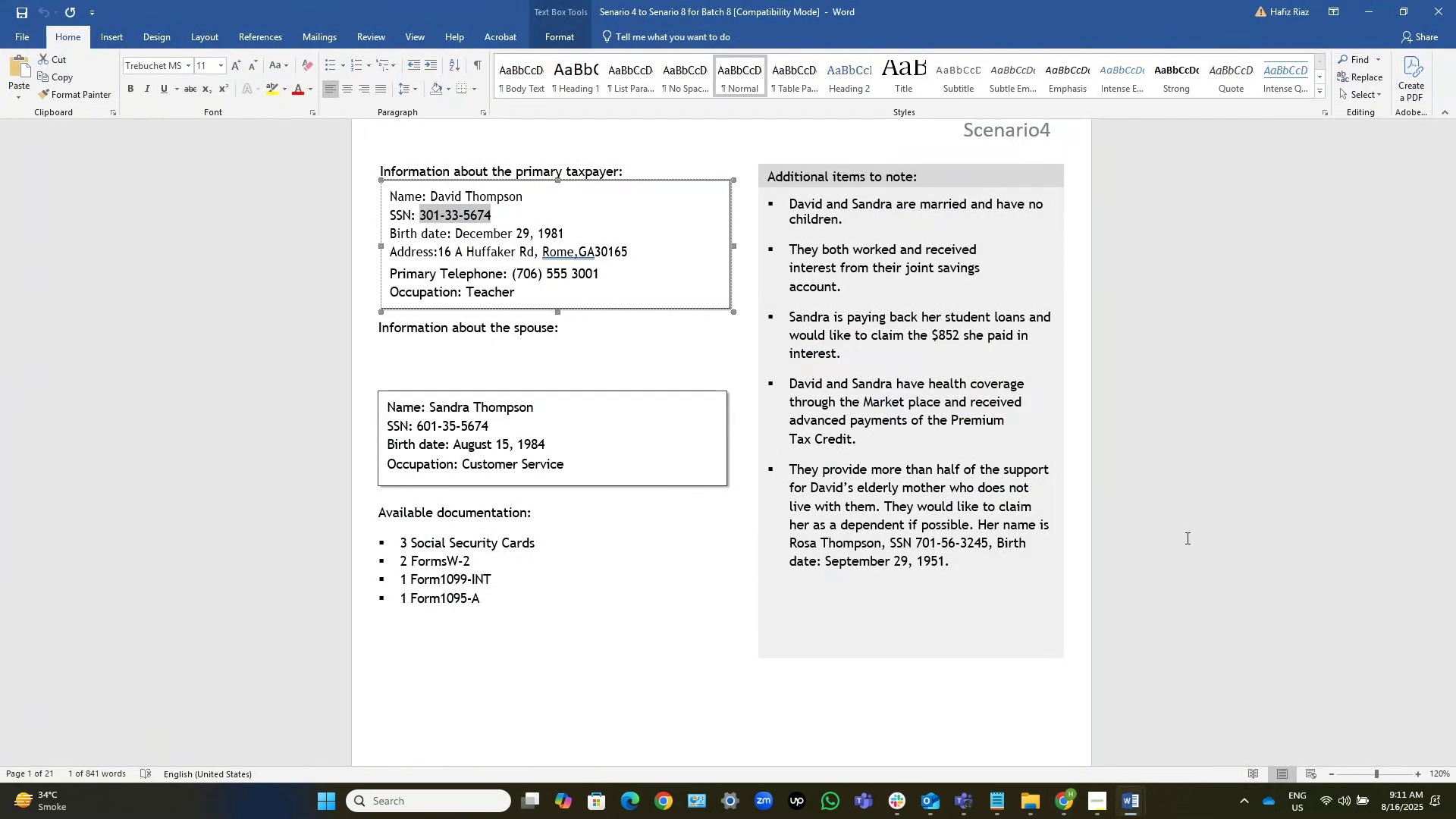 
wait(12.5)
 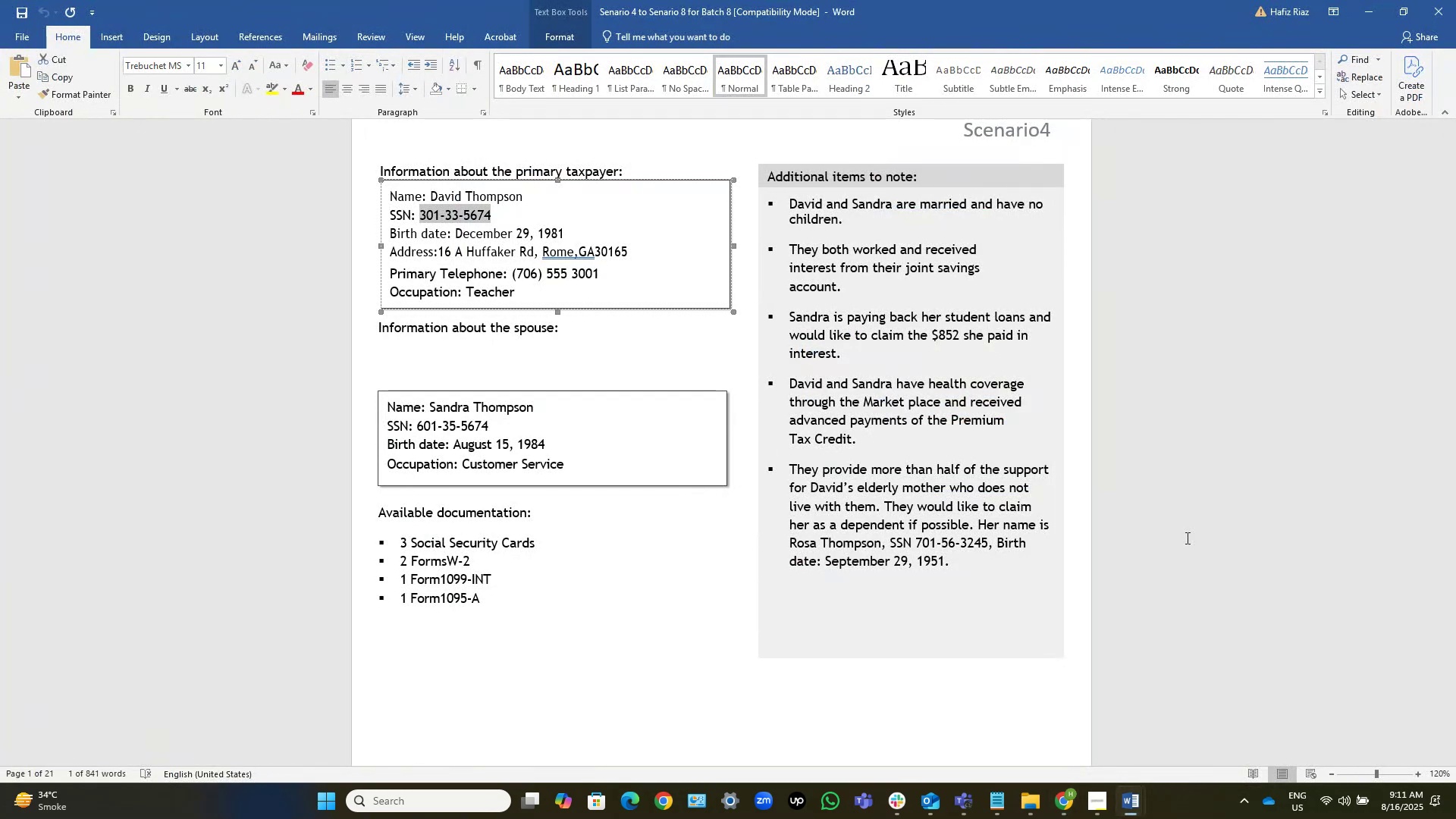 
scroll: coordinate [931, 431], scroll_direction: up, amount: 12.0
 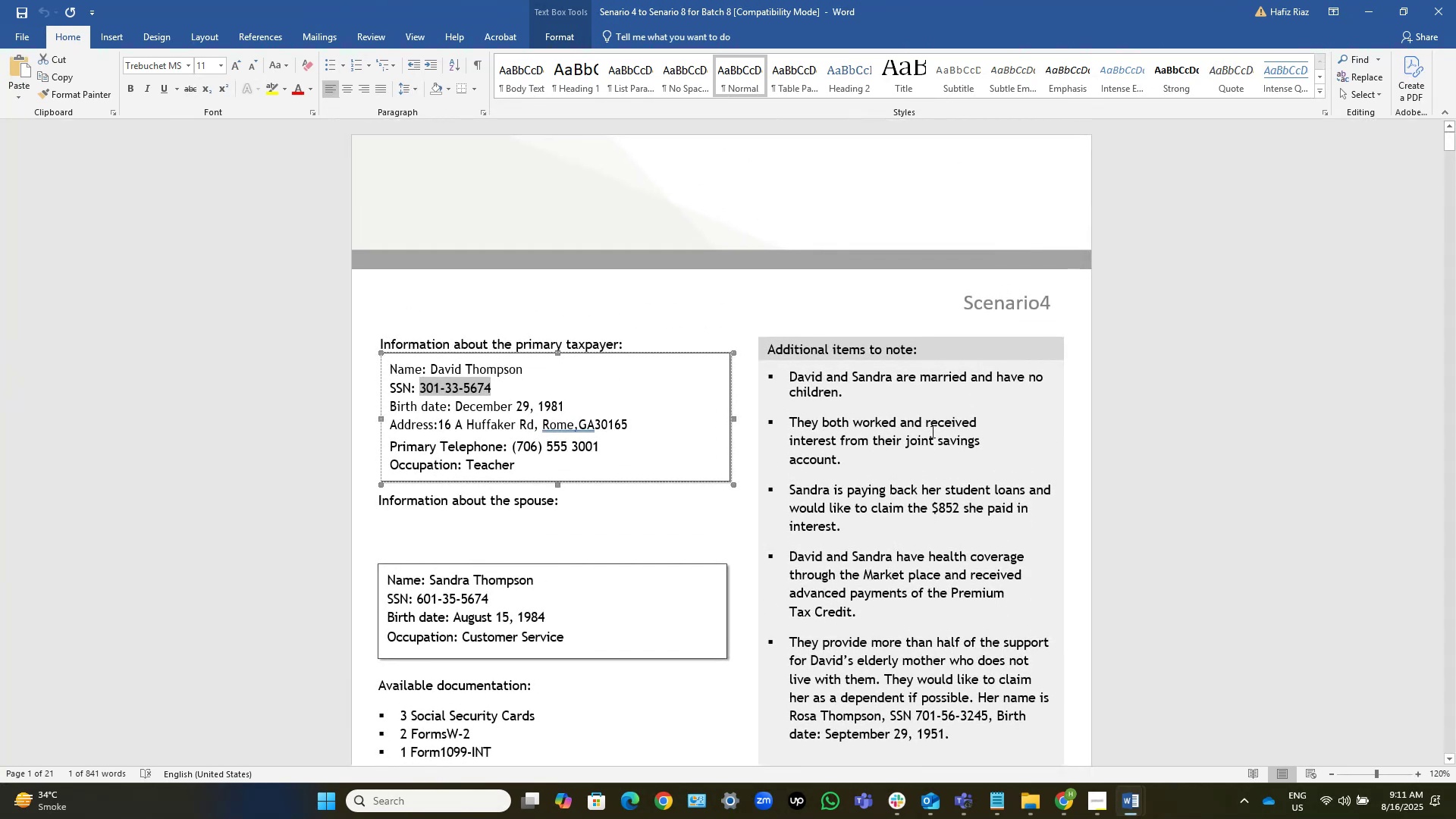 
wait(8.03)
 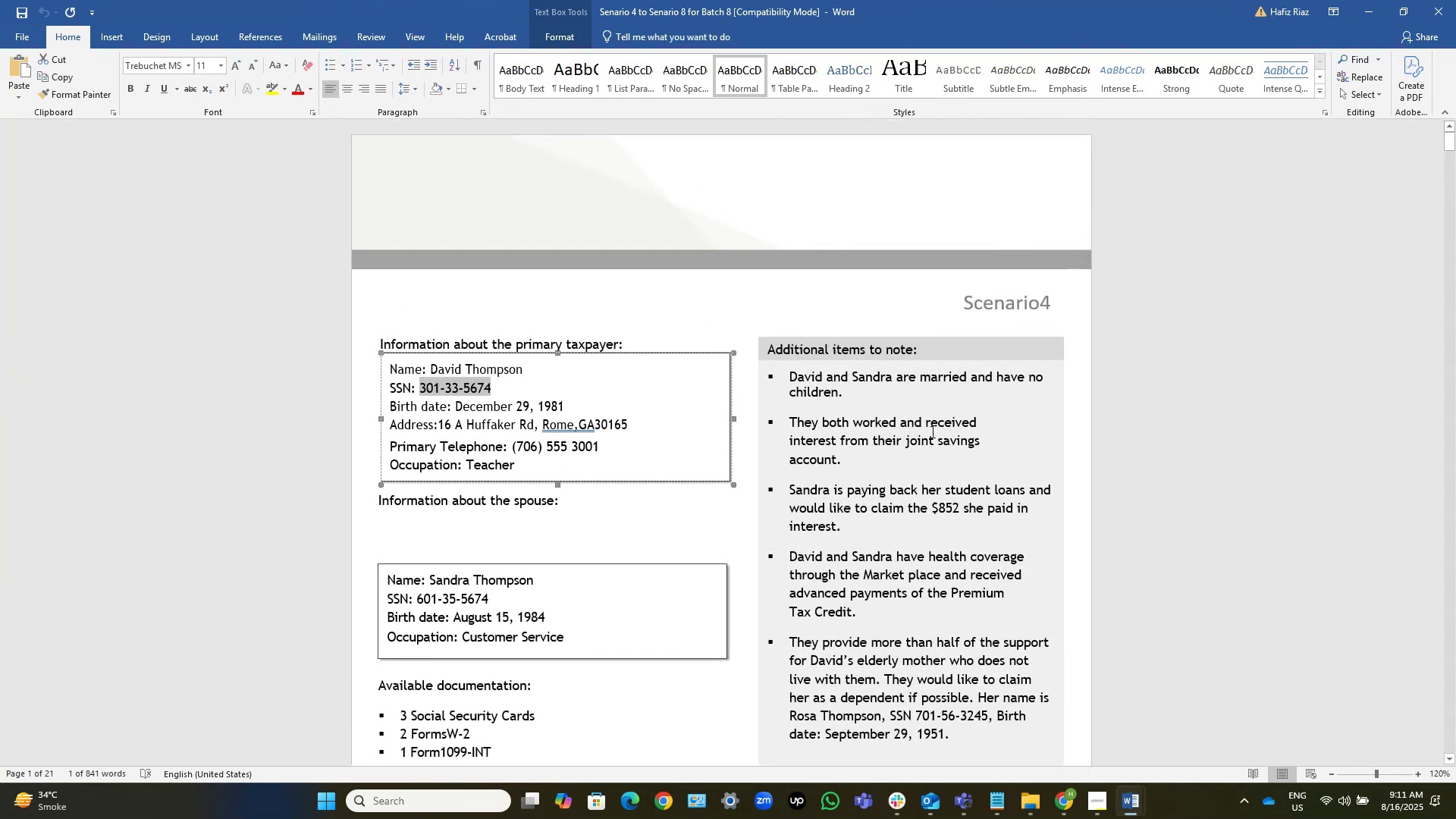 
scroll: coordinate [931, 431], scroll_direction: down, amount: 20.0
 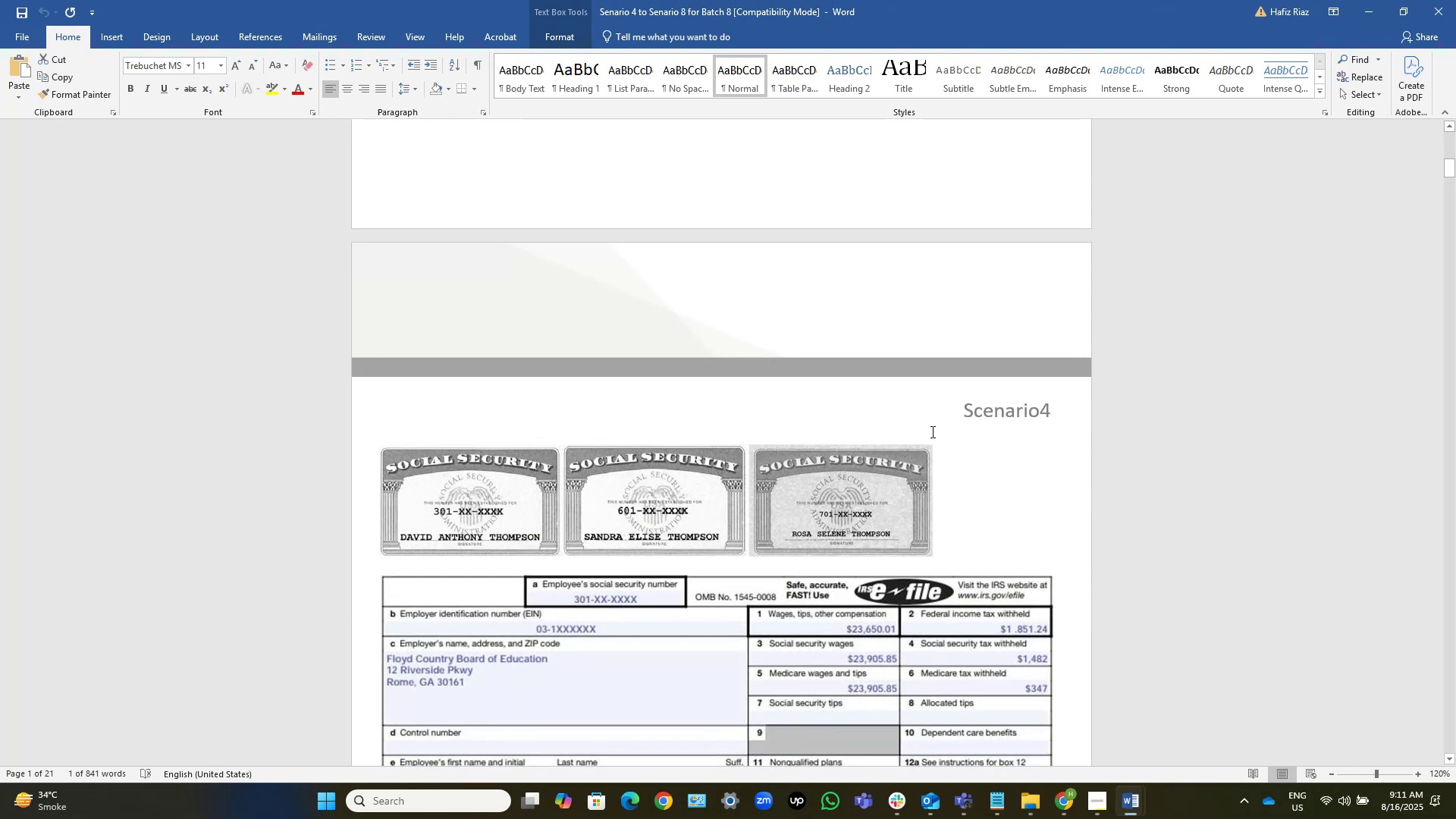 
wait(5.47)
 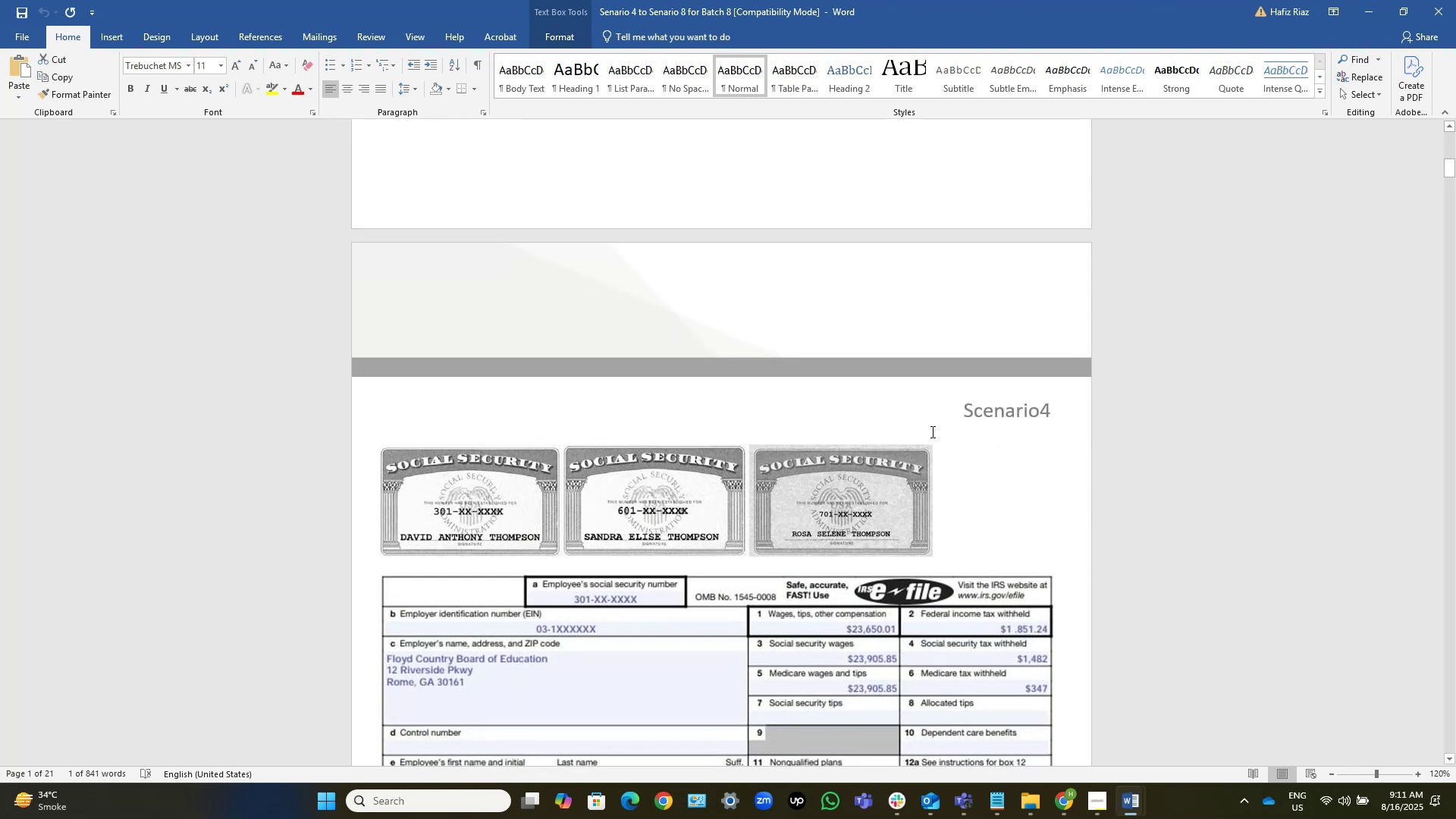 
scroll: coordinate [931, 431], scroll_direction: down, amount: 18.0
 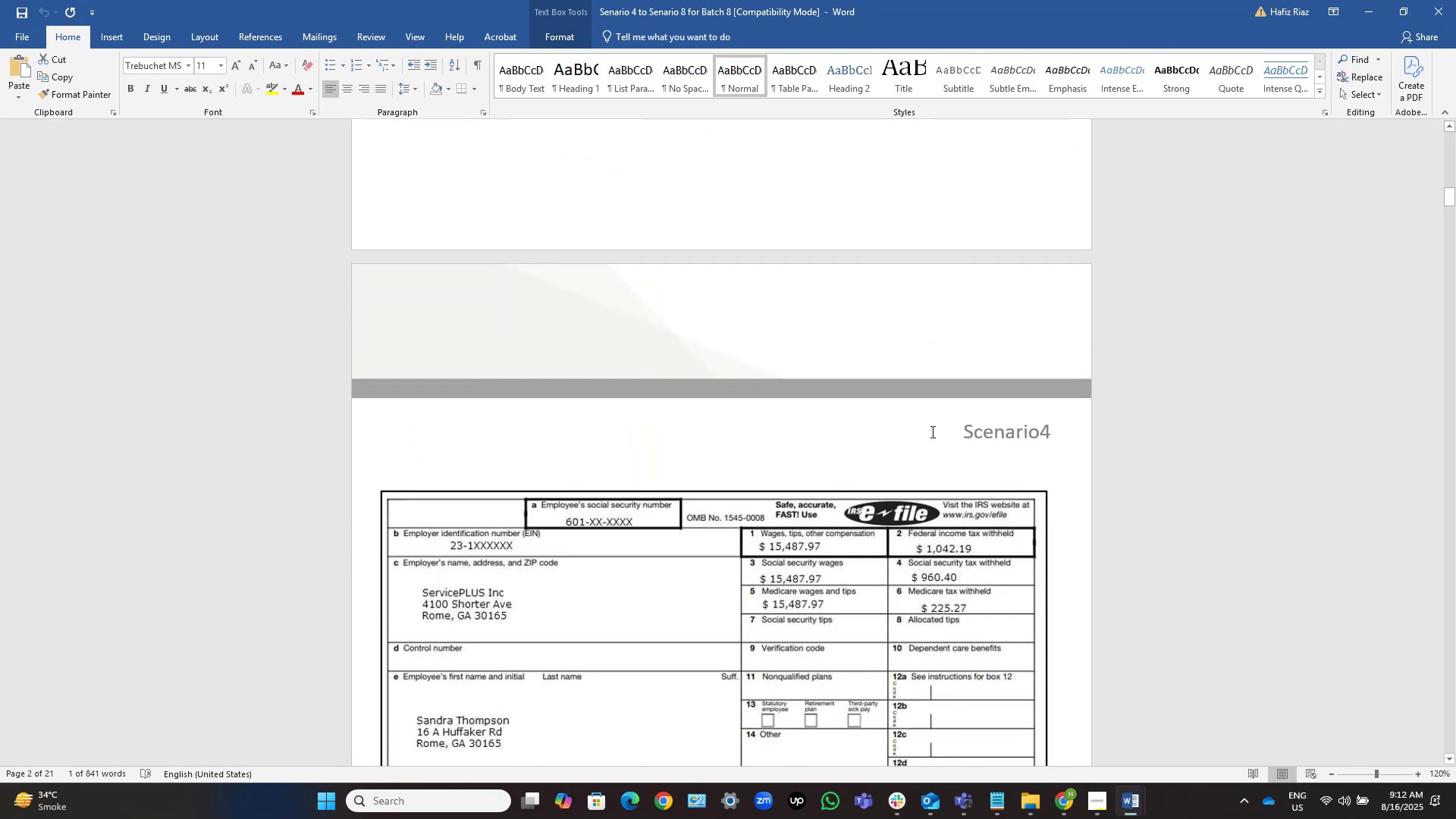 
scroll: coordinate [931, 431], scroll_direction: up, amount: 29.0
 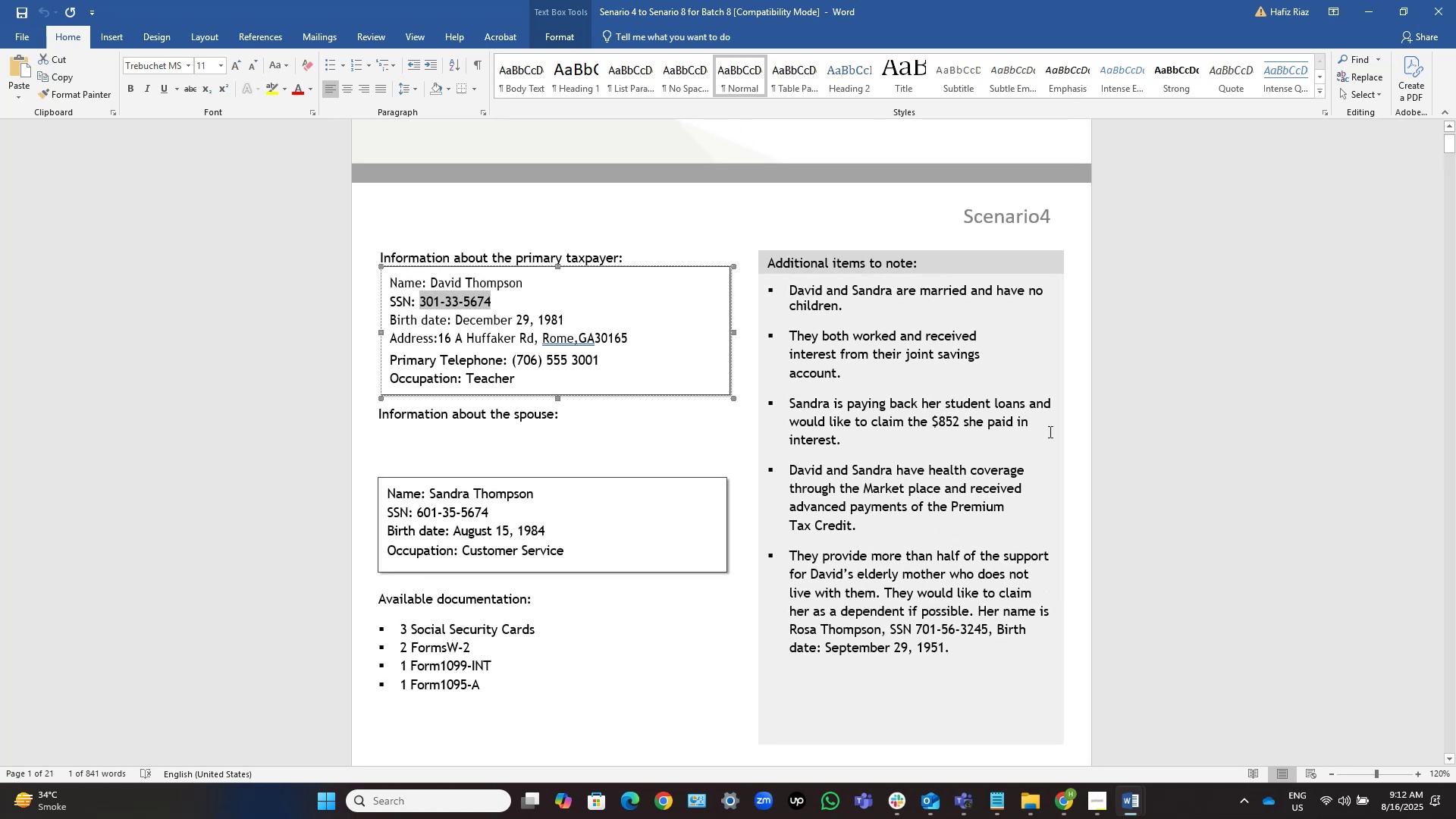 
wait(6.32)
 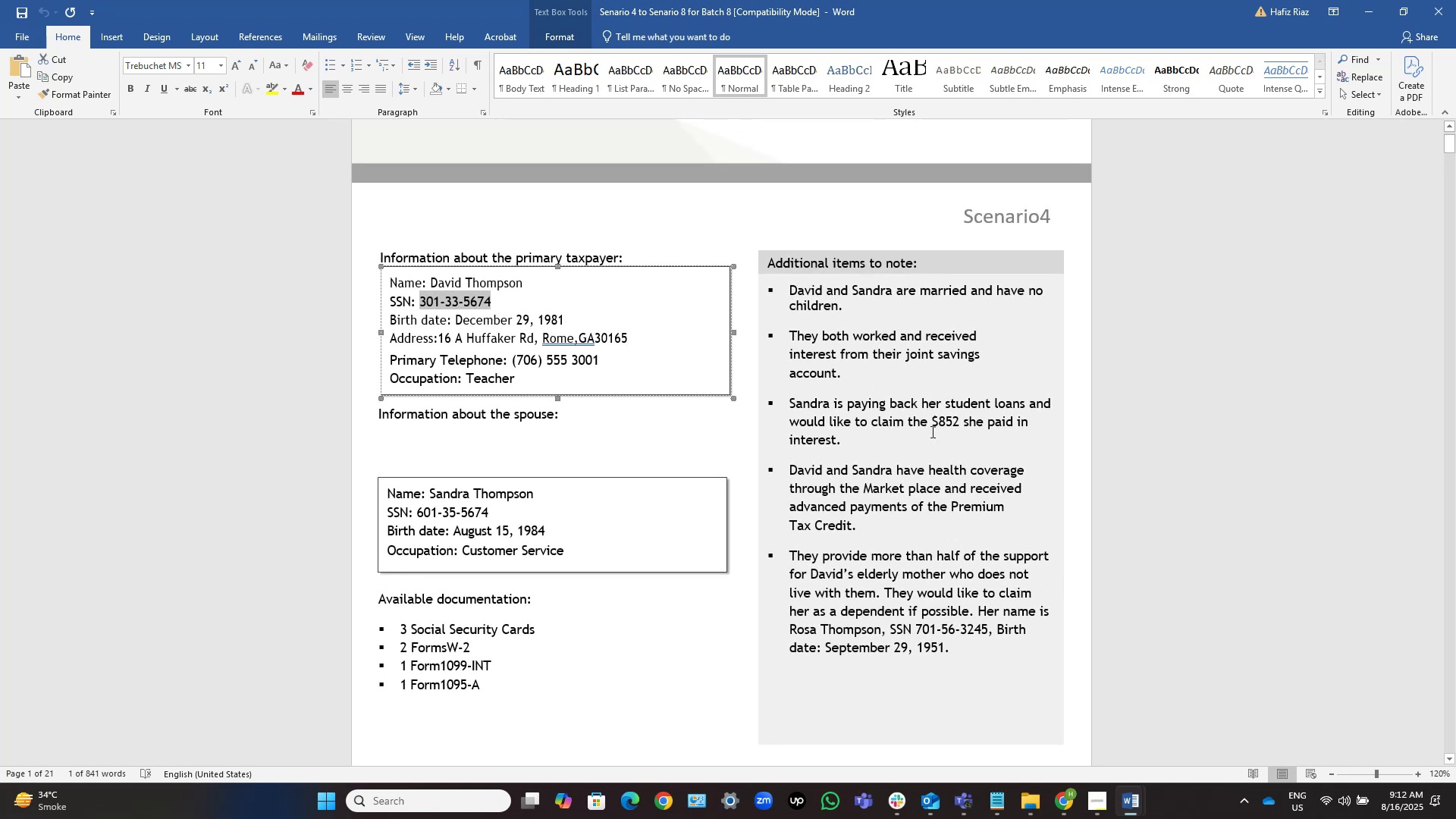 
mouse_move([1128, 800])
 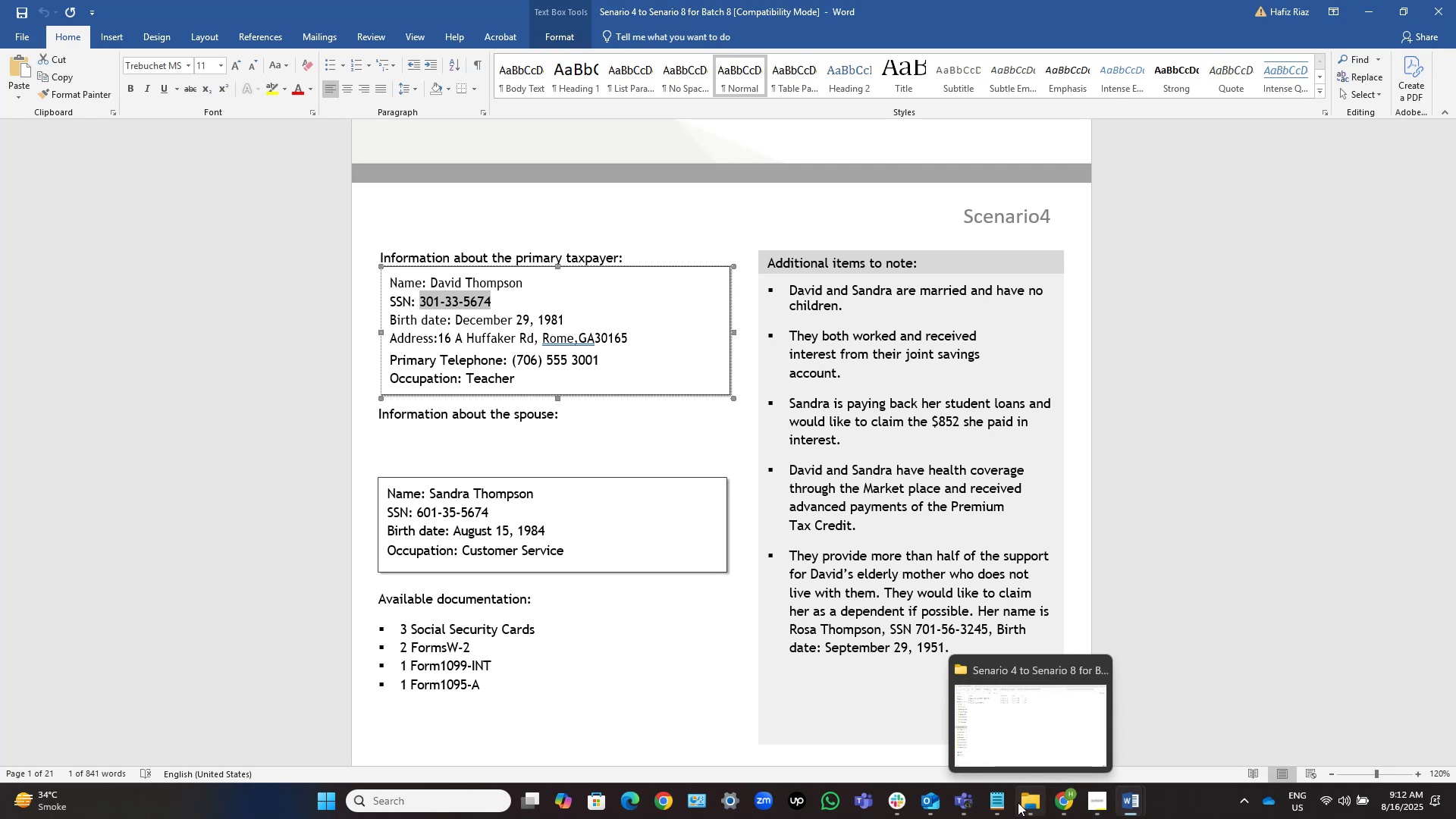 
key(Alt+AltLeft)
 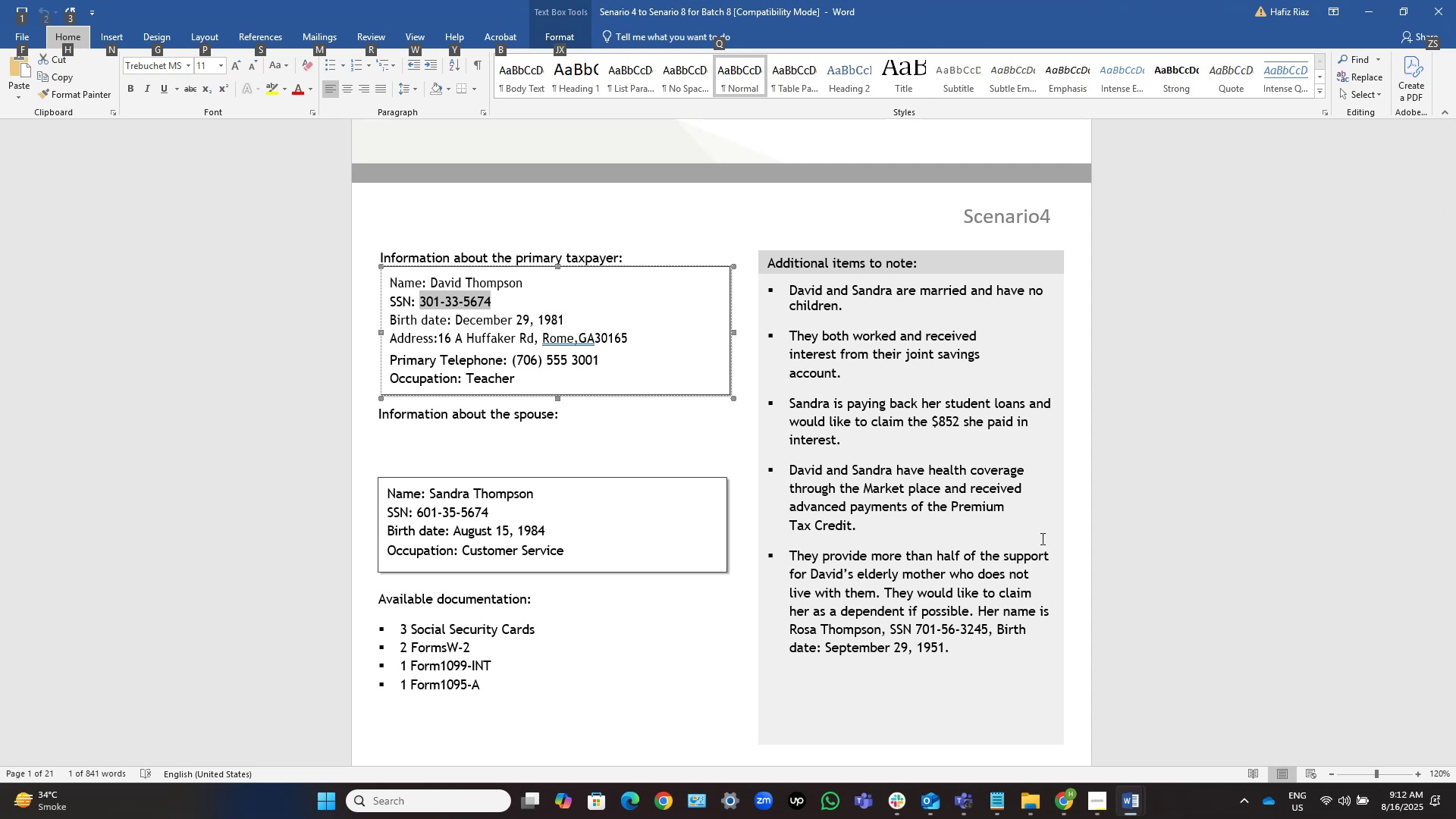 
wait(21.52)
 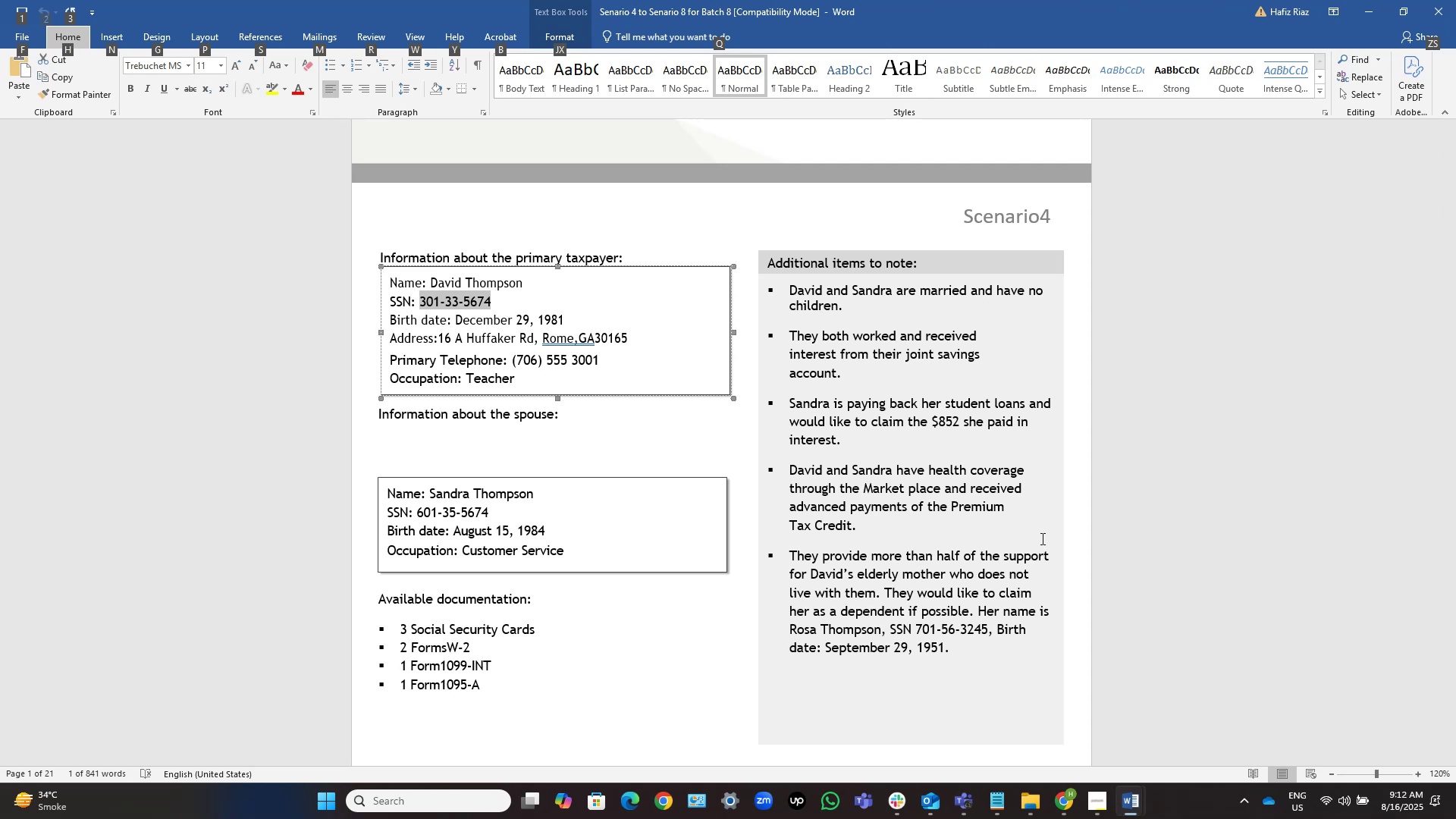 
left_click([607, 297])
 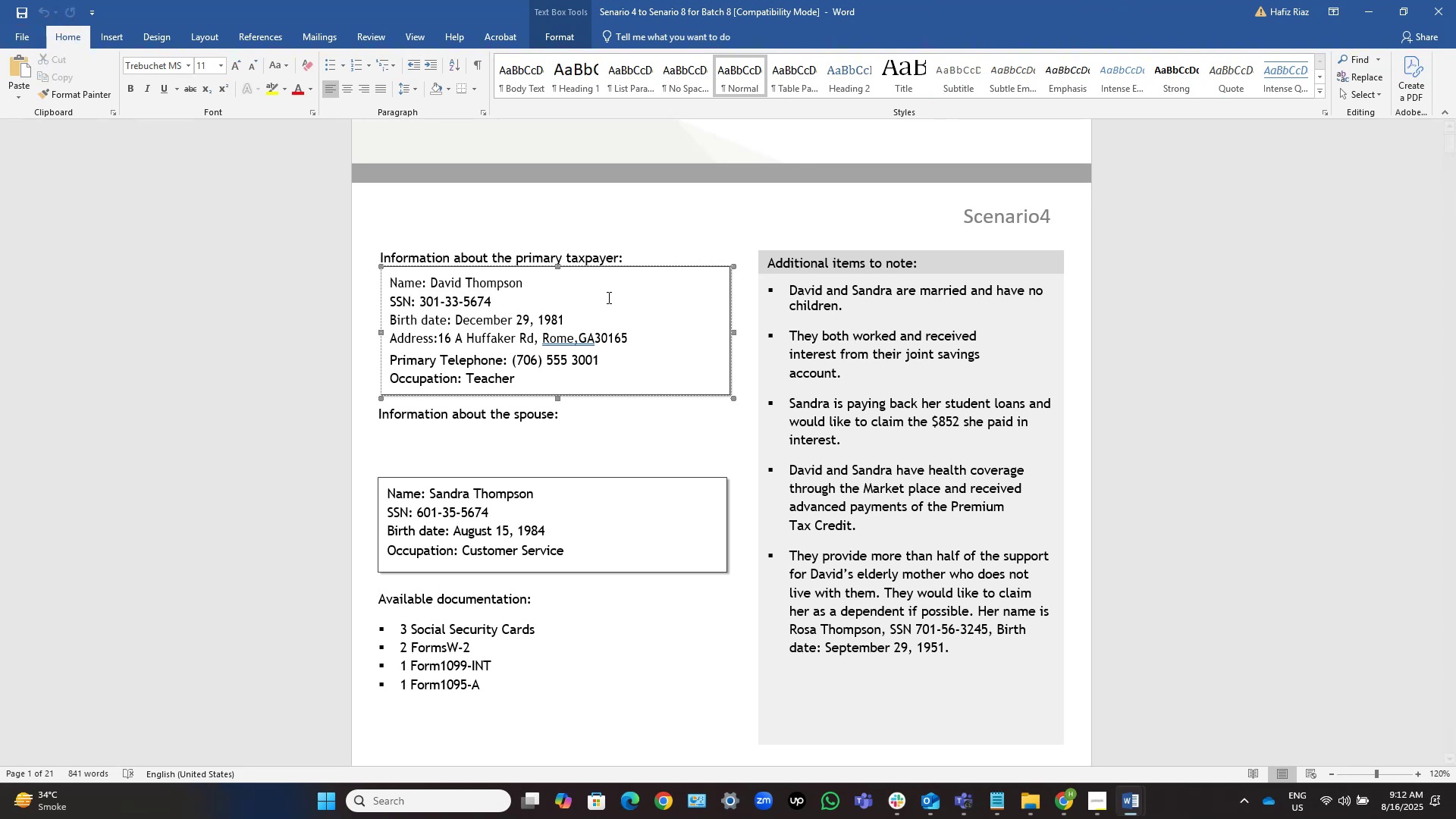 
wait(7.13)
 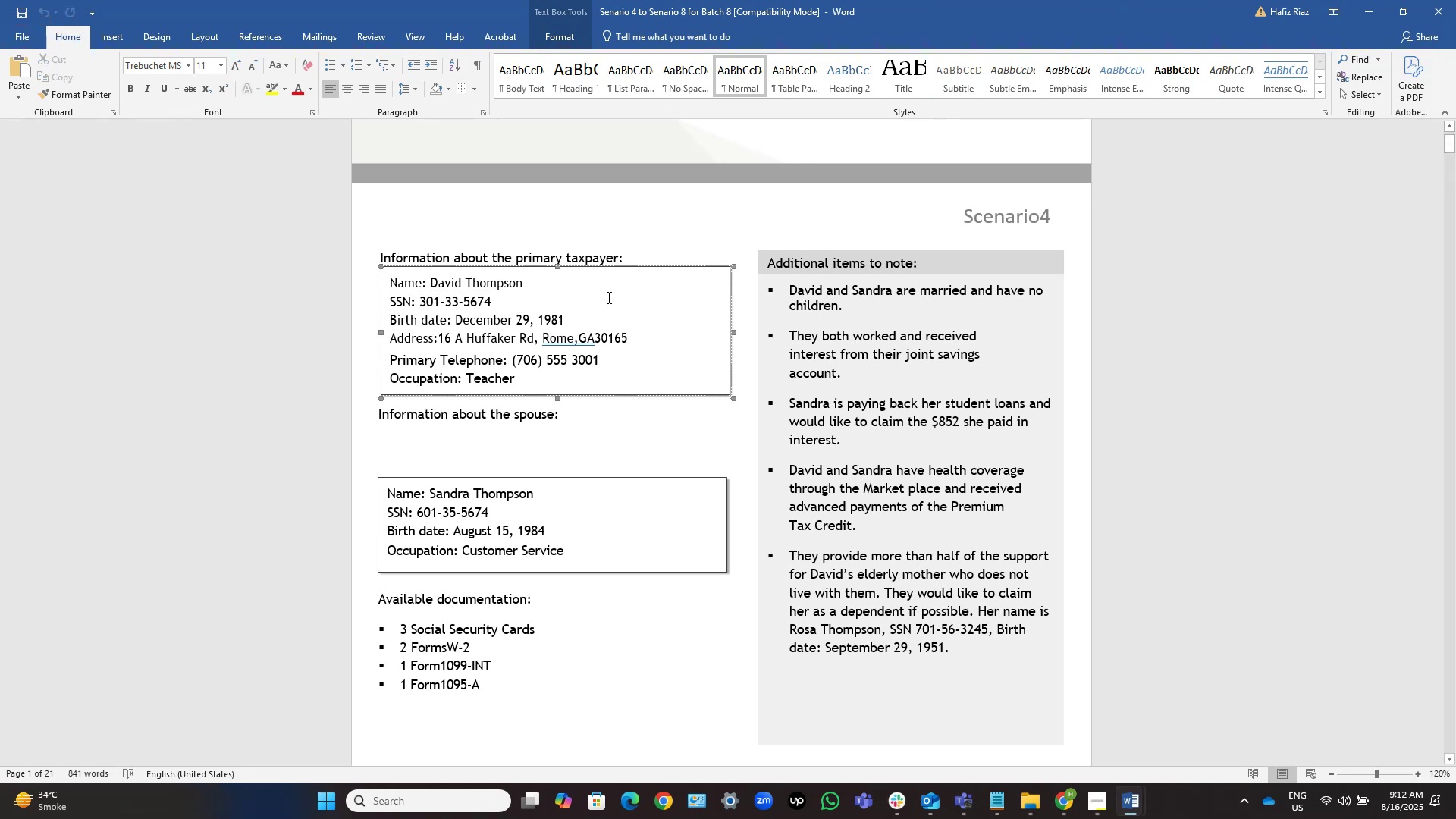 
left_click([1031, 794])
 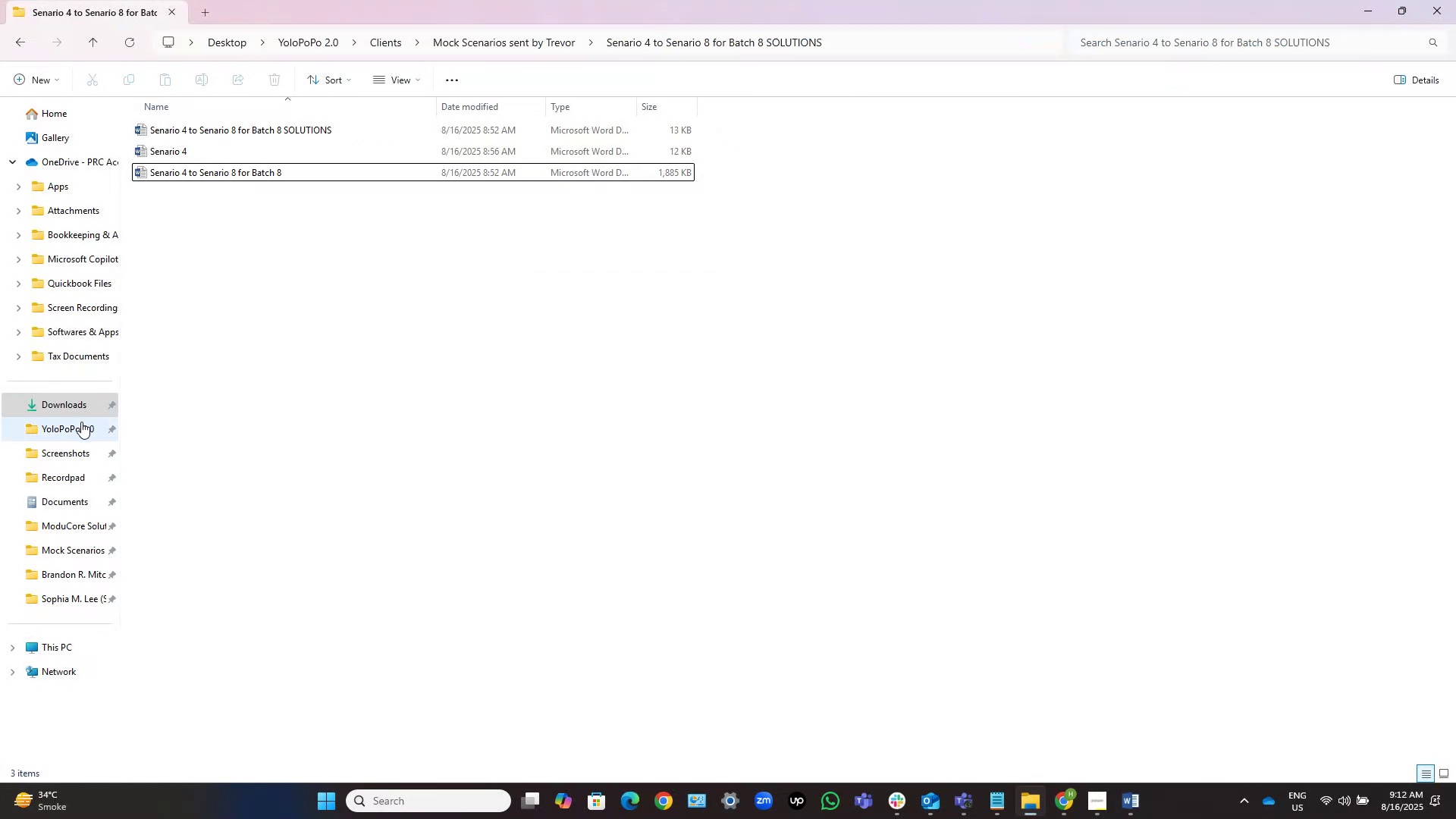 
left_click([67, 405])
 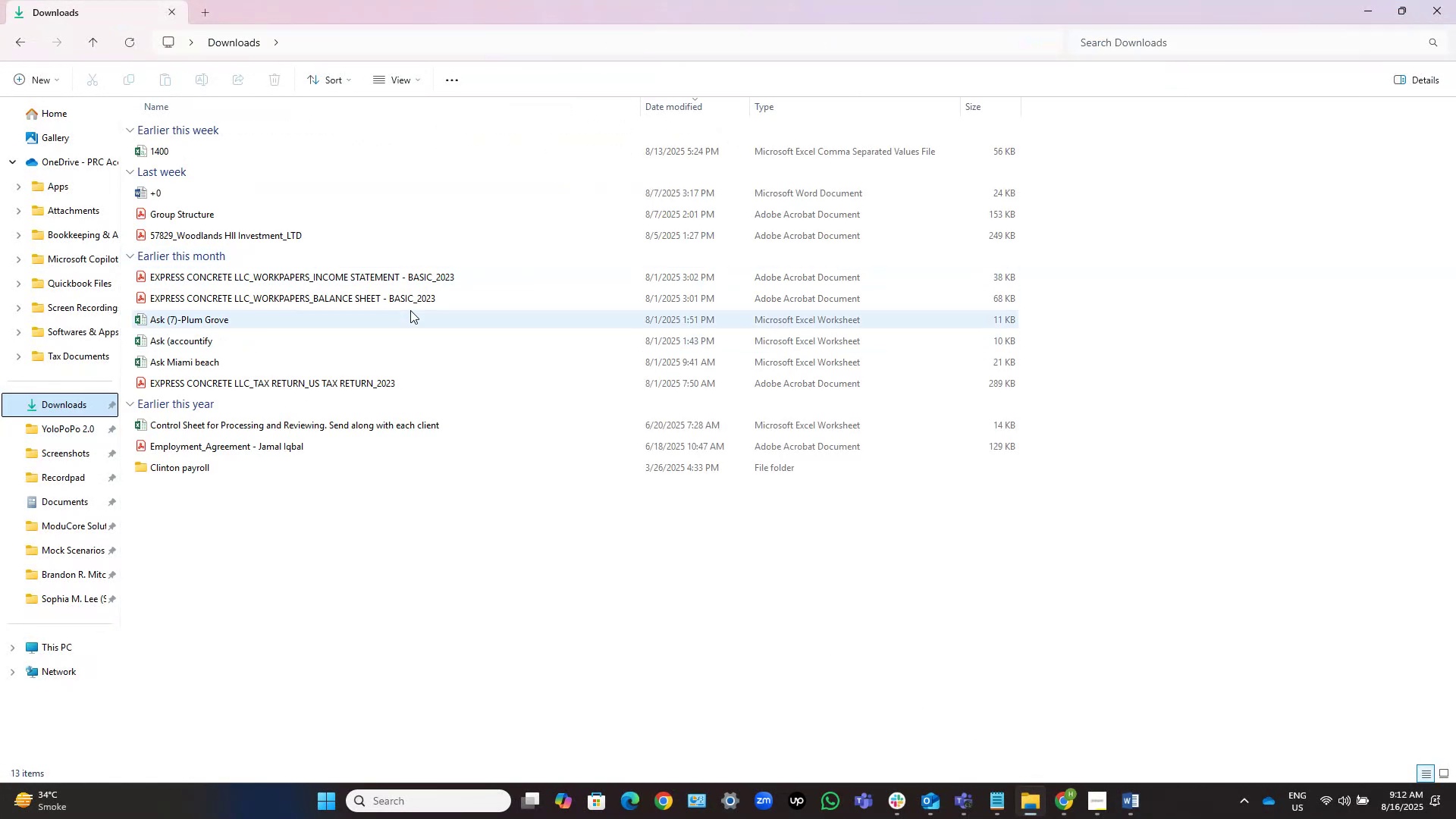 
left_click([424, 551])
 